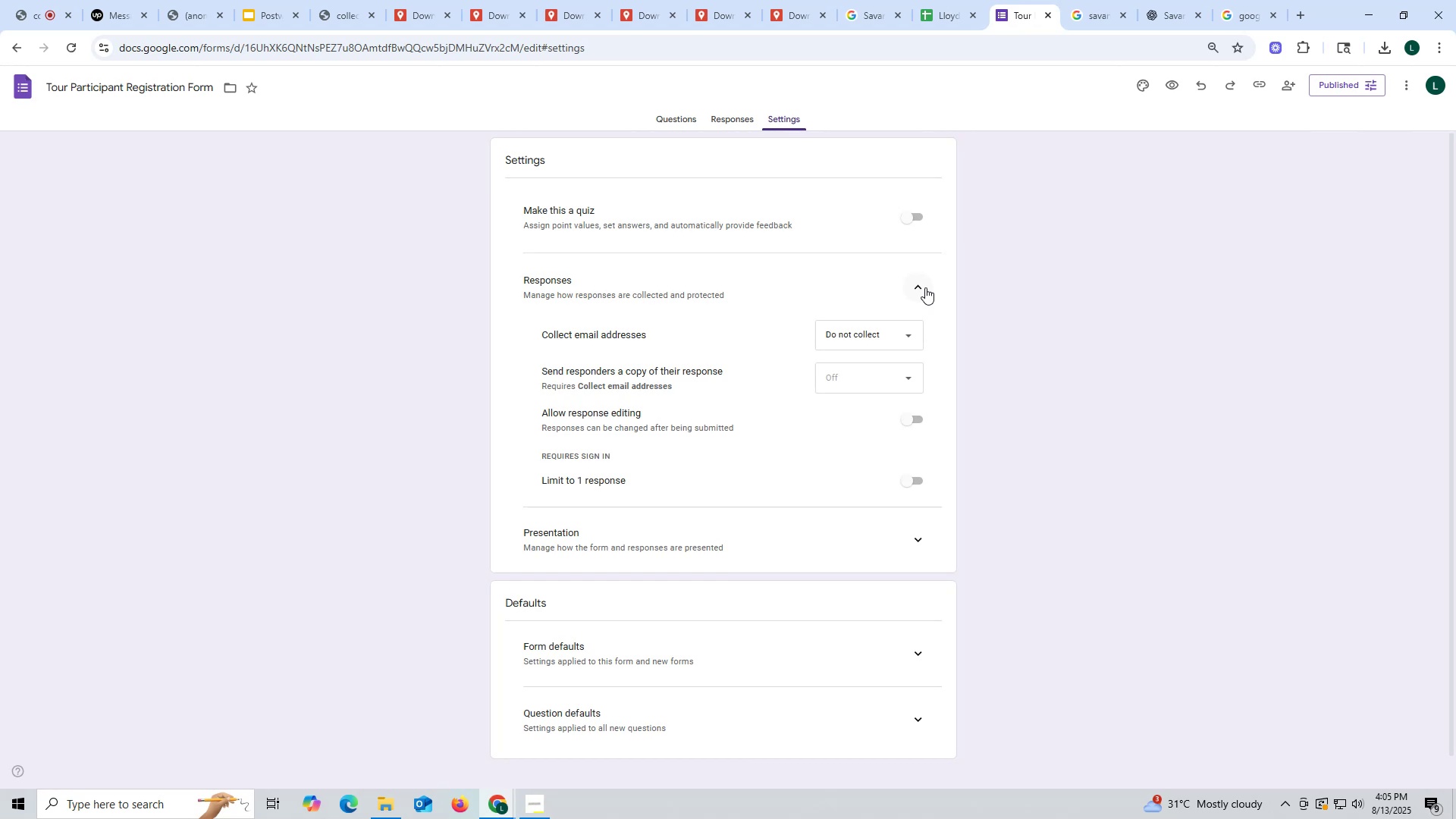 
wait(23.69)
 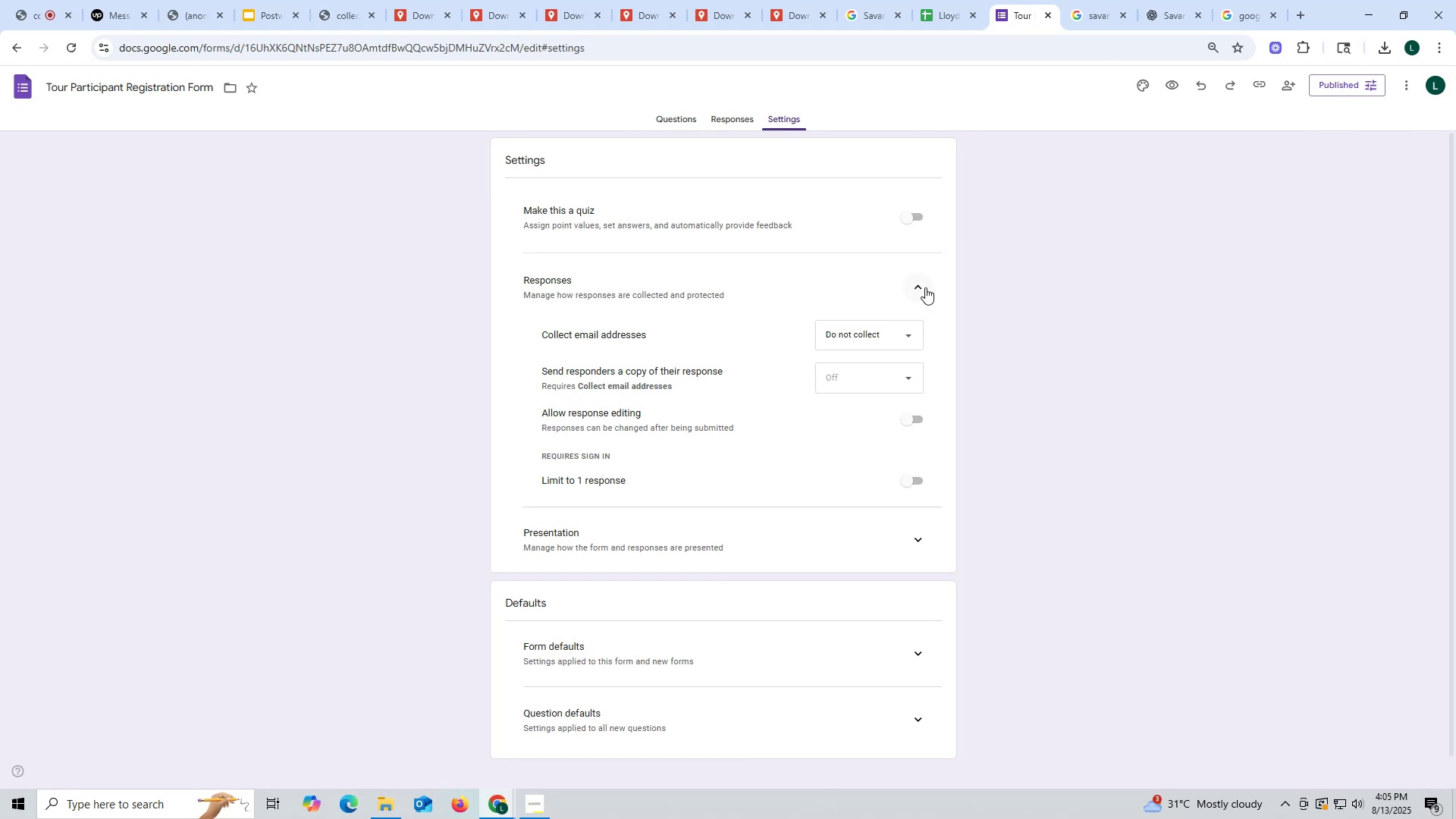 
left_click([1409, 83])
 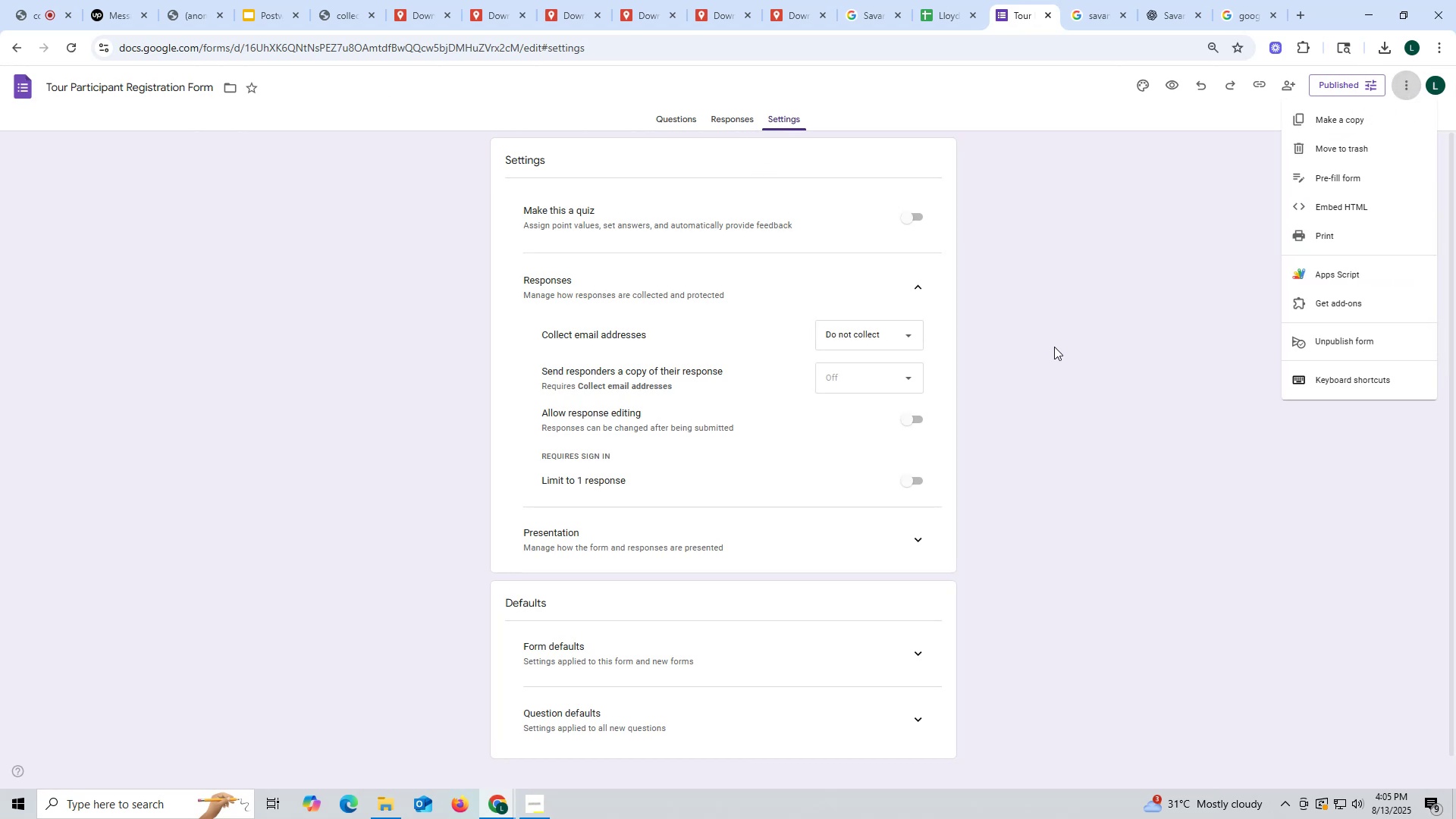 
wait(5.45)
 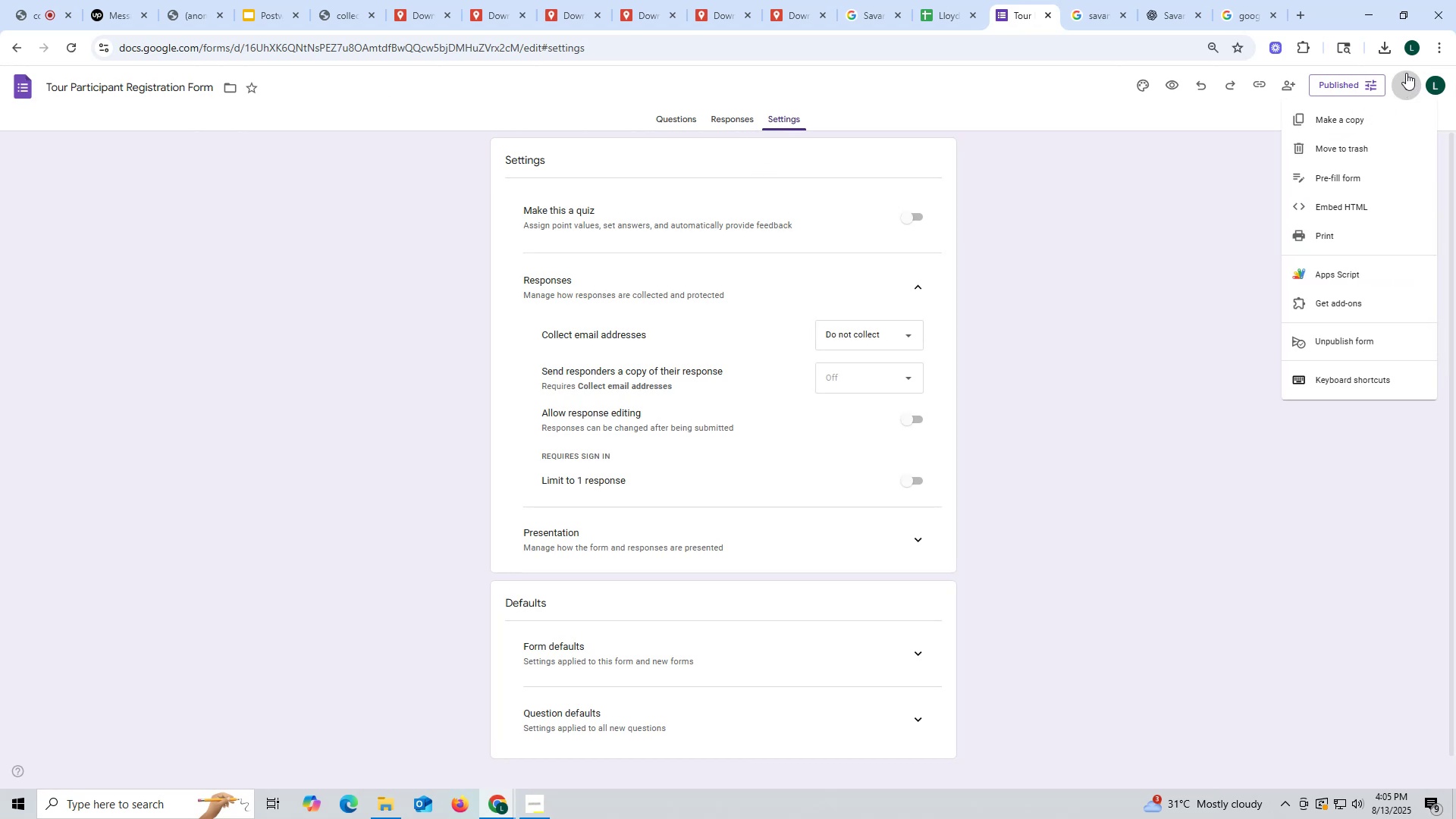 
left_click([1054, 347])
 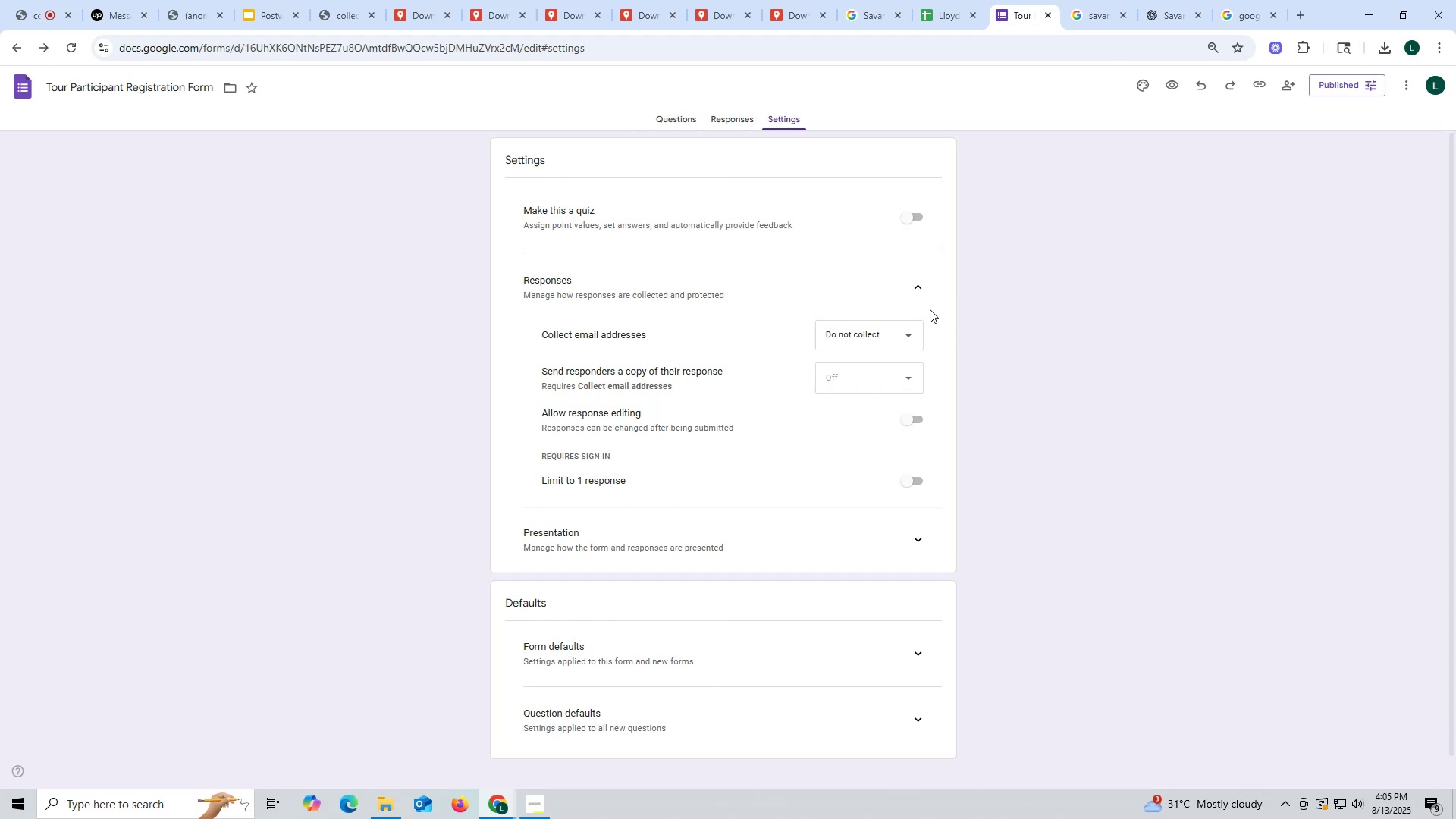 
wait(18.59)
 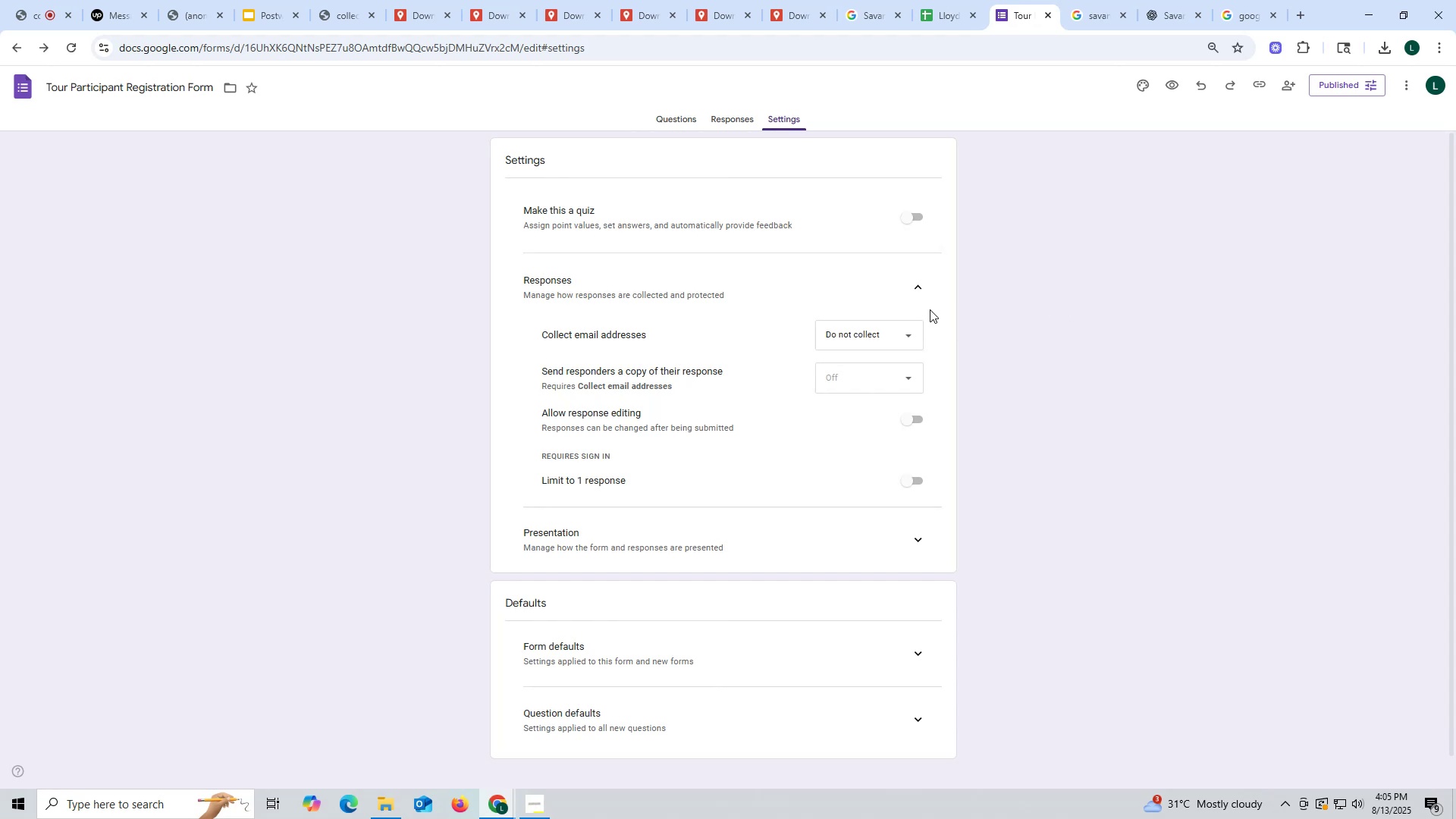 
left_click([876, 15])
 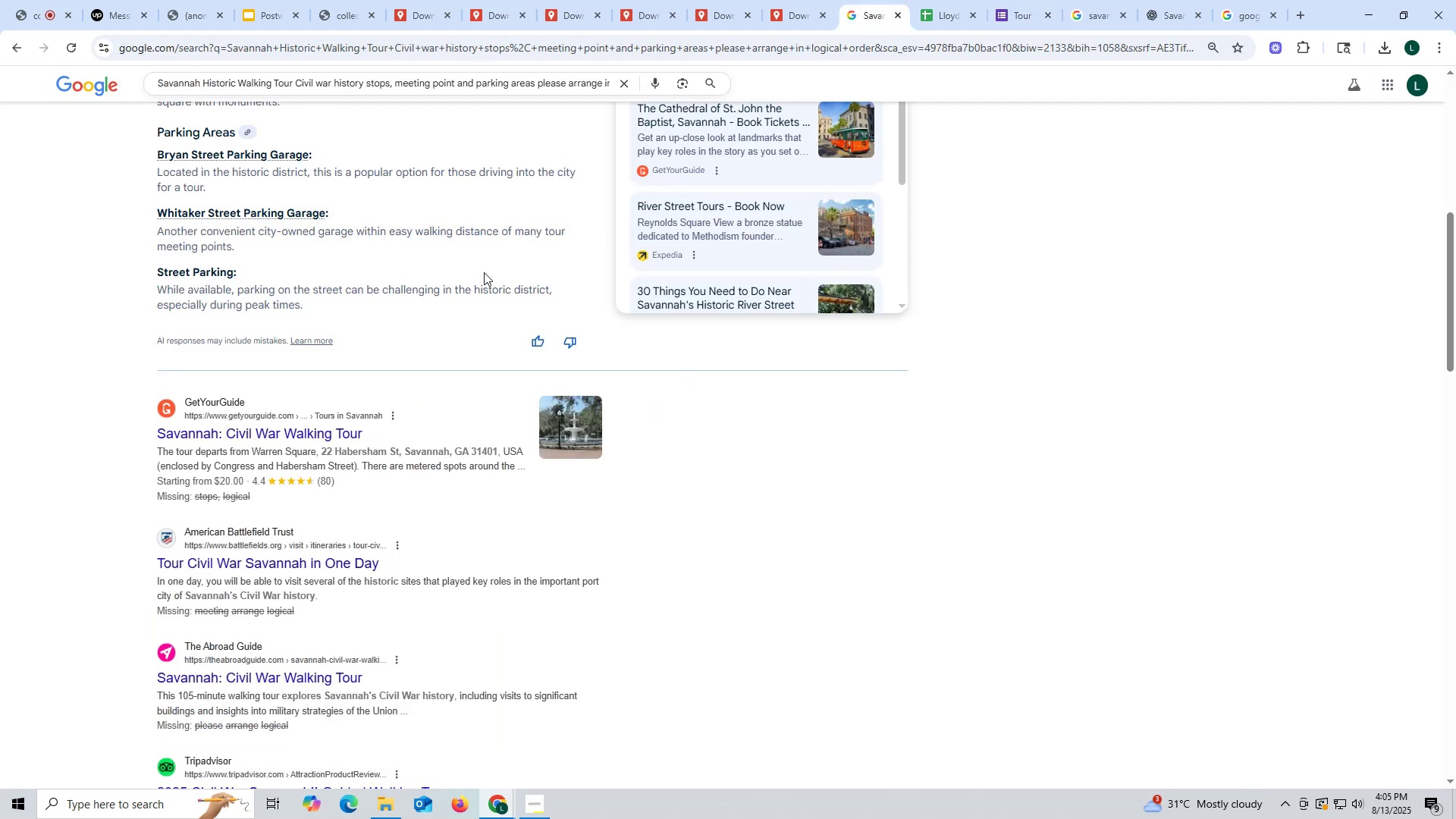 
scroll: coordinate [313, 147], scroll_direction: up, amount: 15.0
 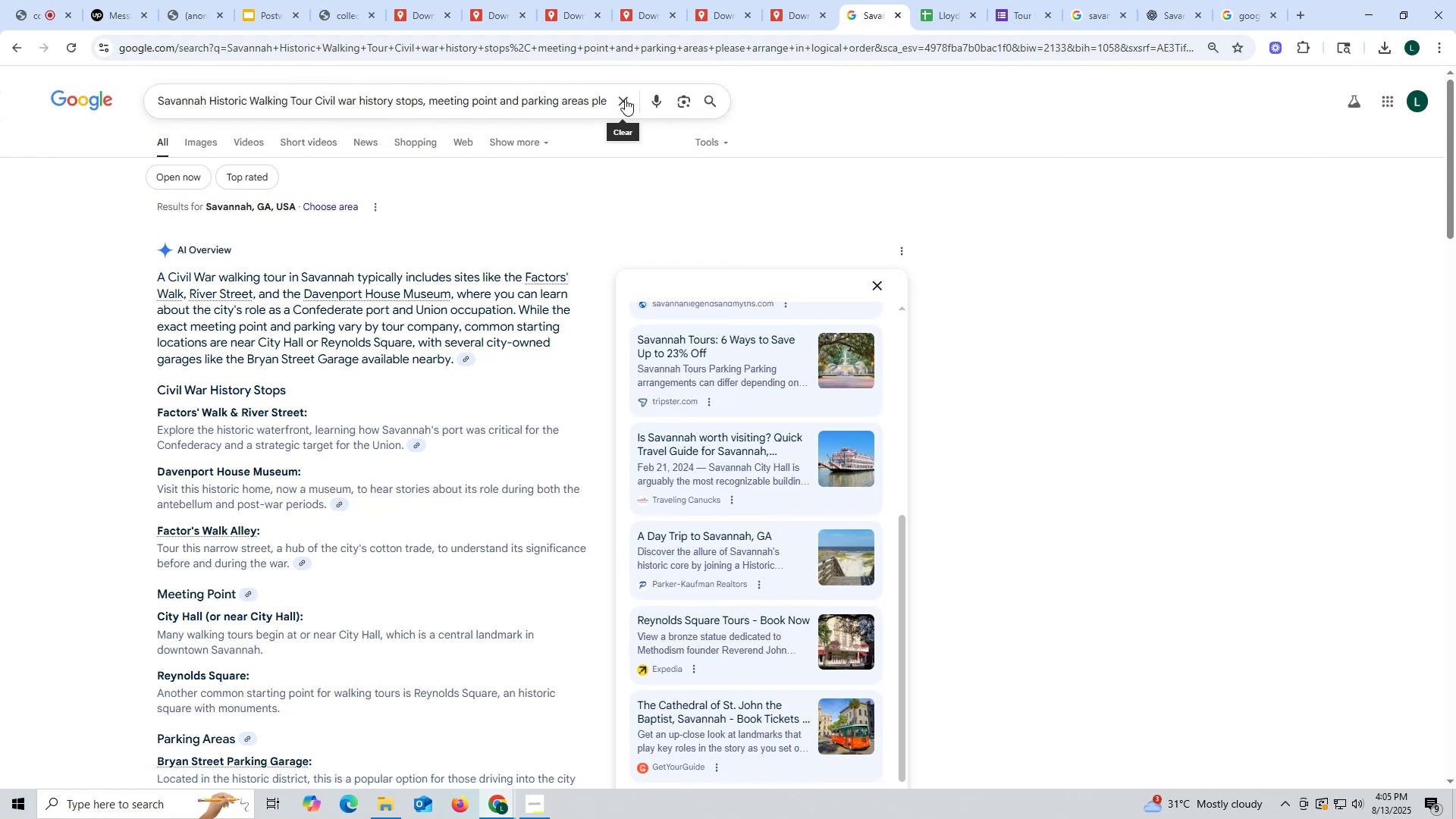 
left_click([625, 99])
 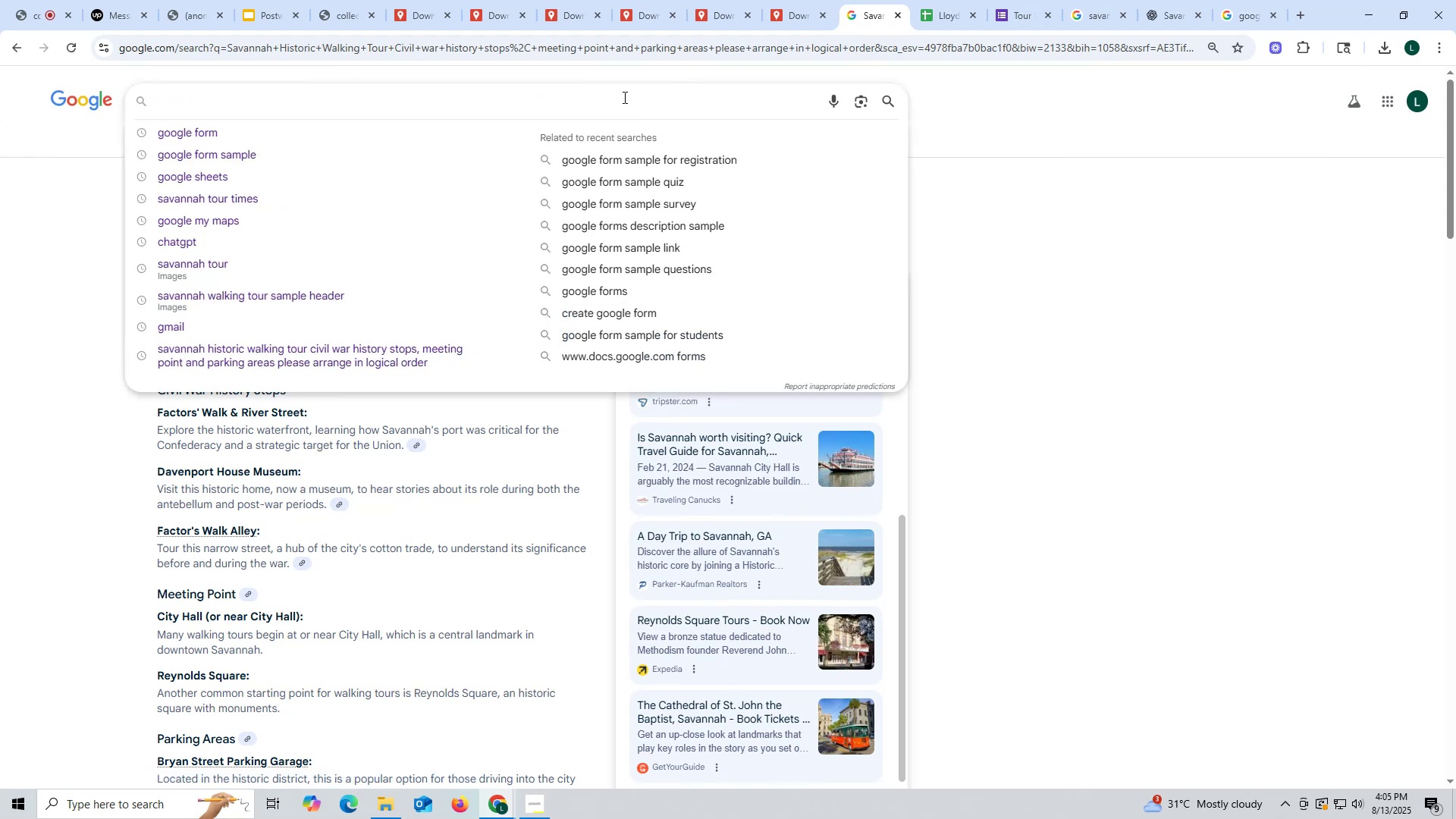 
type(savana)
key(Backspace)
type(nah tour stops)
 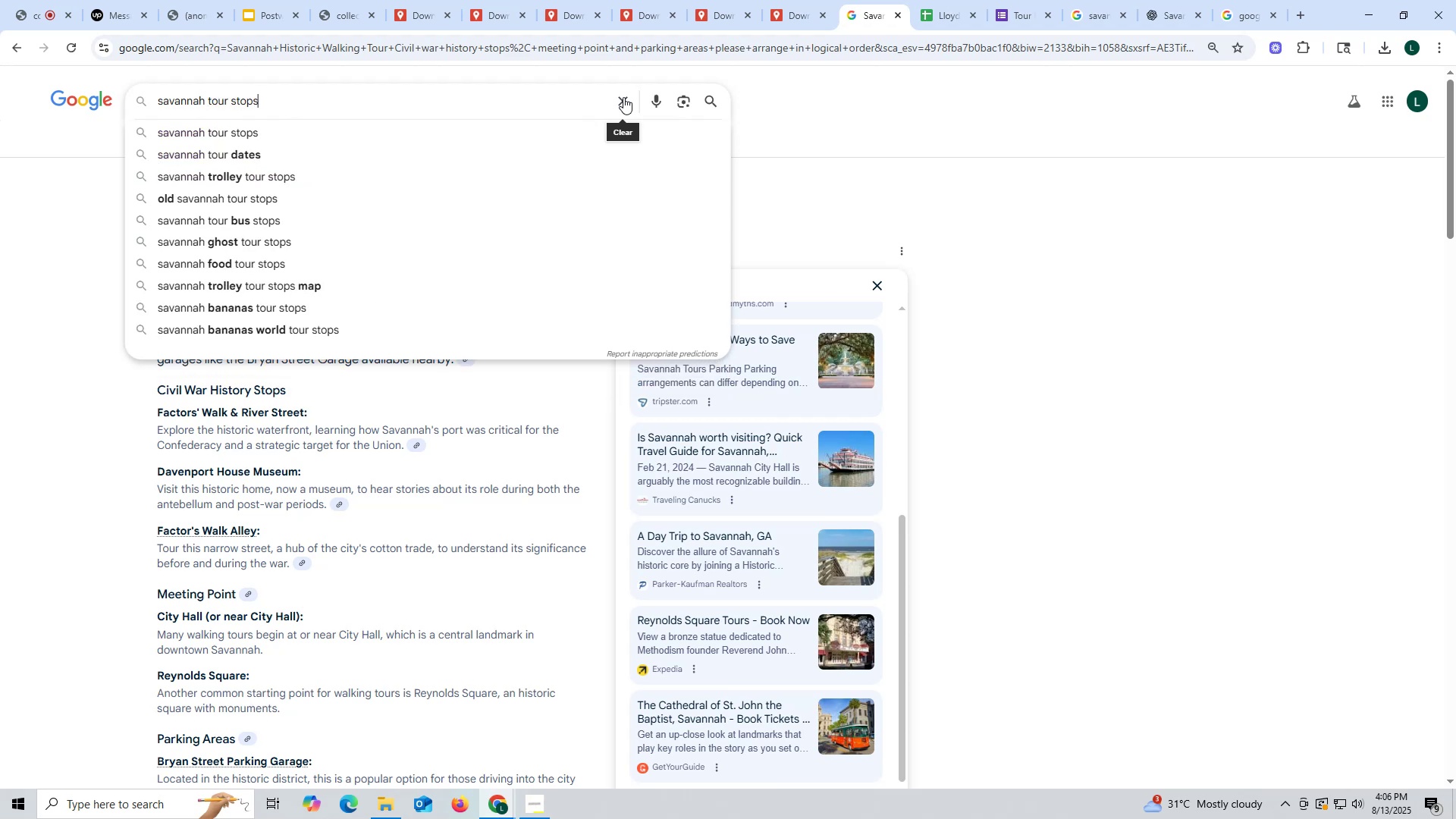 
key(Enter)
 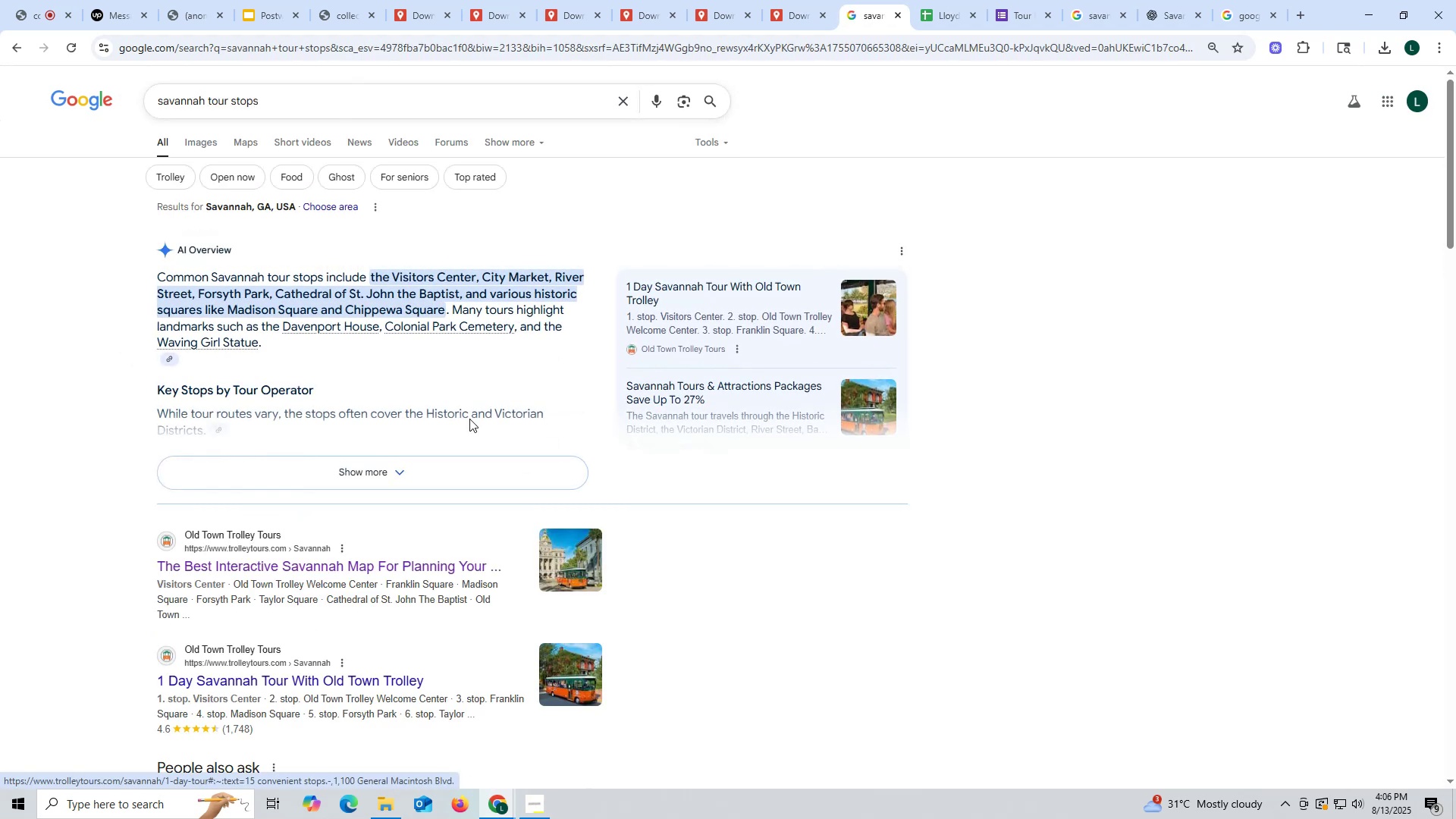 
left_click([403, 477])
 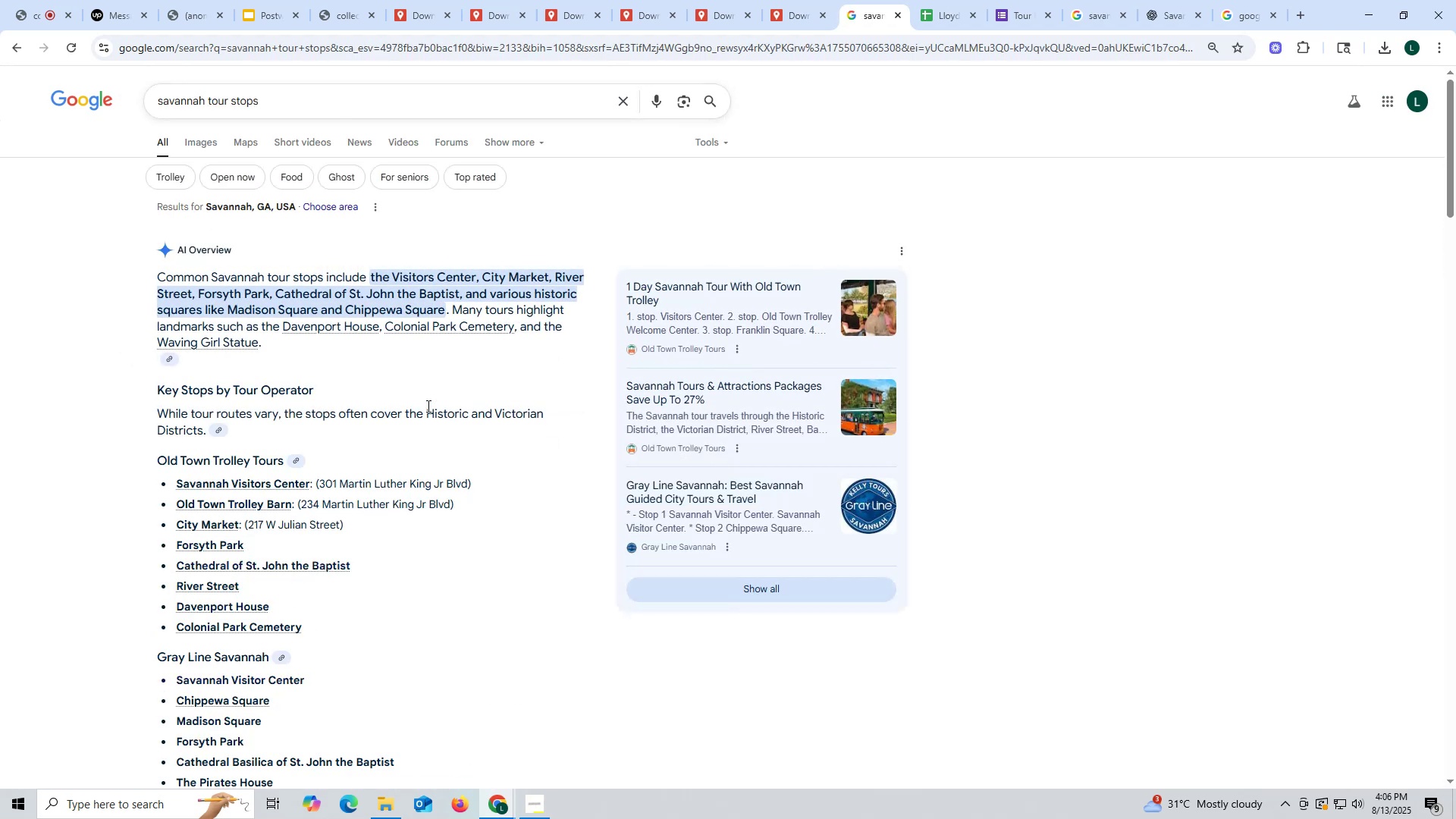 
scroll: coordinate [427, 409], scroll_direction: down, amount: 3.0
 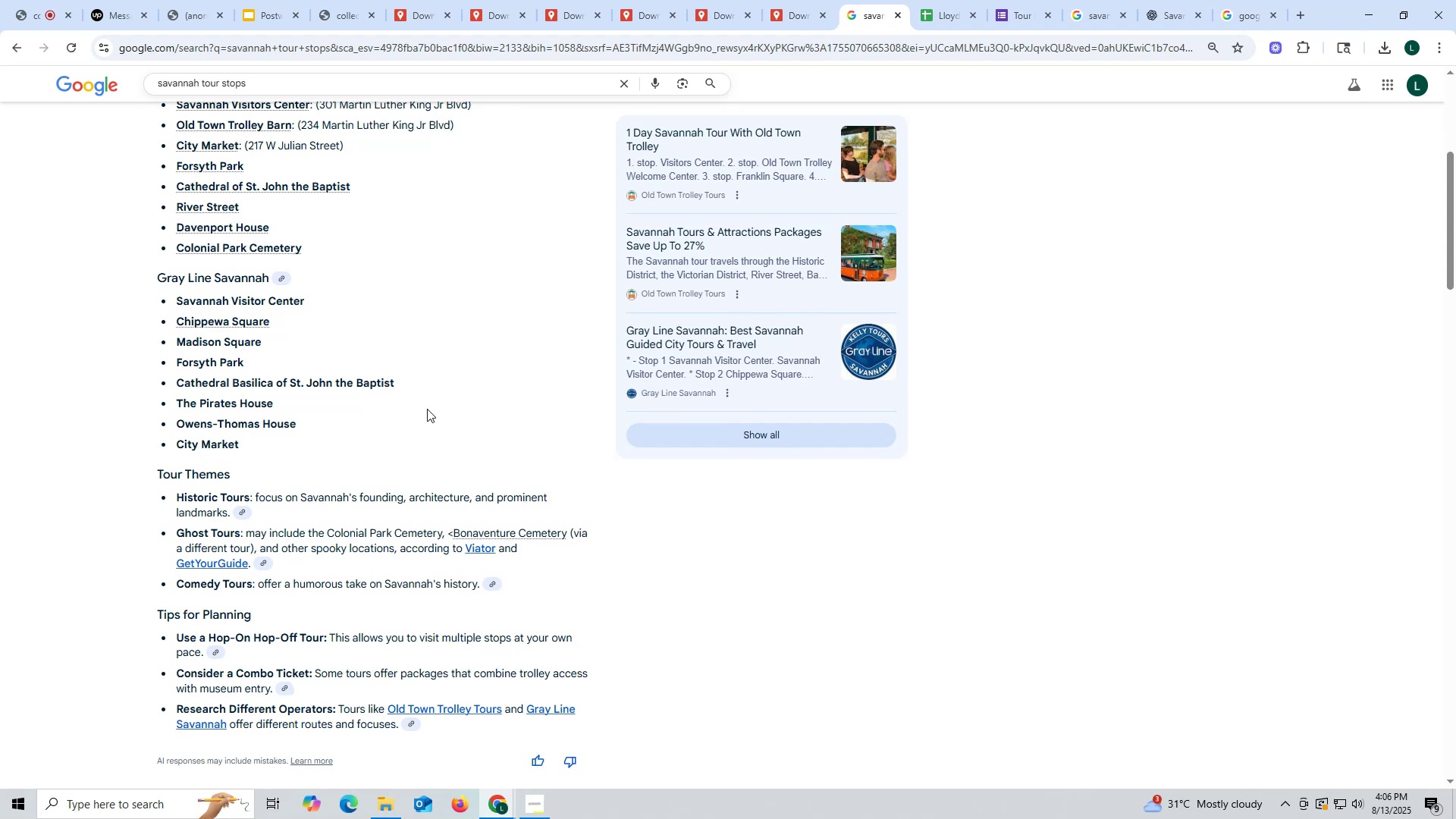 
wait(5.41)
 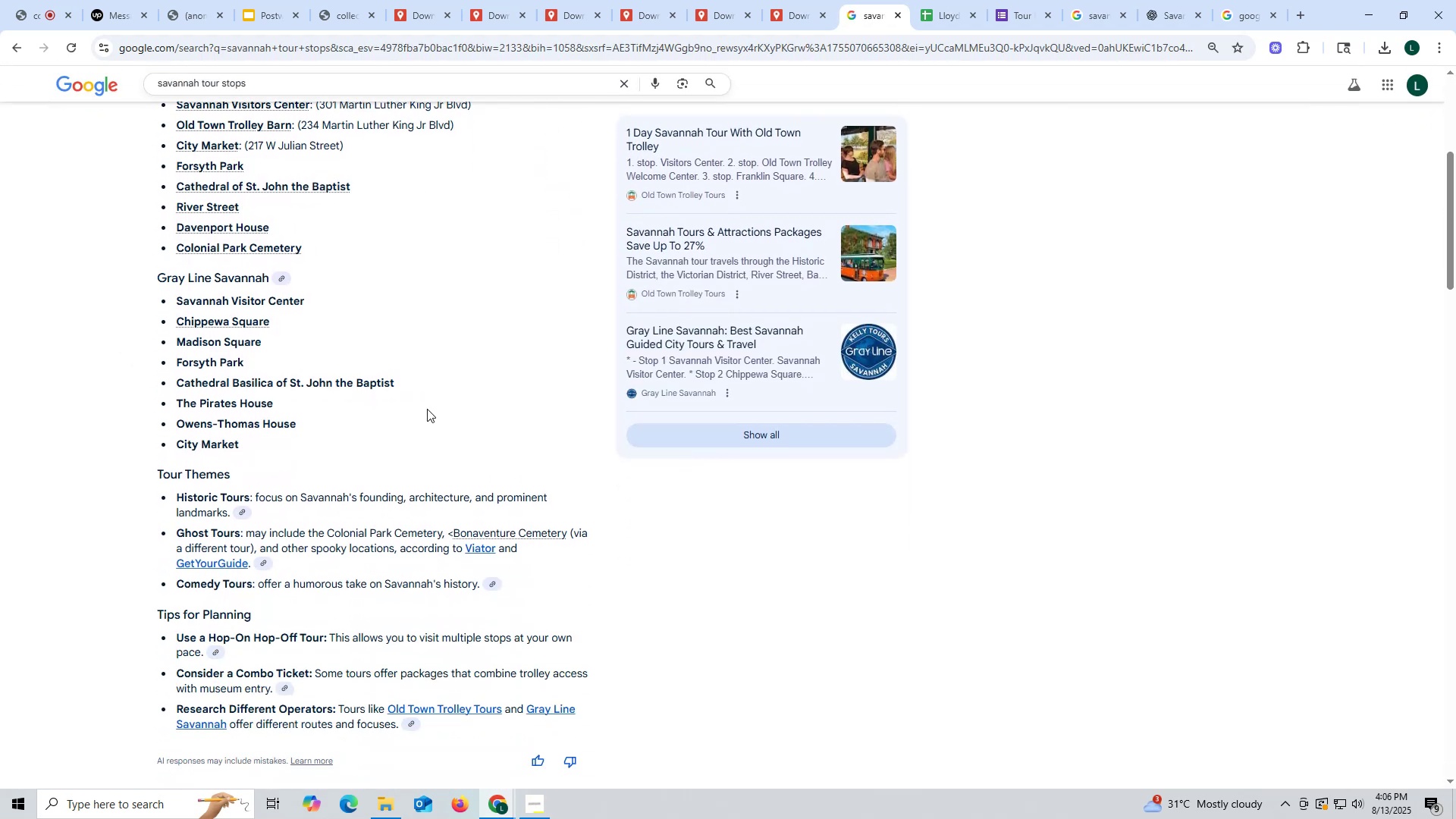 
scroll: coordinate [427, 409], scroll_direction: down, amount: 10.0
 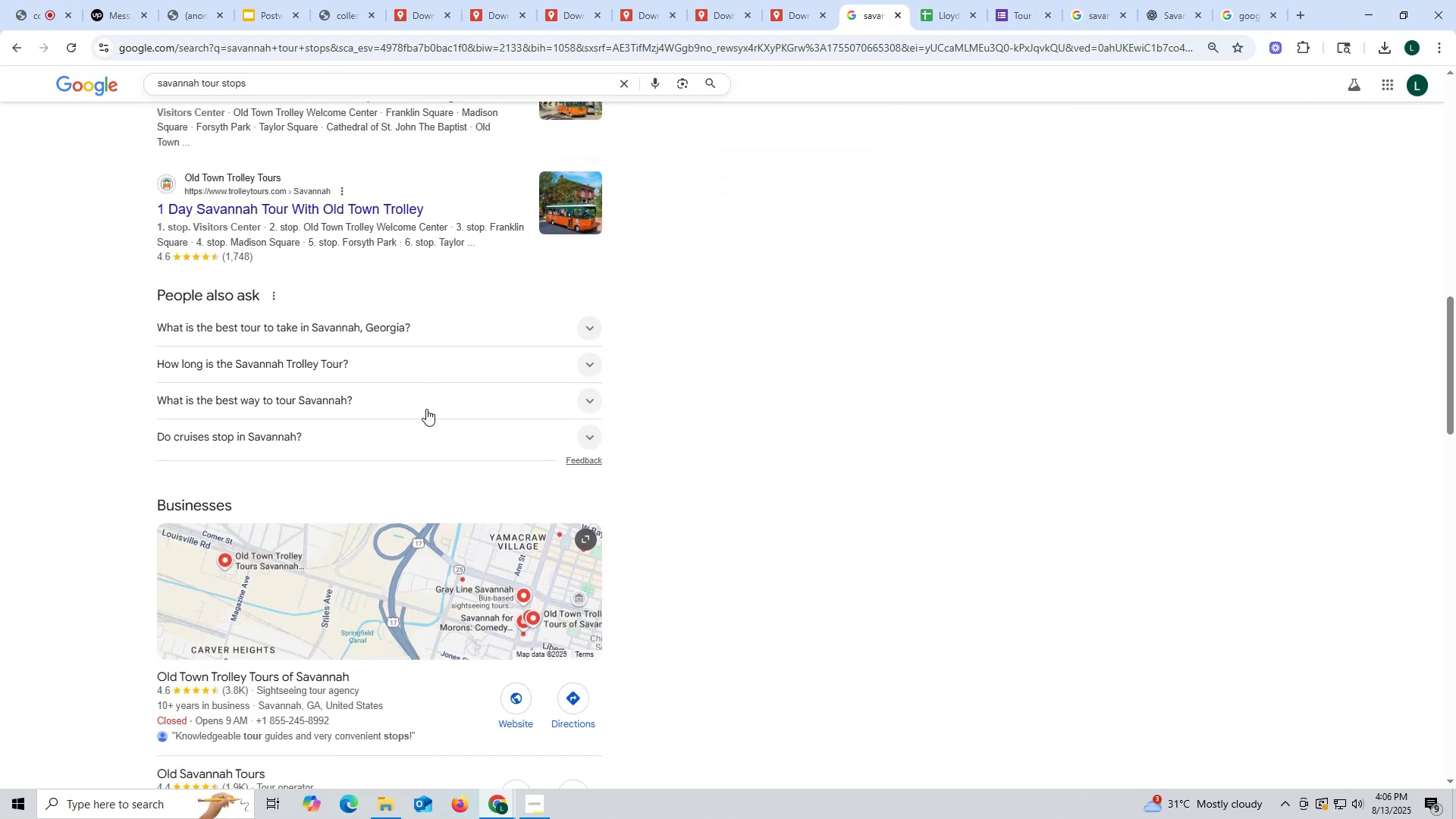 
scroll: coordinate [424, 409], scroll_direction: up, amount: 18.0
 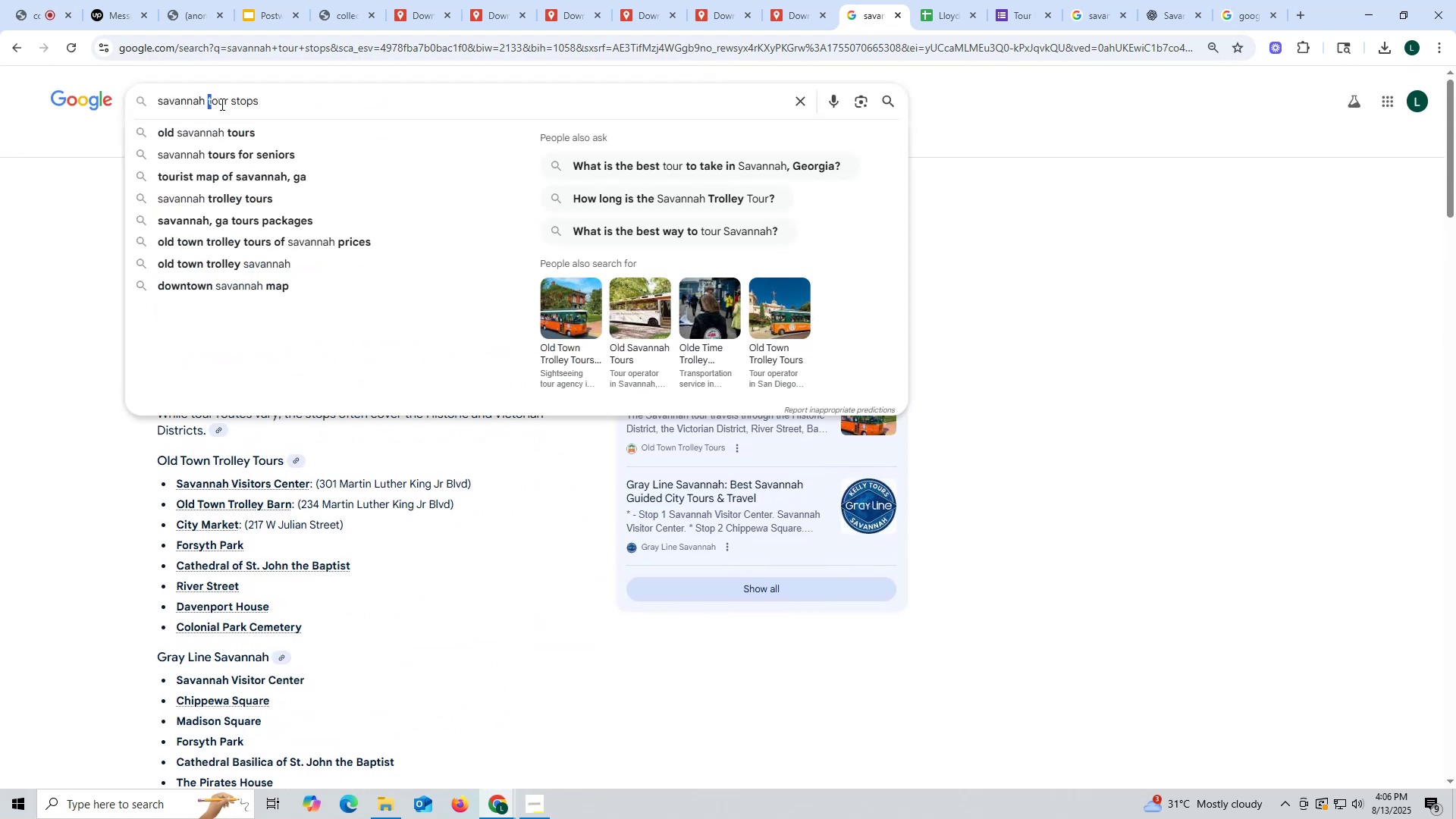 
key(ArrowLeft)
 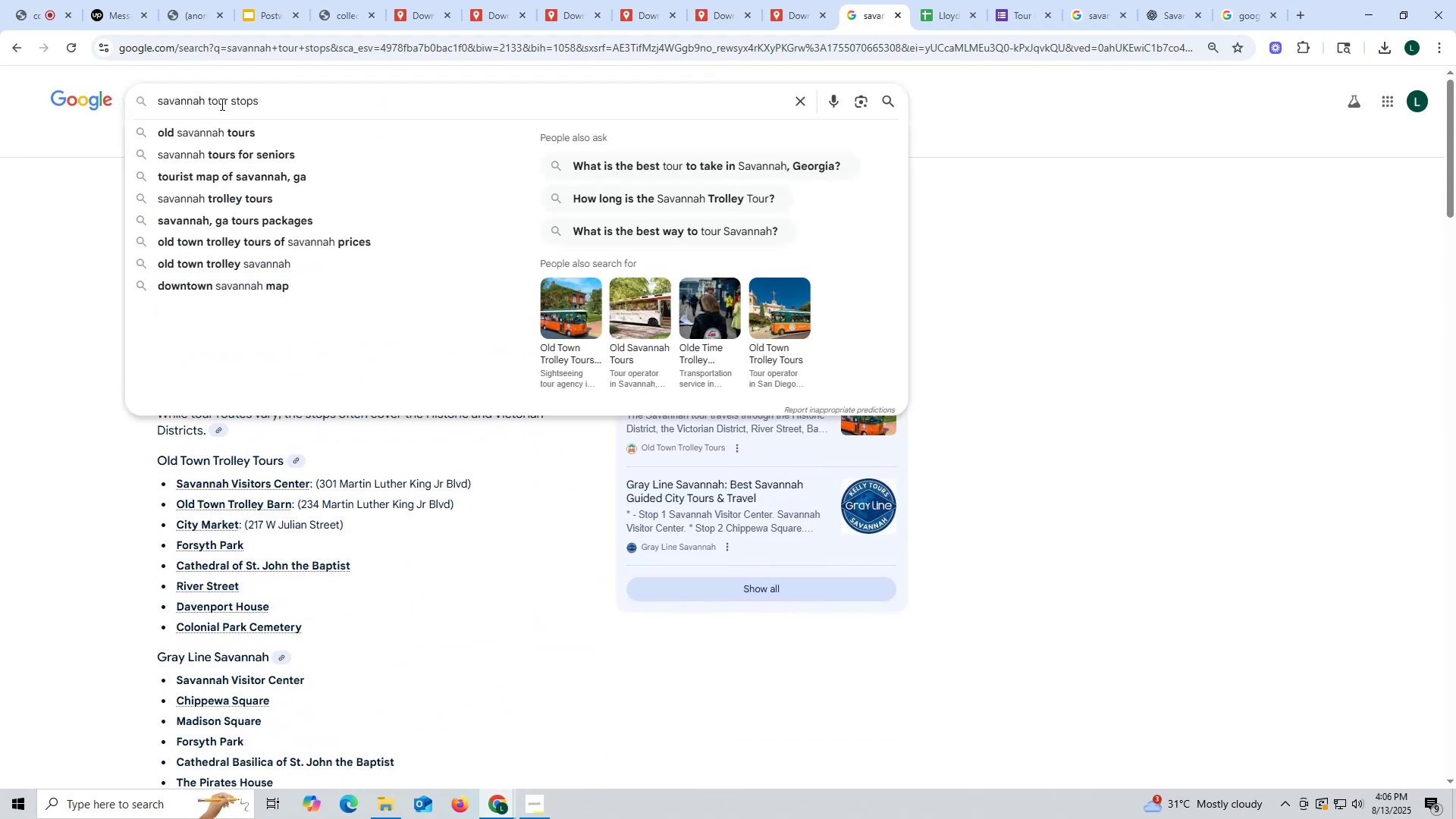 
type(walking )
 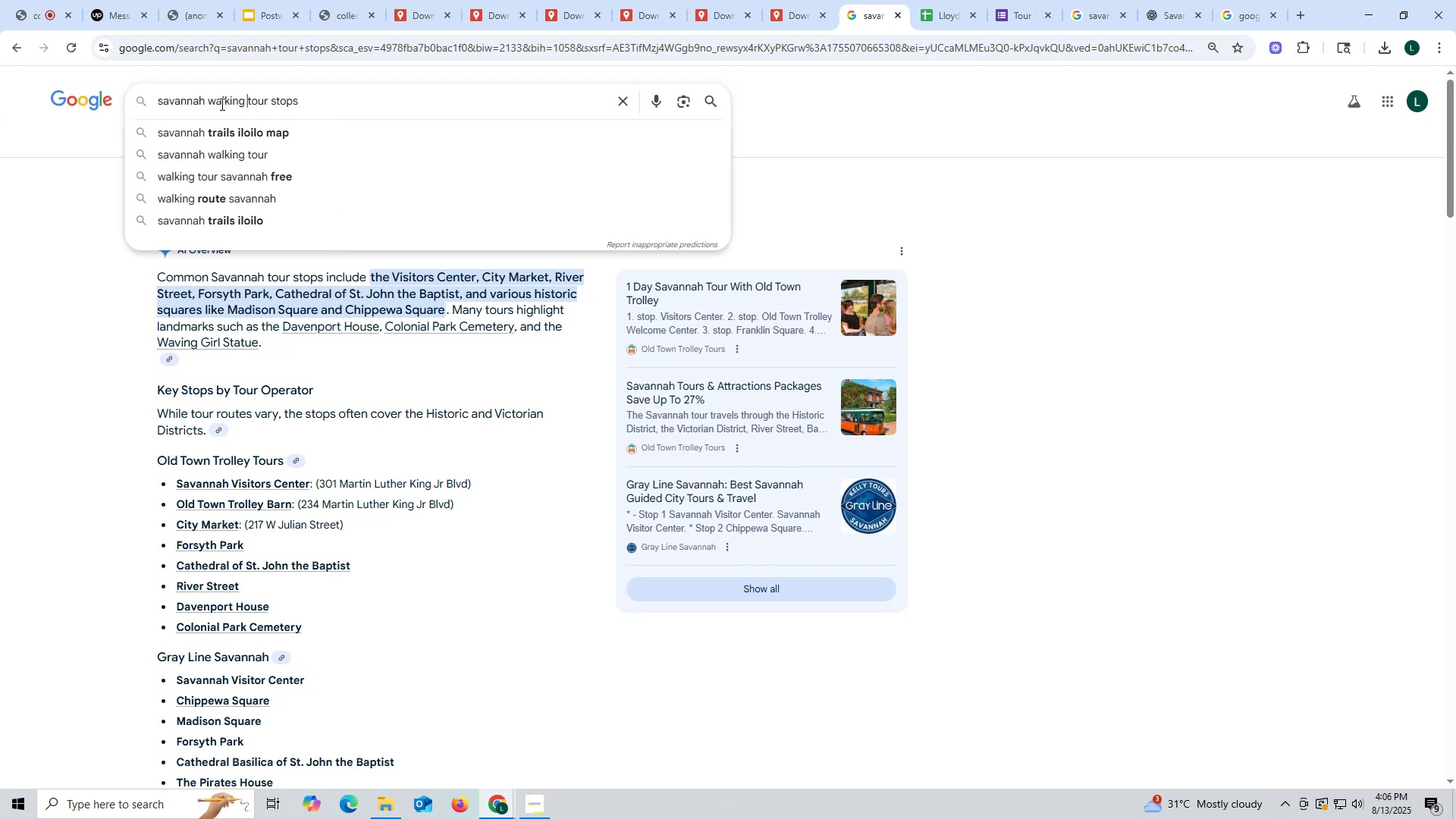 
key(Enter)
 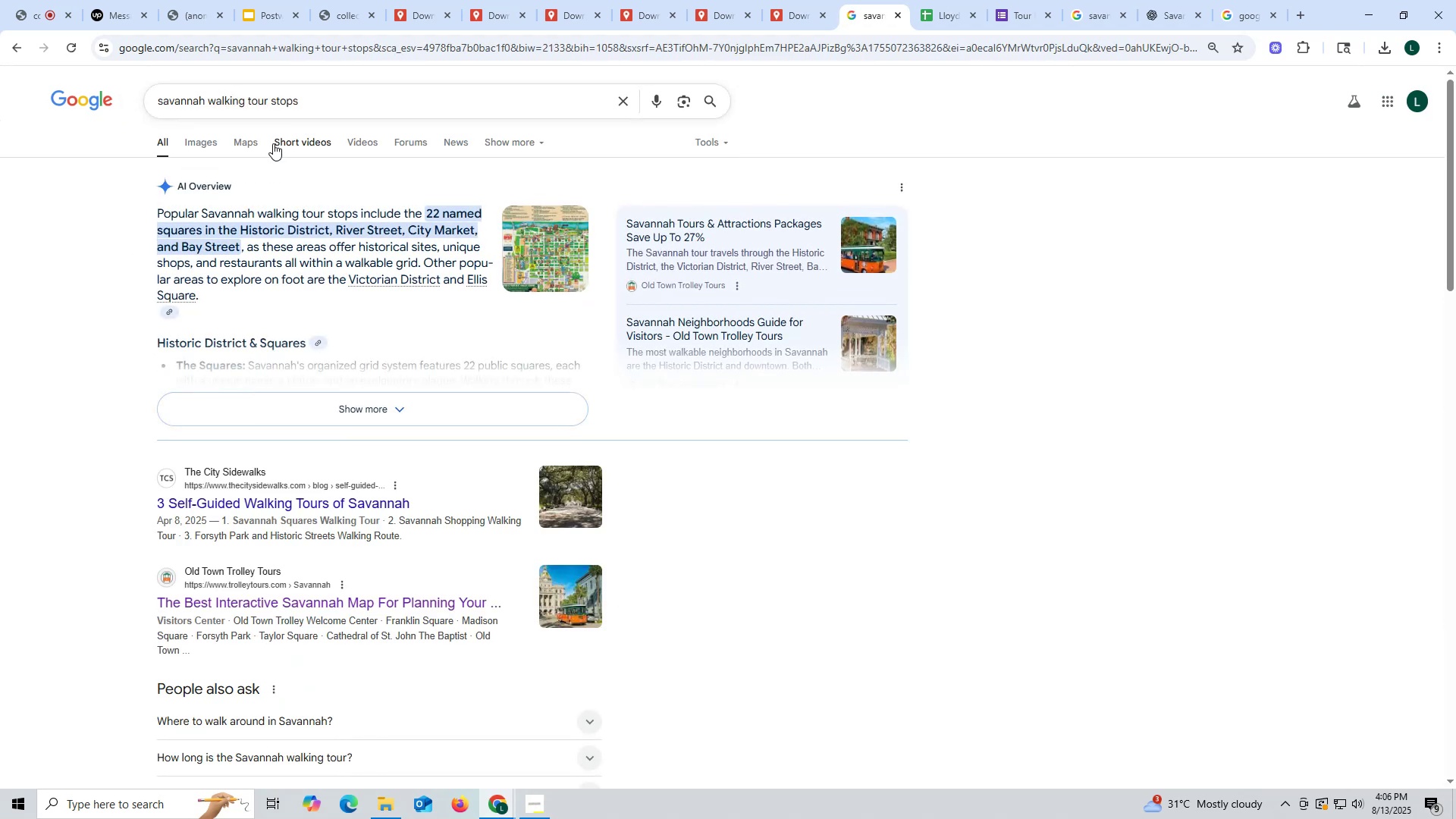 
wait(5.5)
 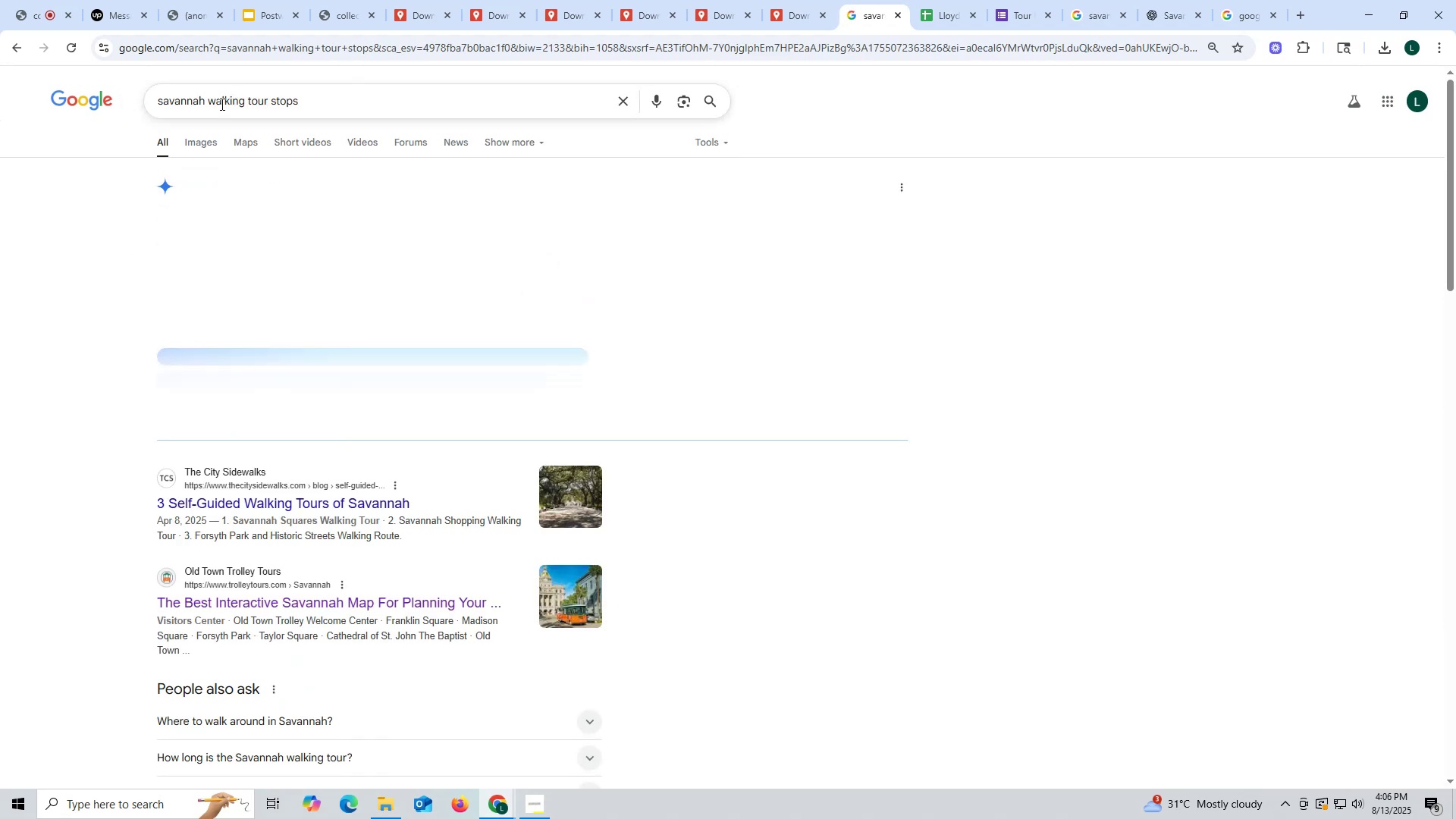 
left_click([395, 409])
 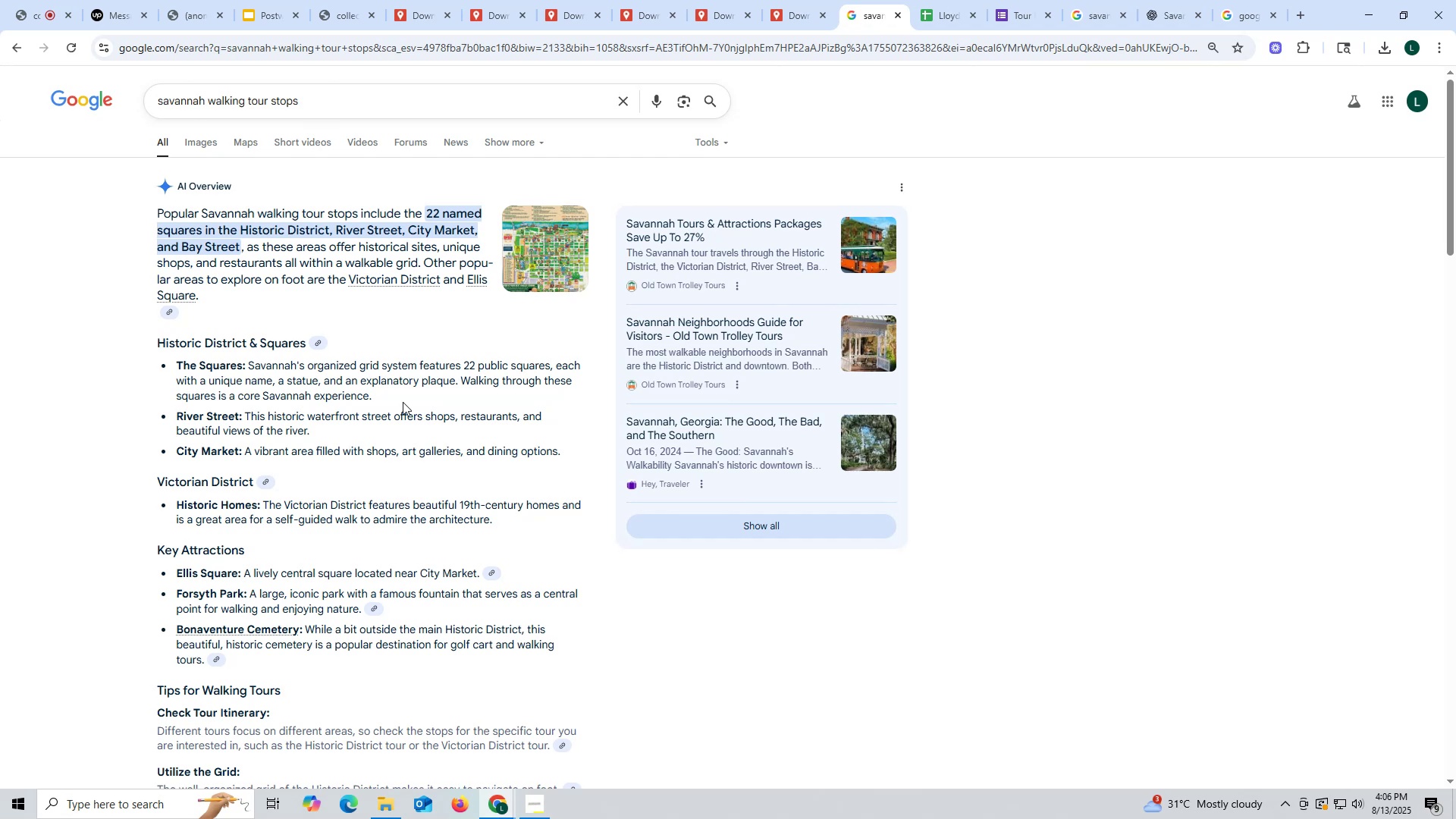 
wait(21.99)
 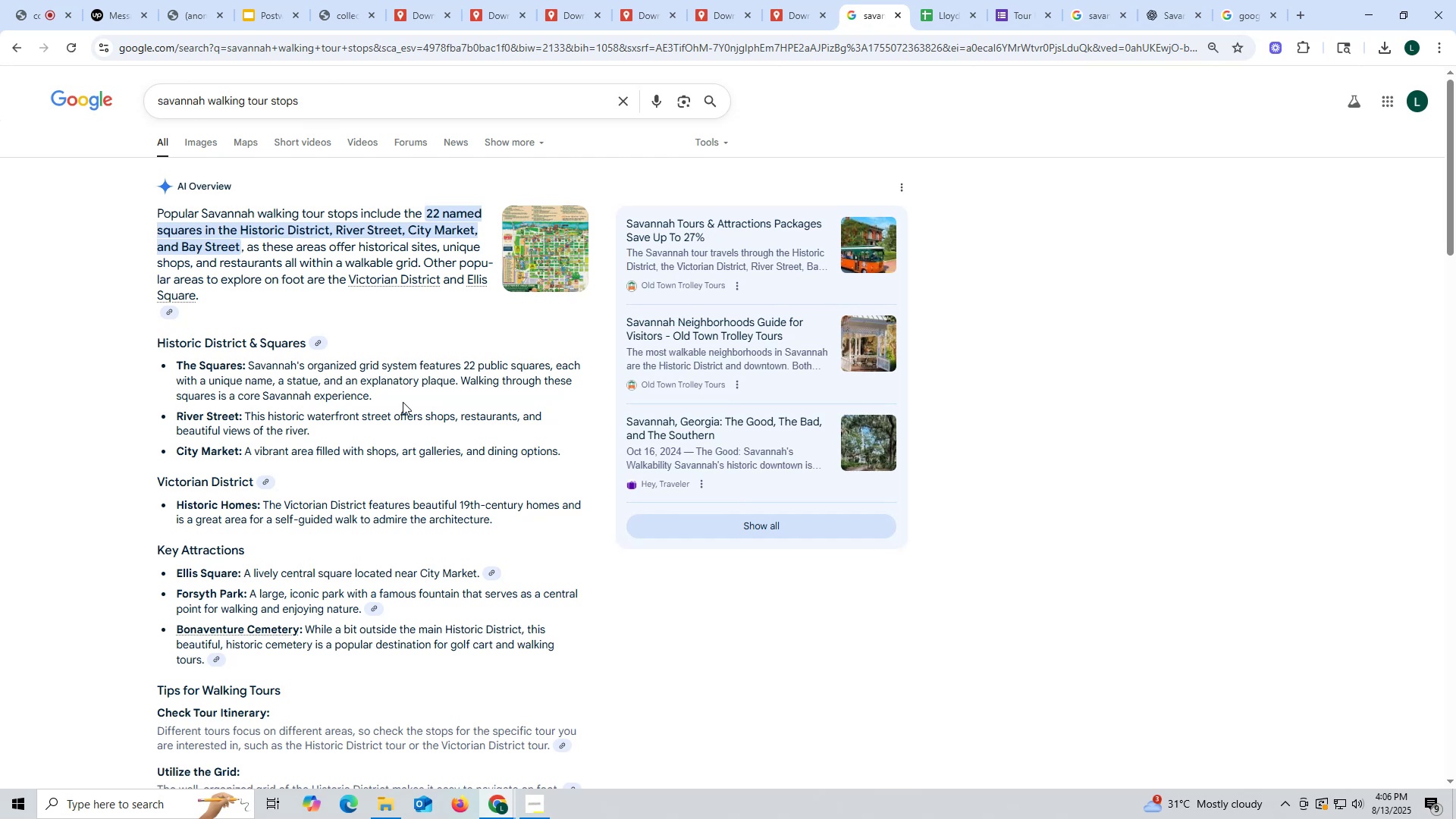 
scroll: coordinate [403, 402], scroll_direction: down, amount: 3.0
 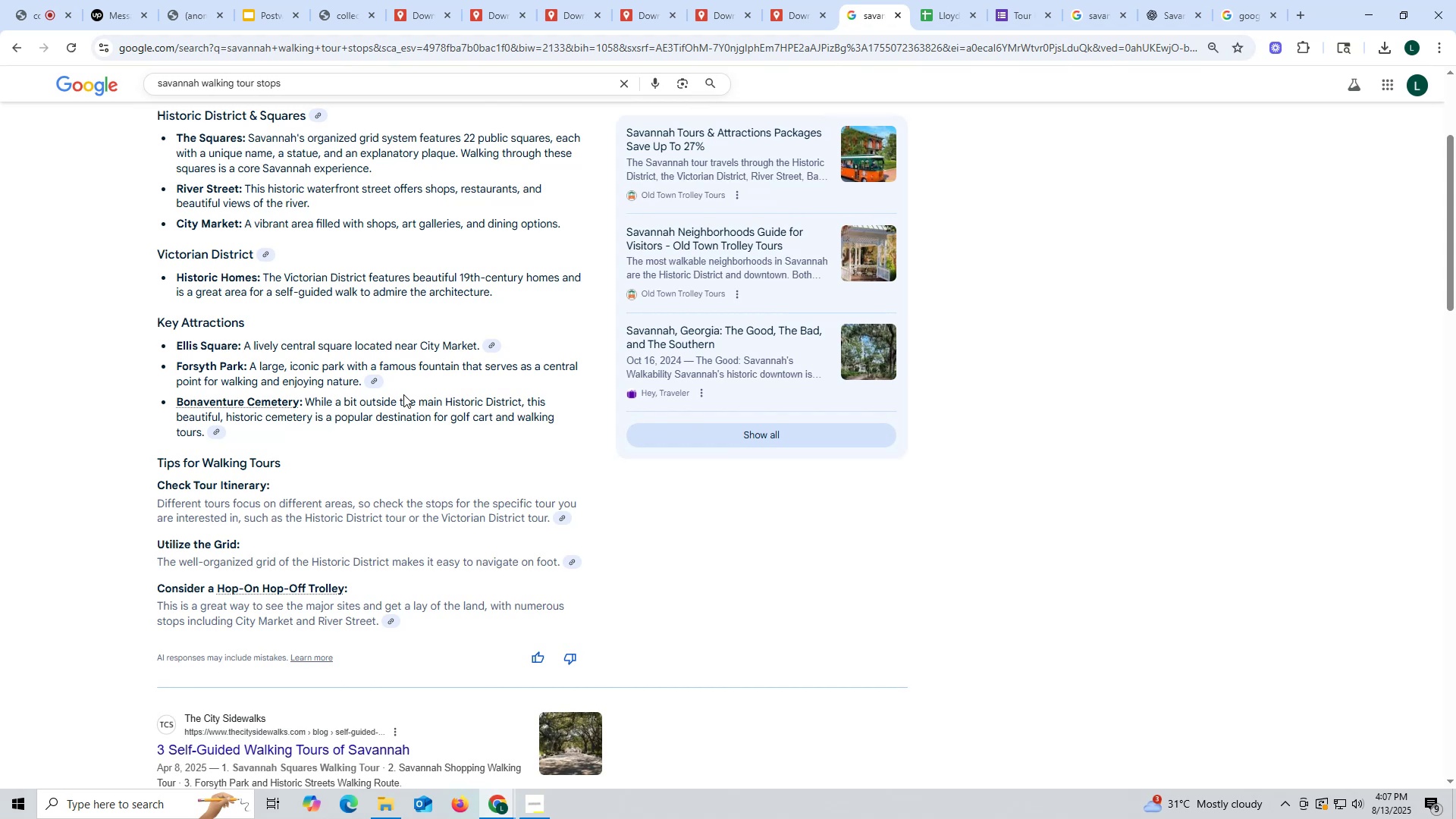 
wait(19.37)
 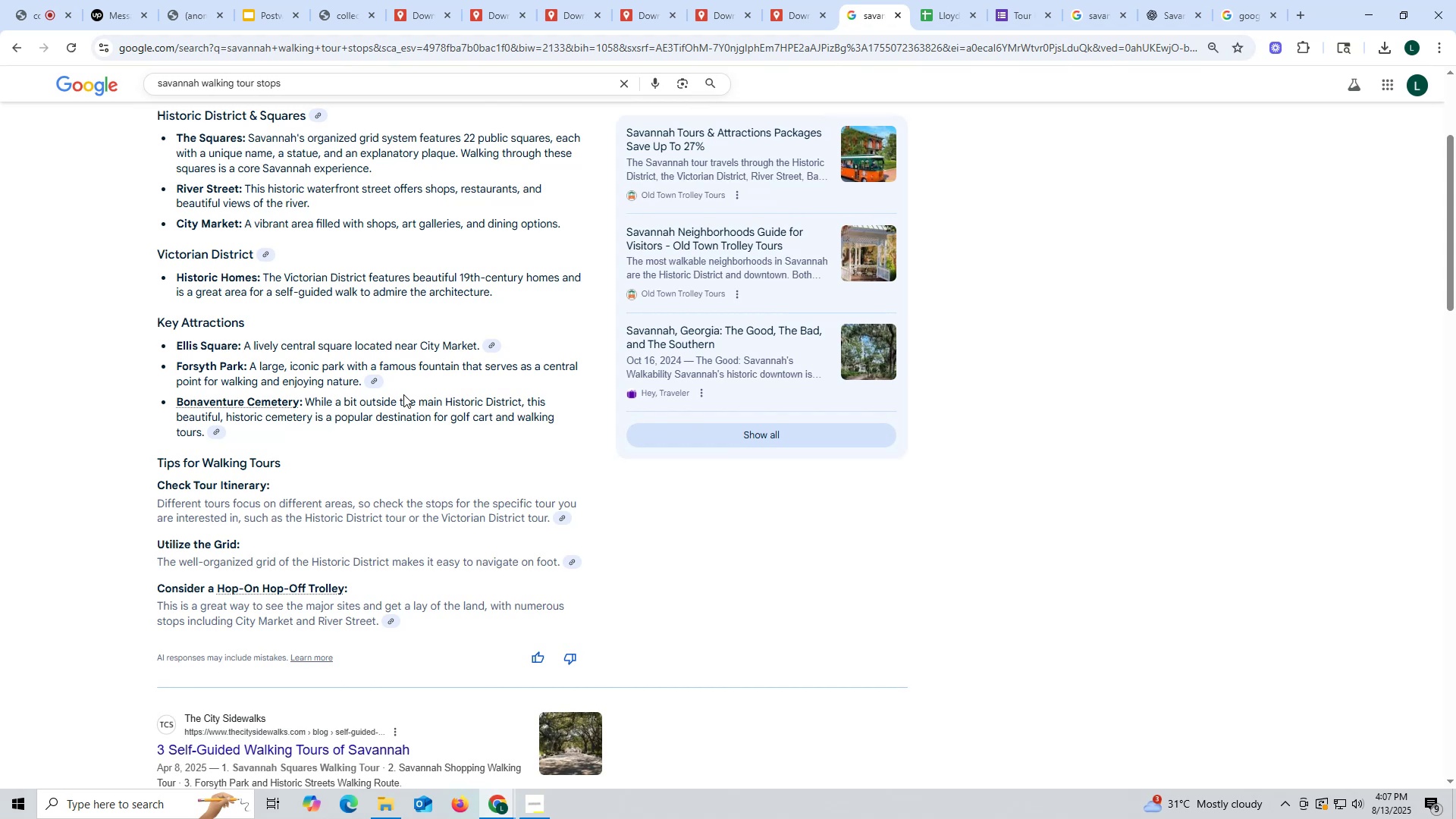 
scroll: coordinate [306, 492], scroll_direction: down, amount: 11.0
 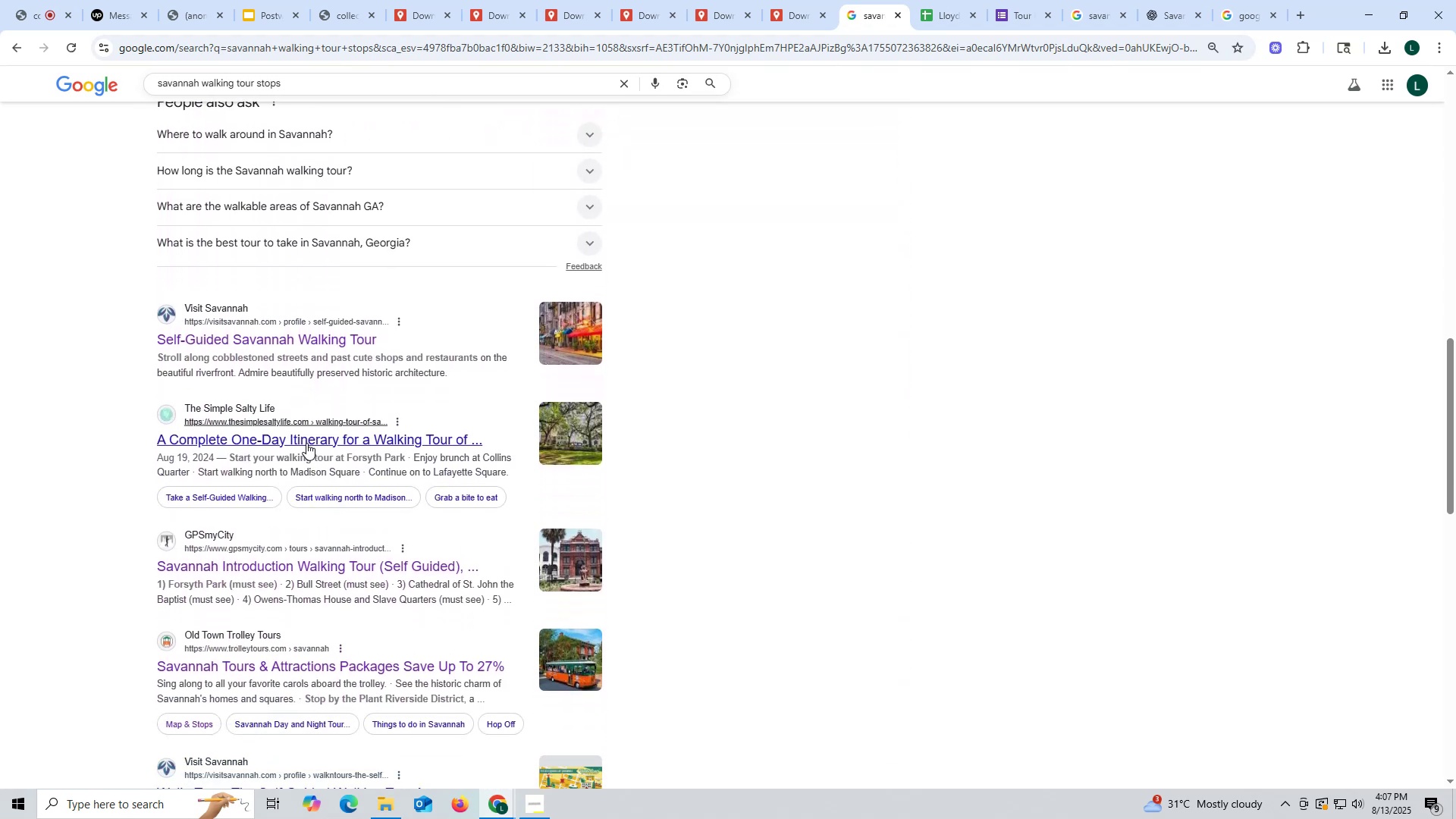 
left_click([306, 443])
 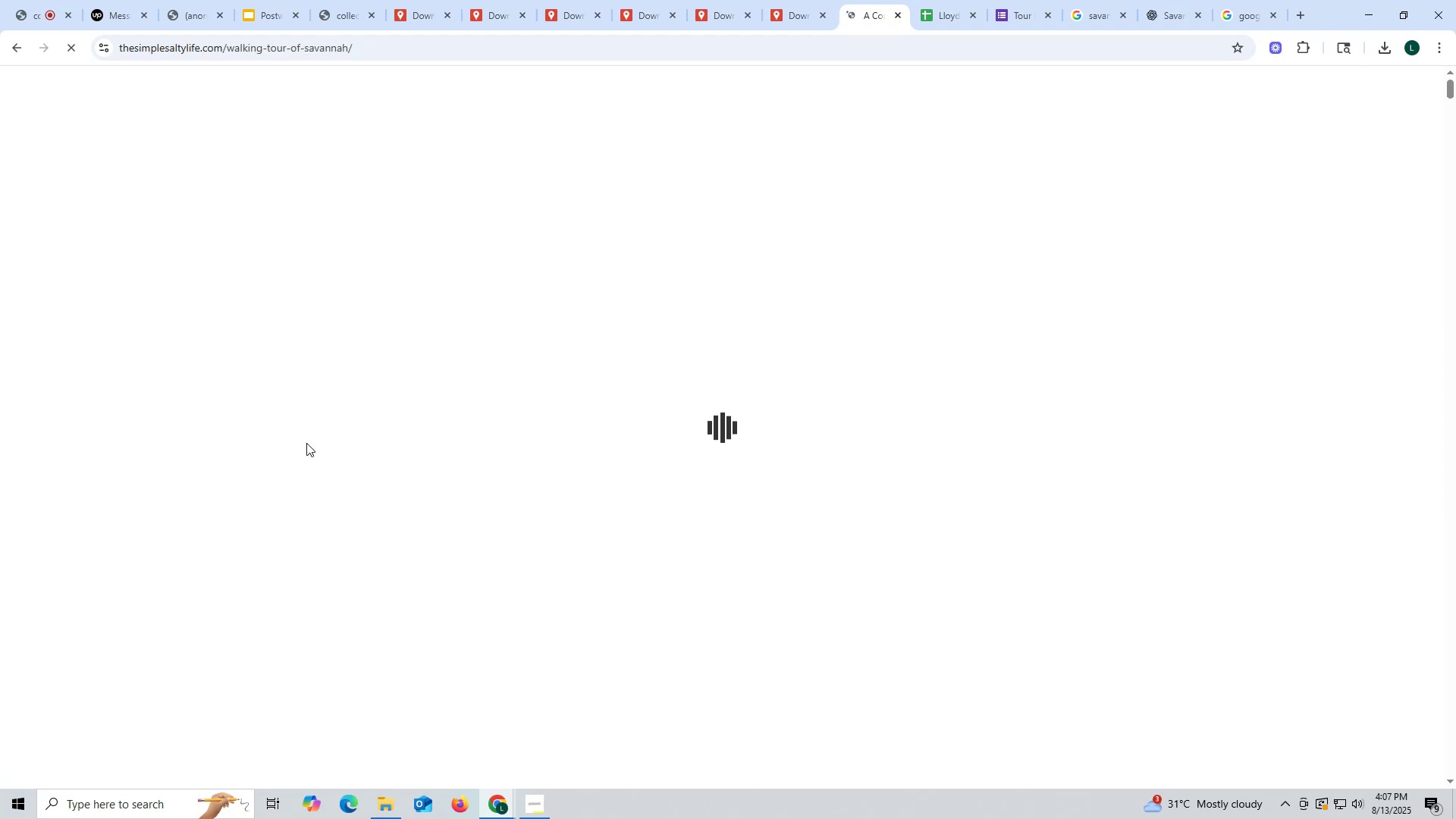 
wait(9.14)
 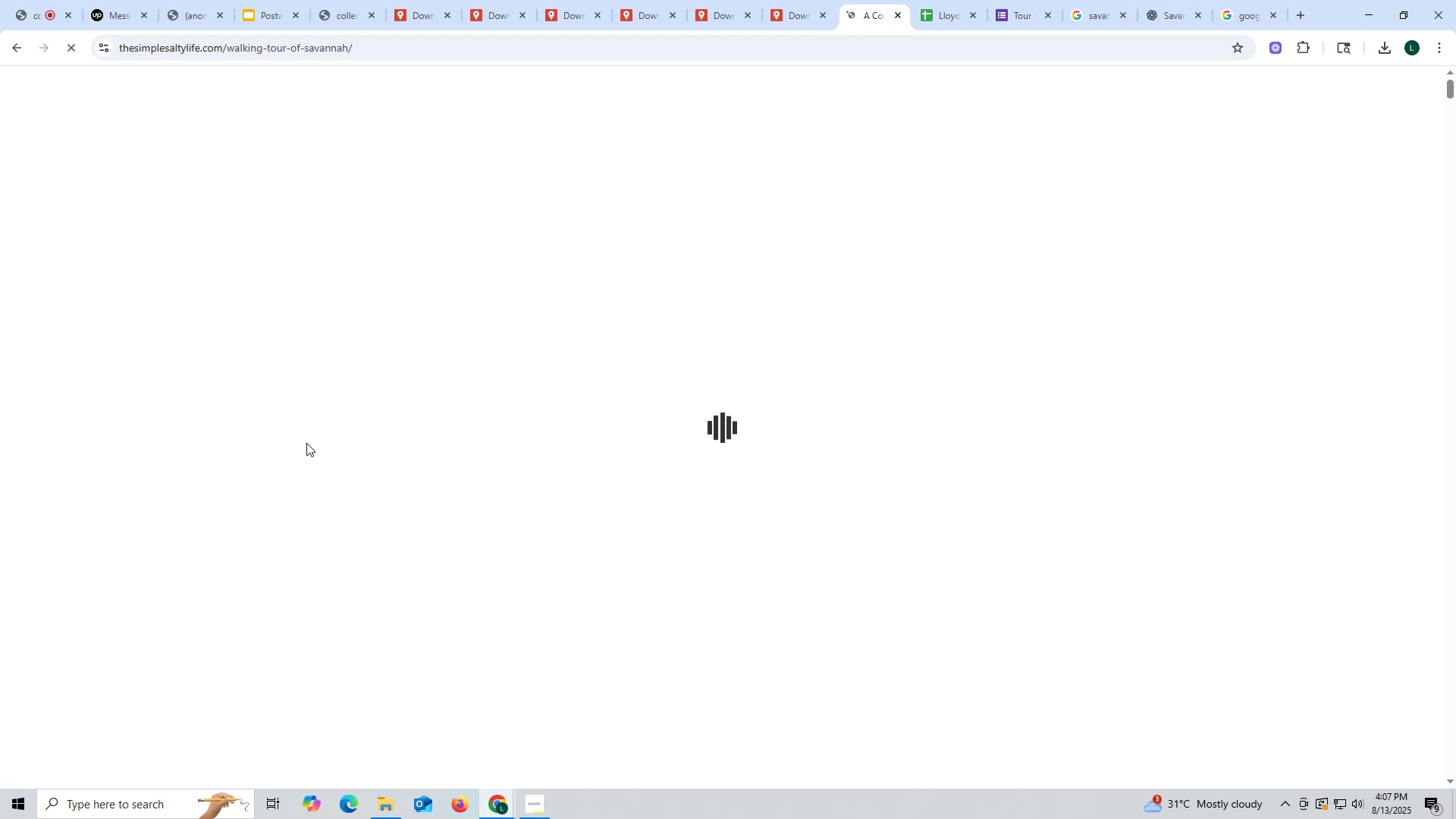 
scroll: coordinate [369, 453], scroll_direction: down, amount: 10.0
 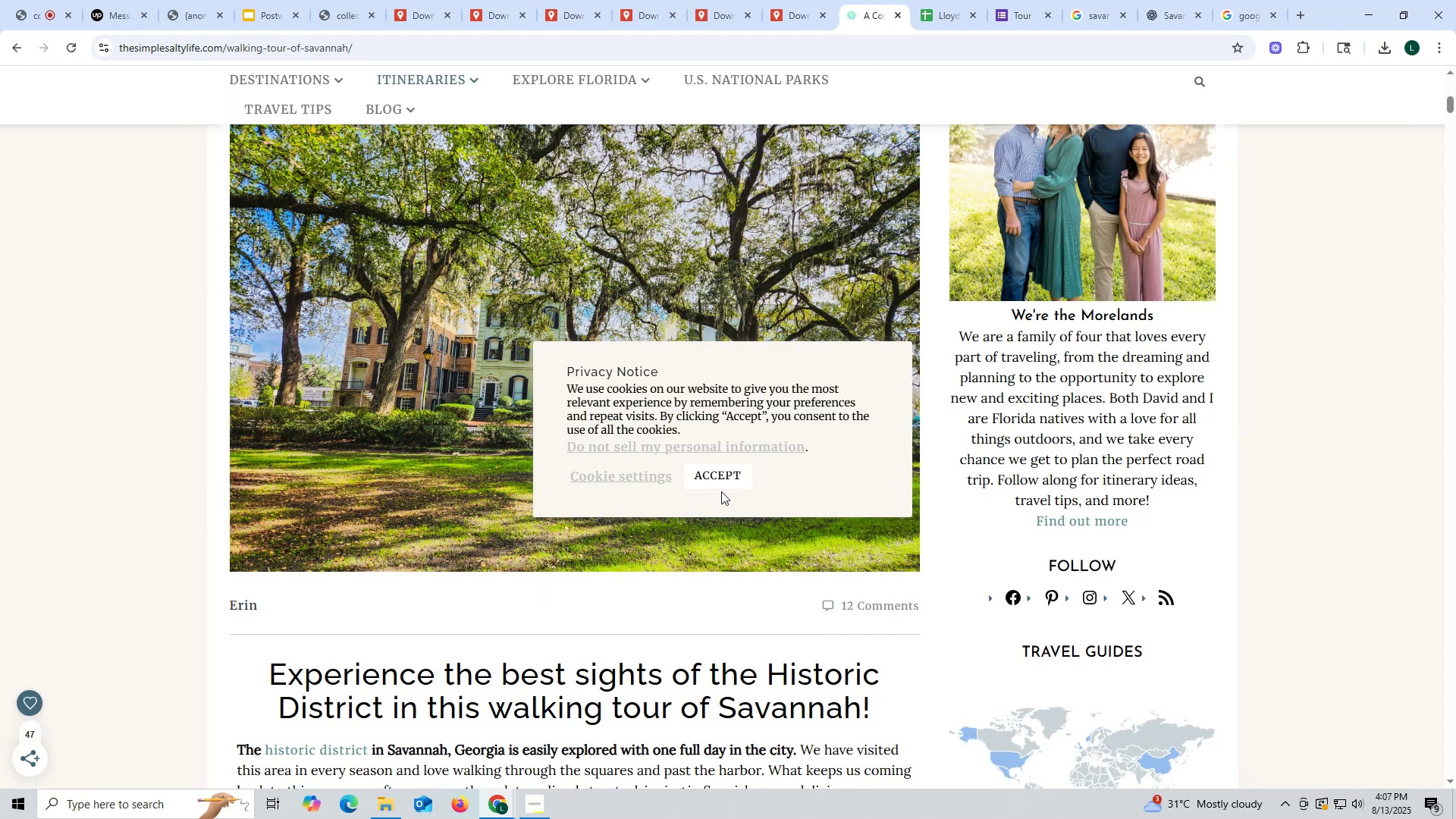 
left_click([713, 473])
 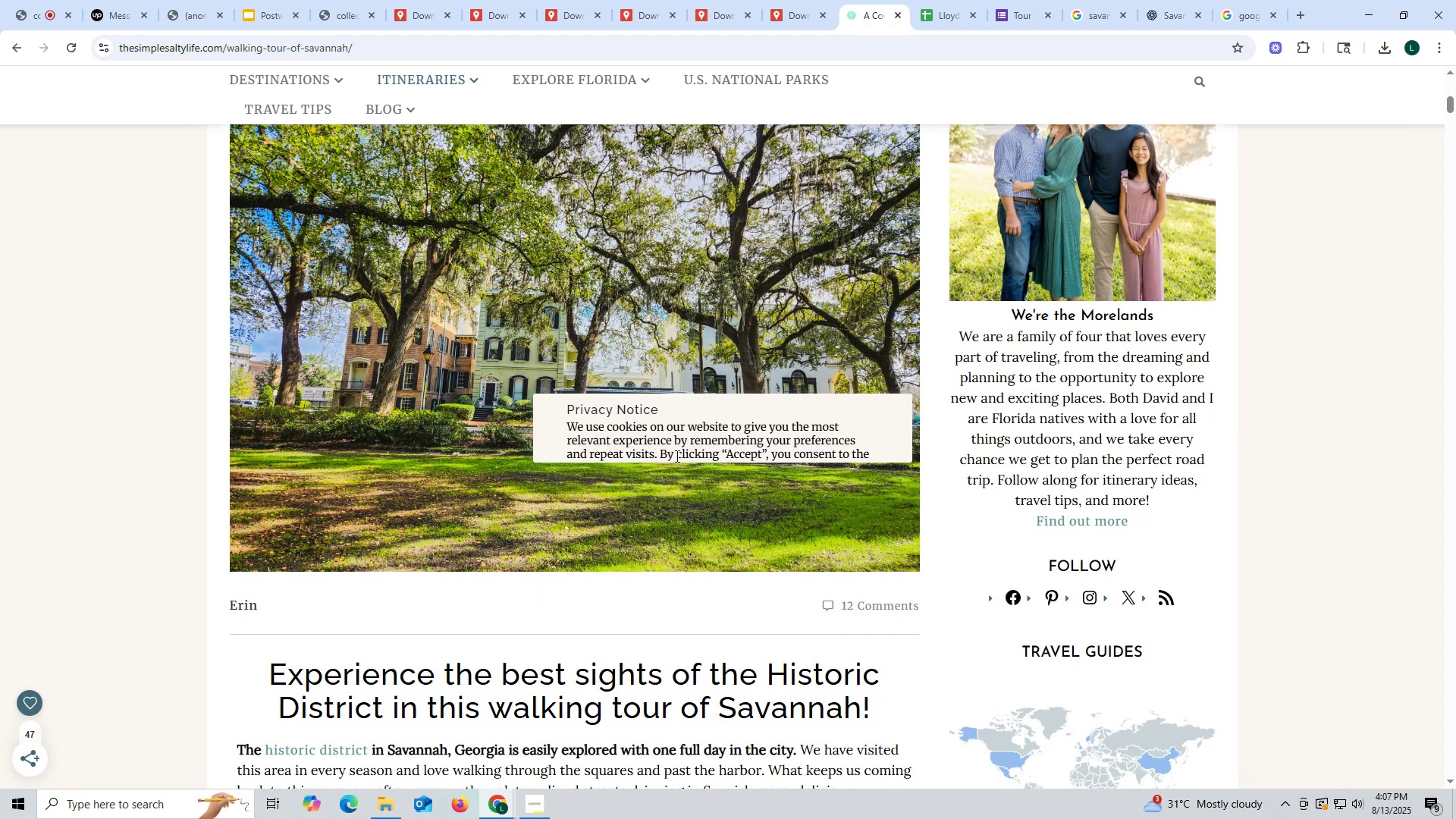 
scroll: coordinate [673, 454], scroll_direction: down, amount: 8.0
 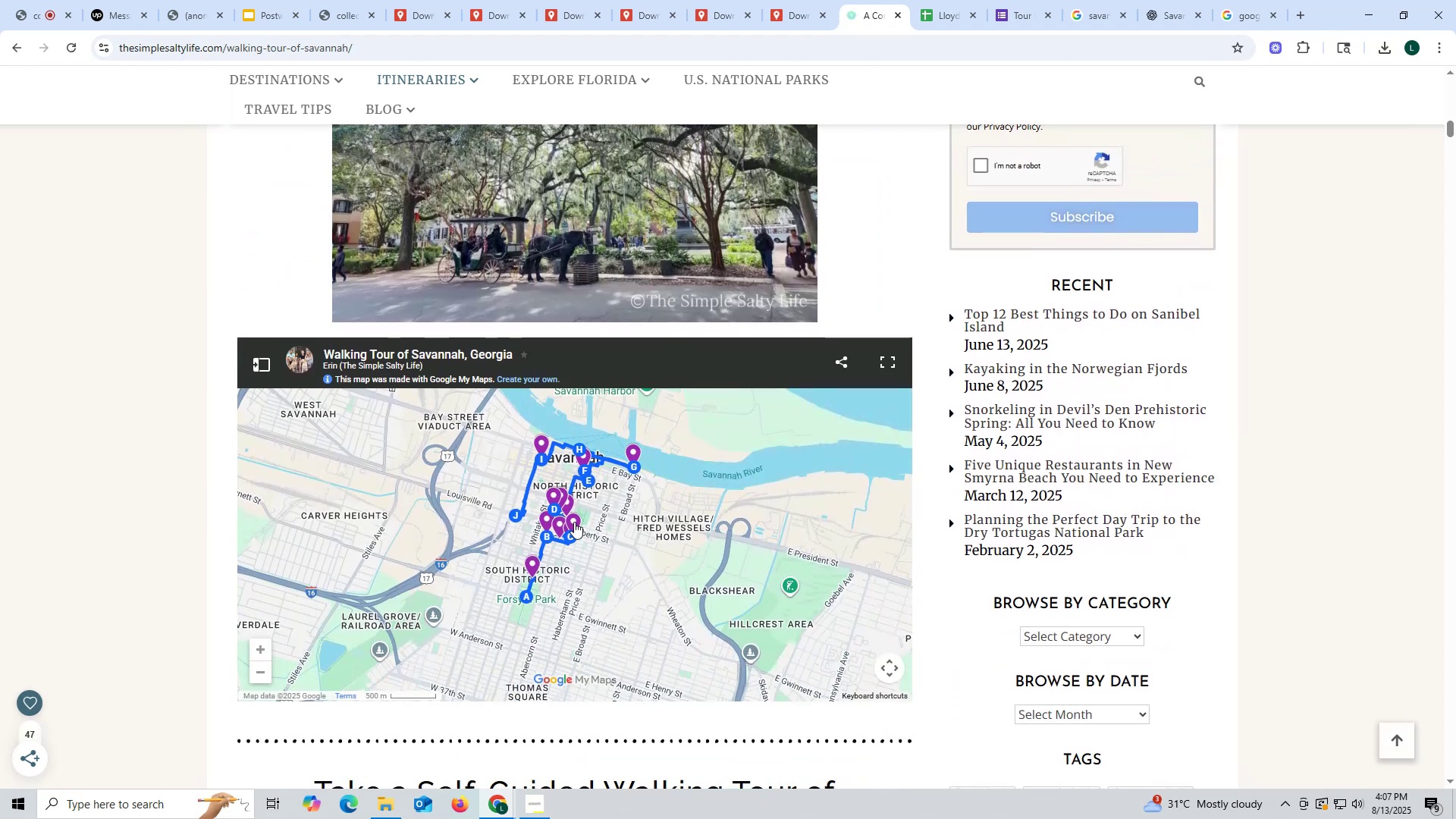 
wait(5.51)
 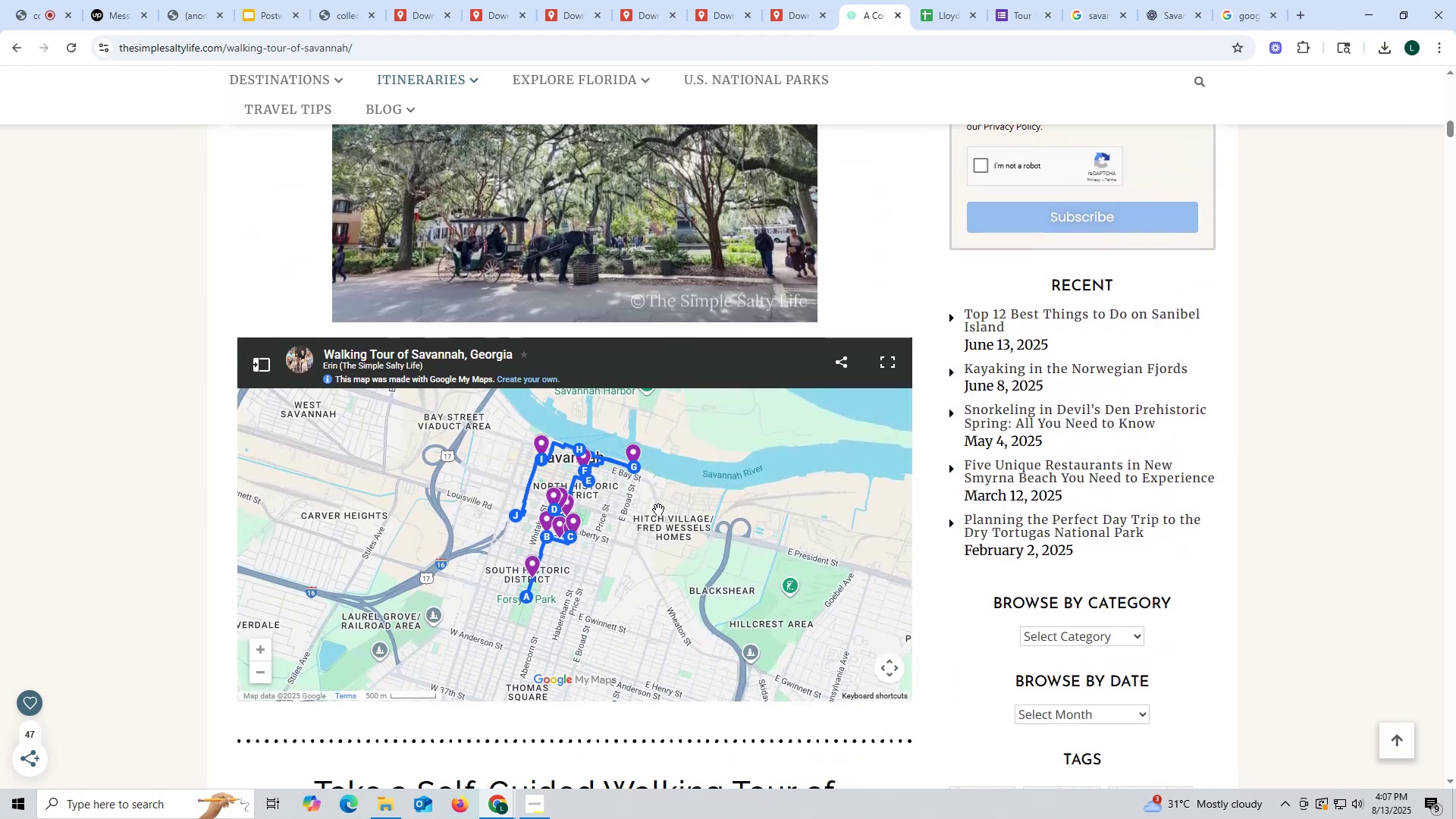 
left_click([554, 518])
 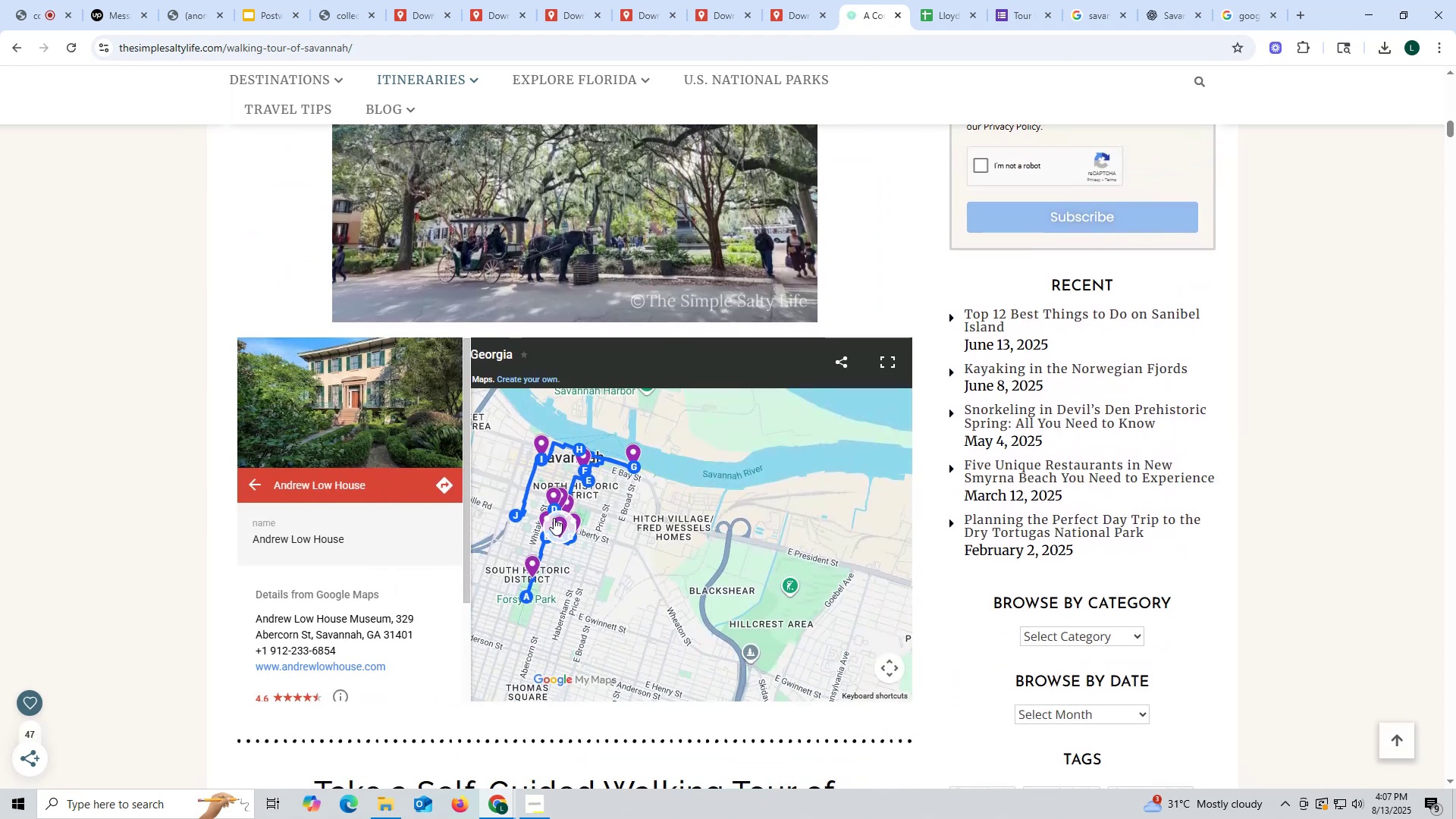 
left_click([553, 509])
 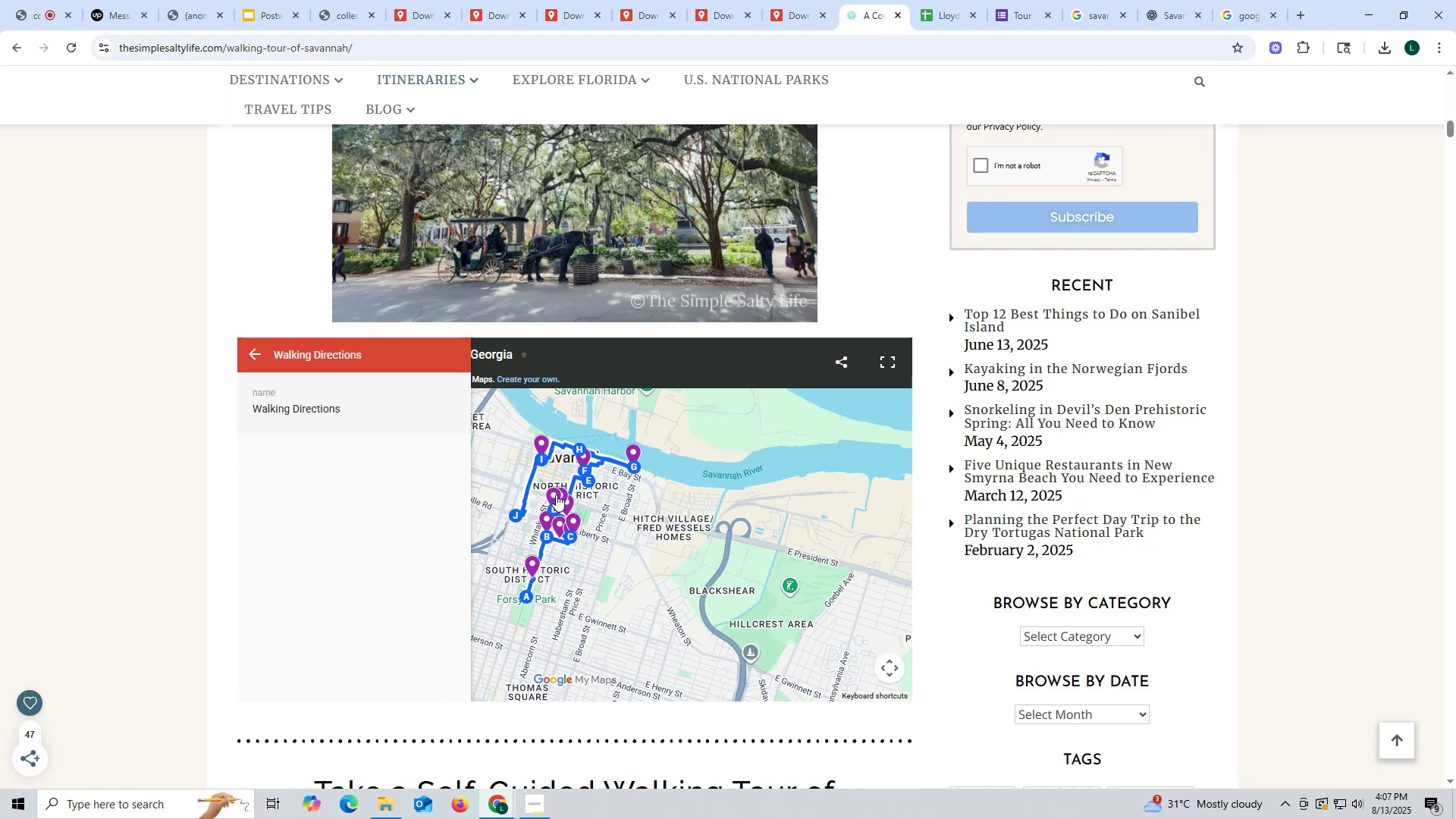 
left_click([557, 494])
 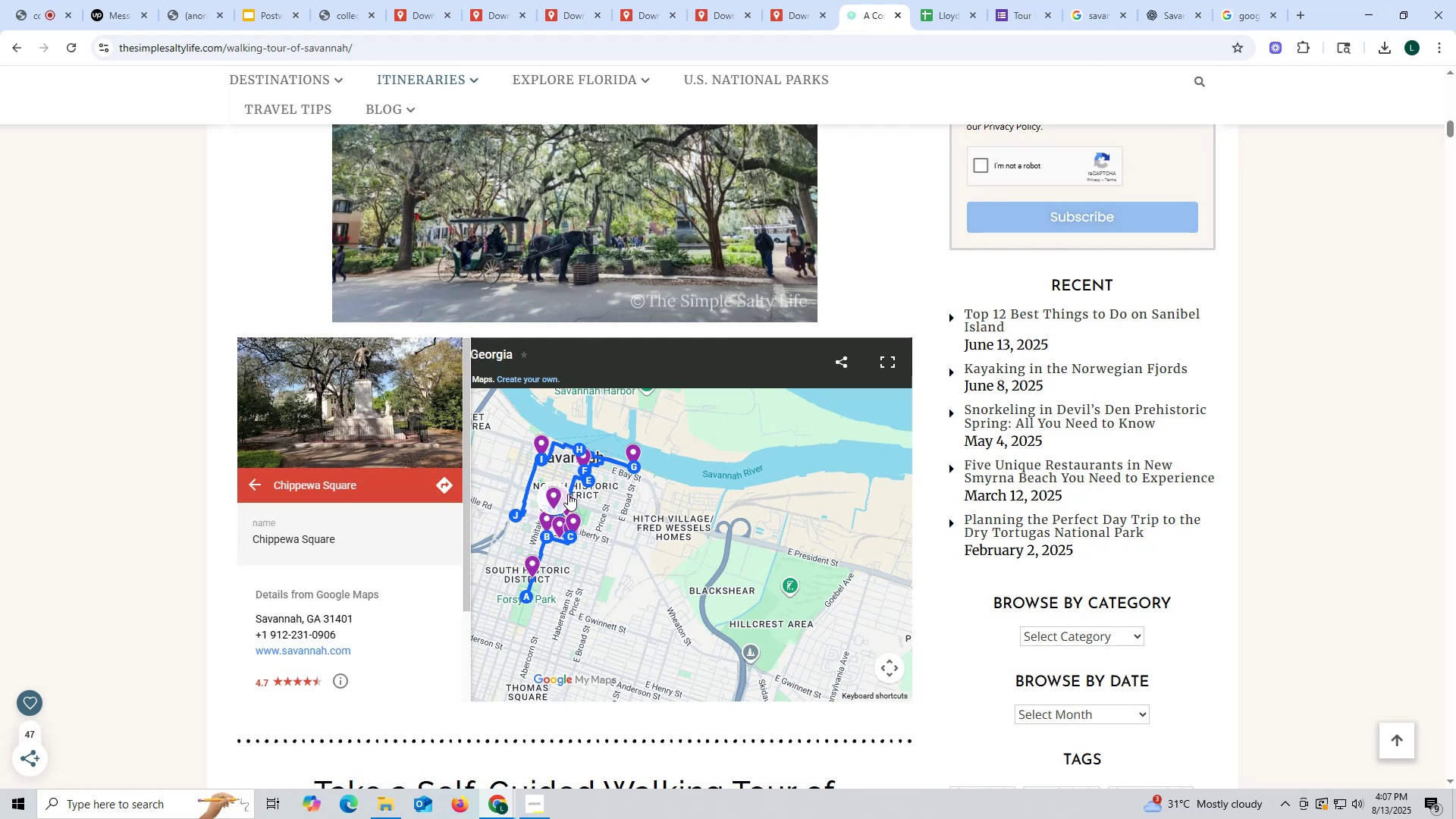 
left_click([573, 497])
 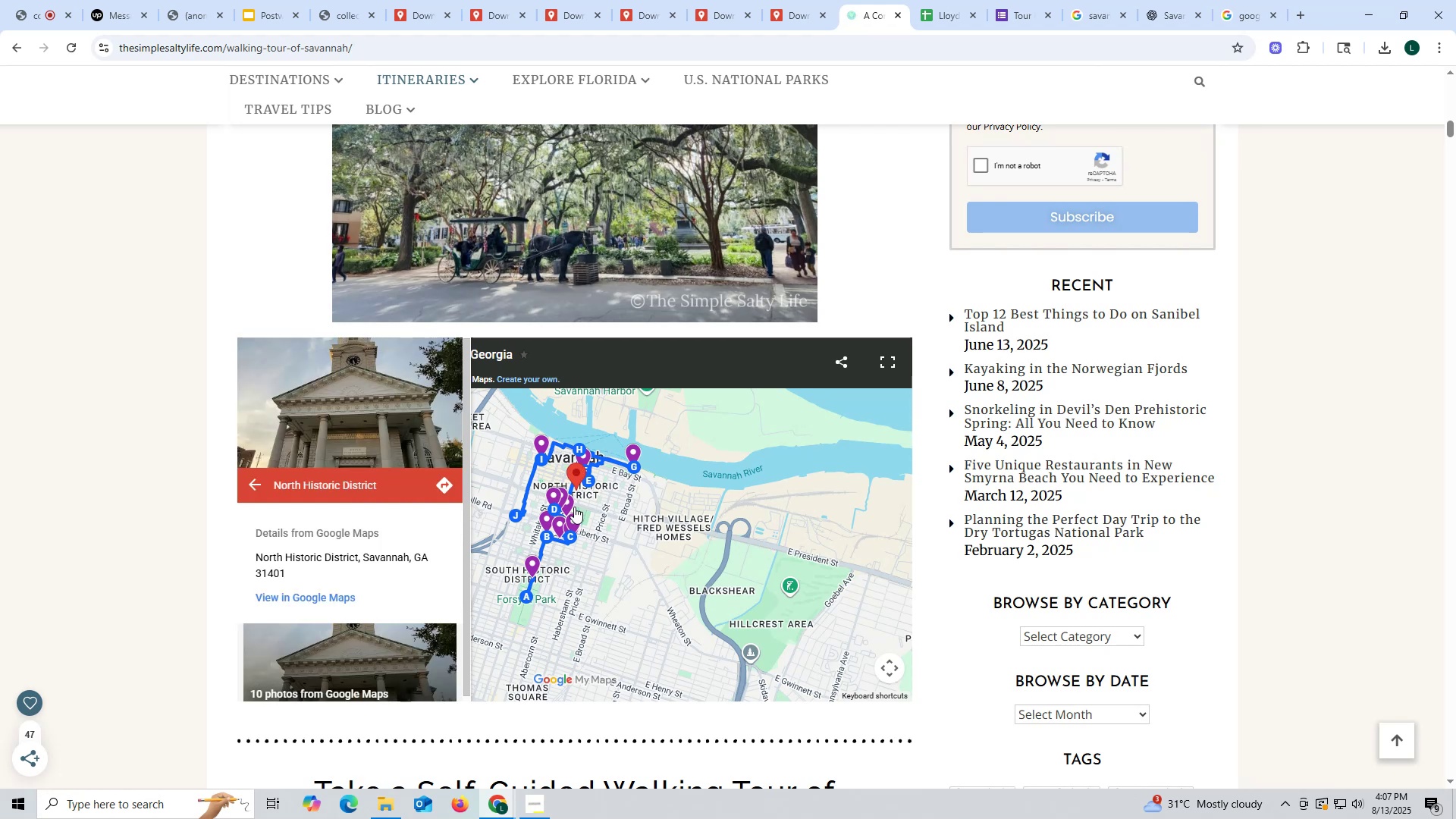 
left_click([568, 500])
 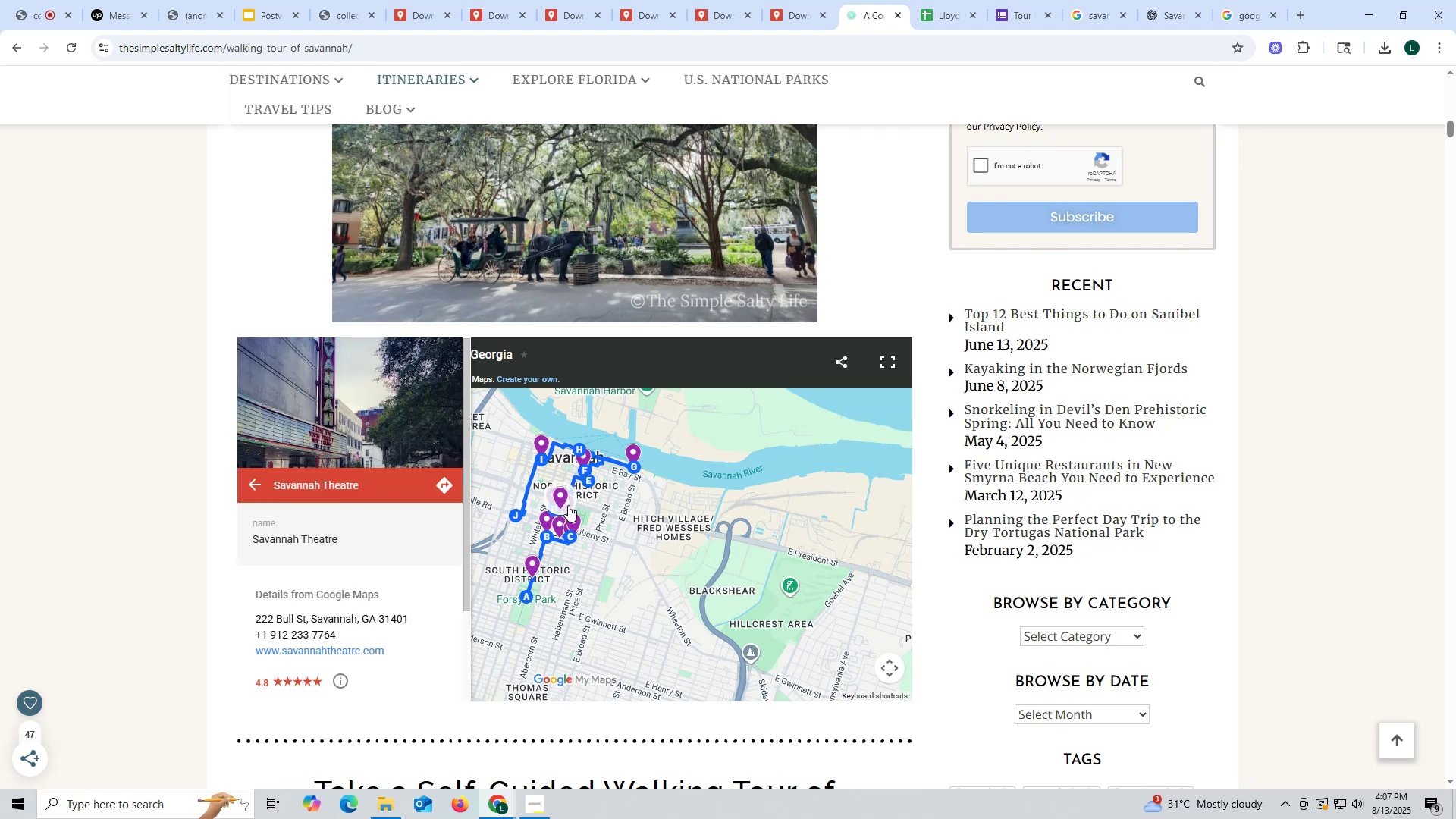 
left_click([579, 562])
 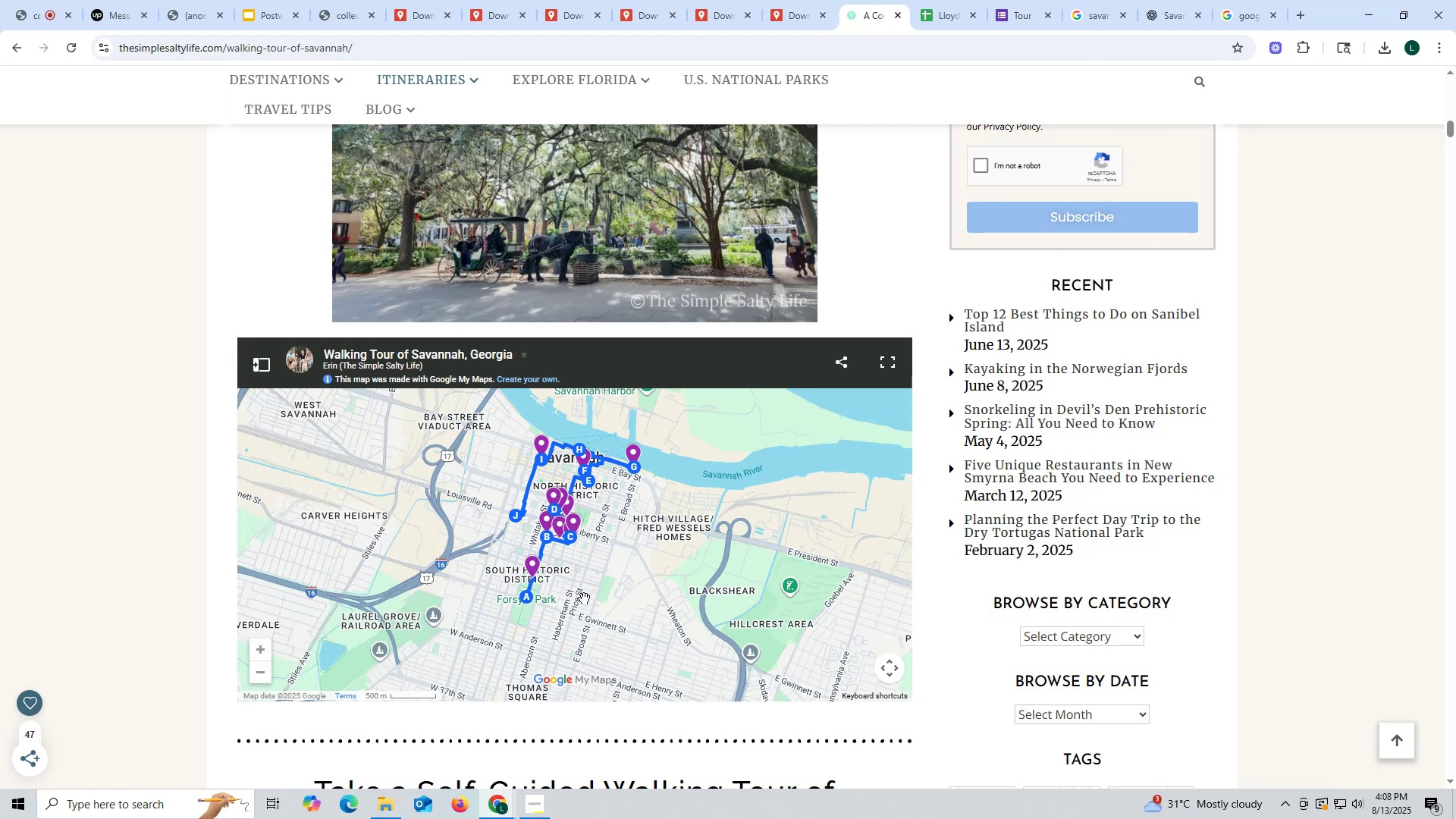 
wait(6.98)
 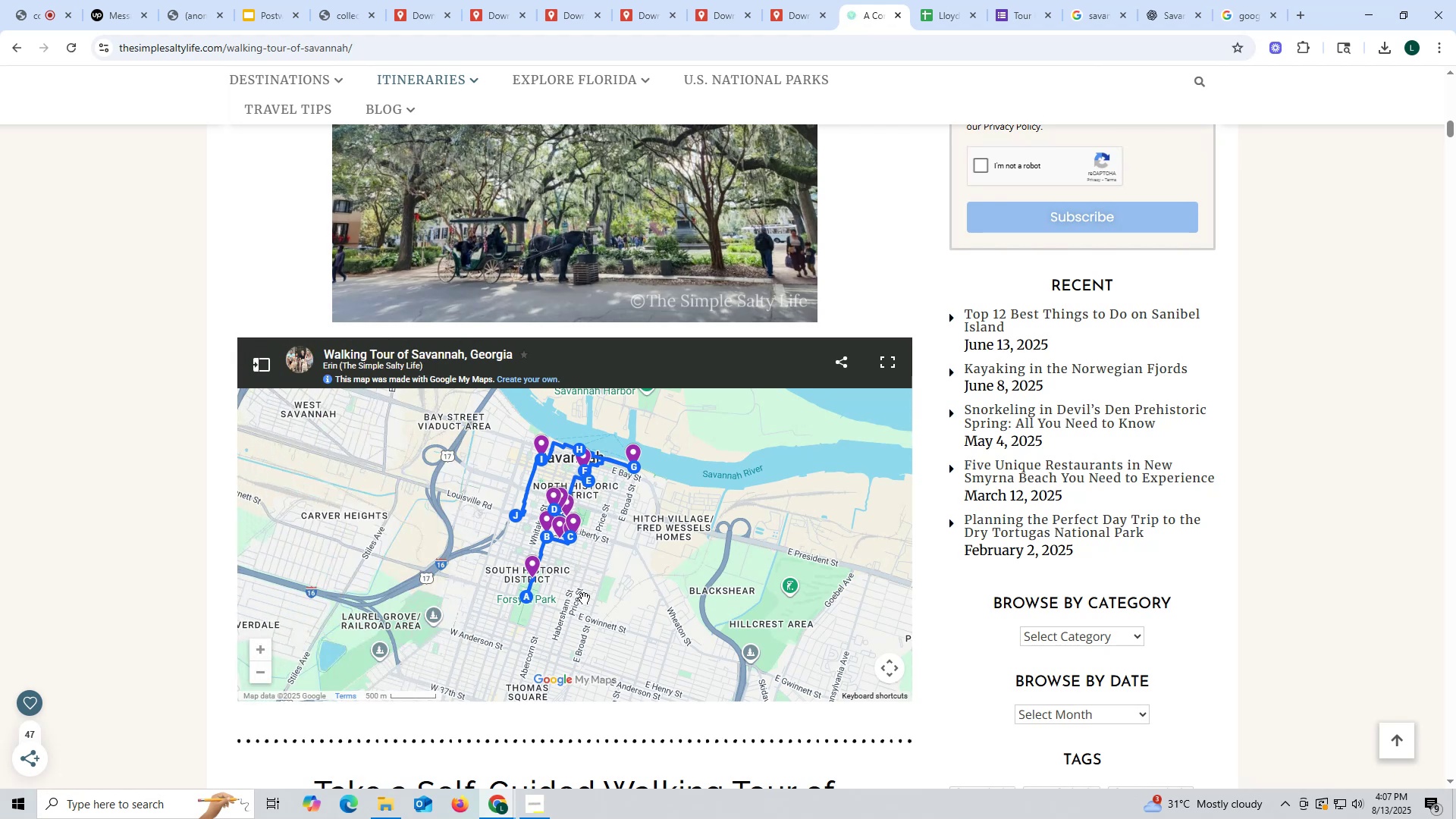 
scroll: coordinate [461, 613], scroll_direction: up, amount: 2.0
 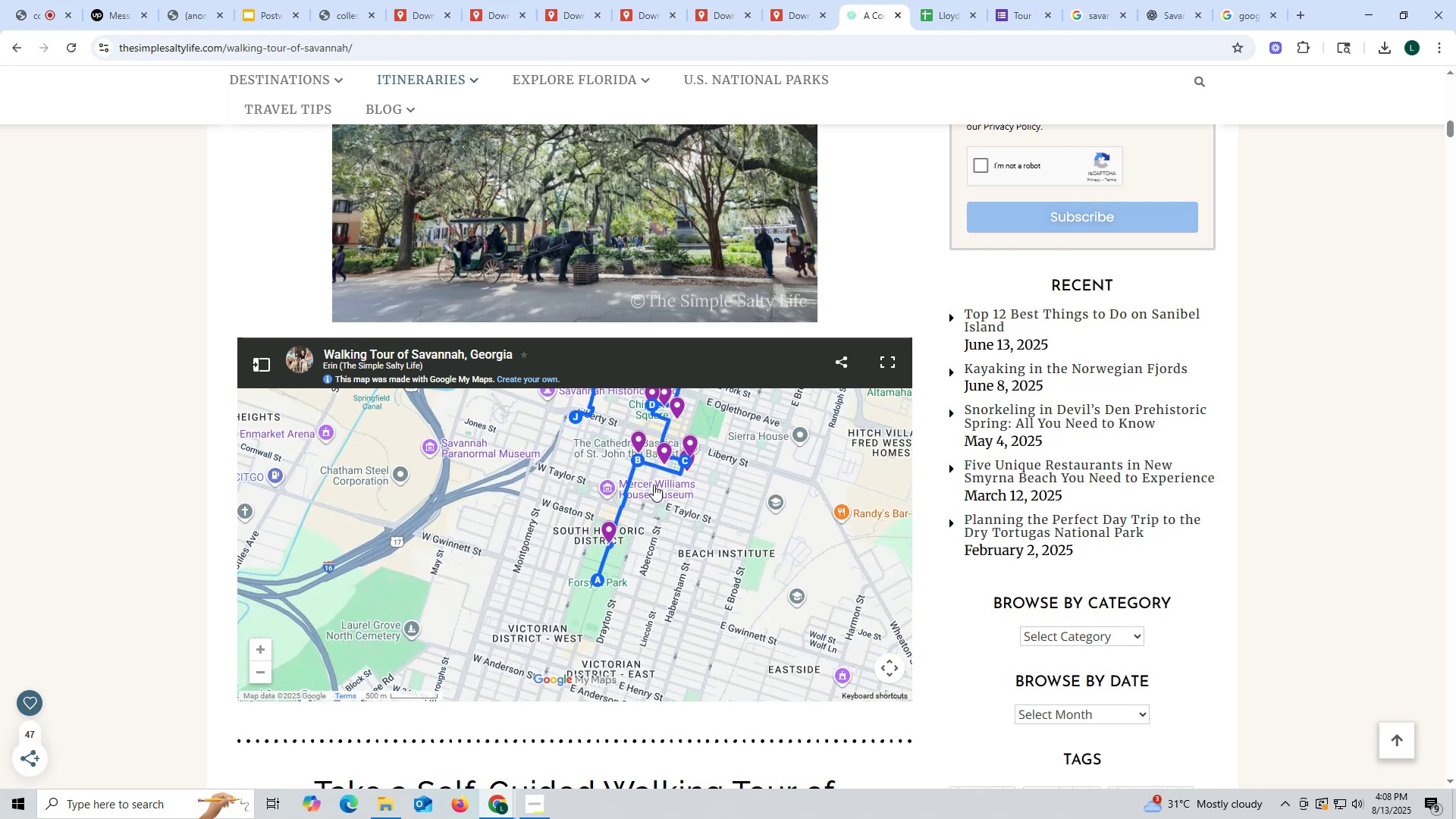 
left_click_drag(start_coordinate=[665, 485], to_coordinate=[616, 585])
 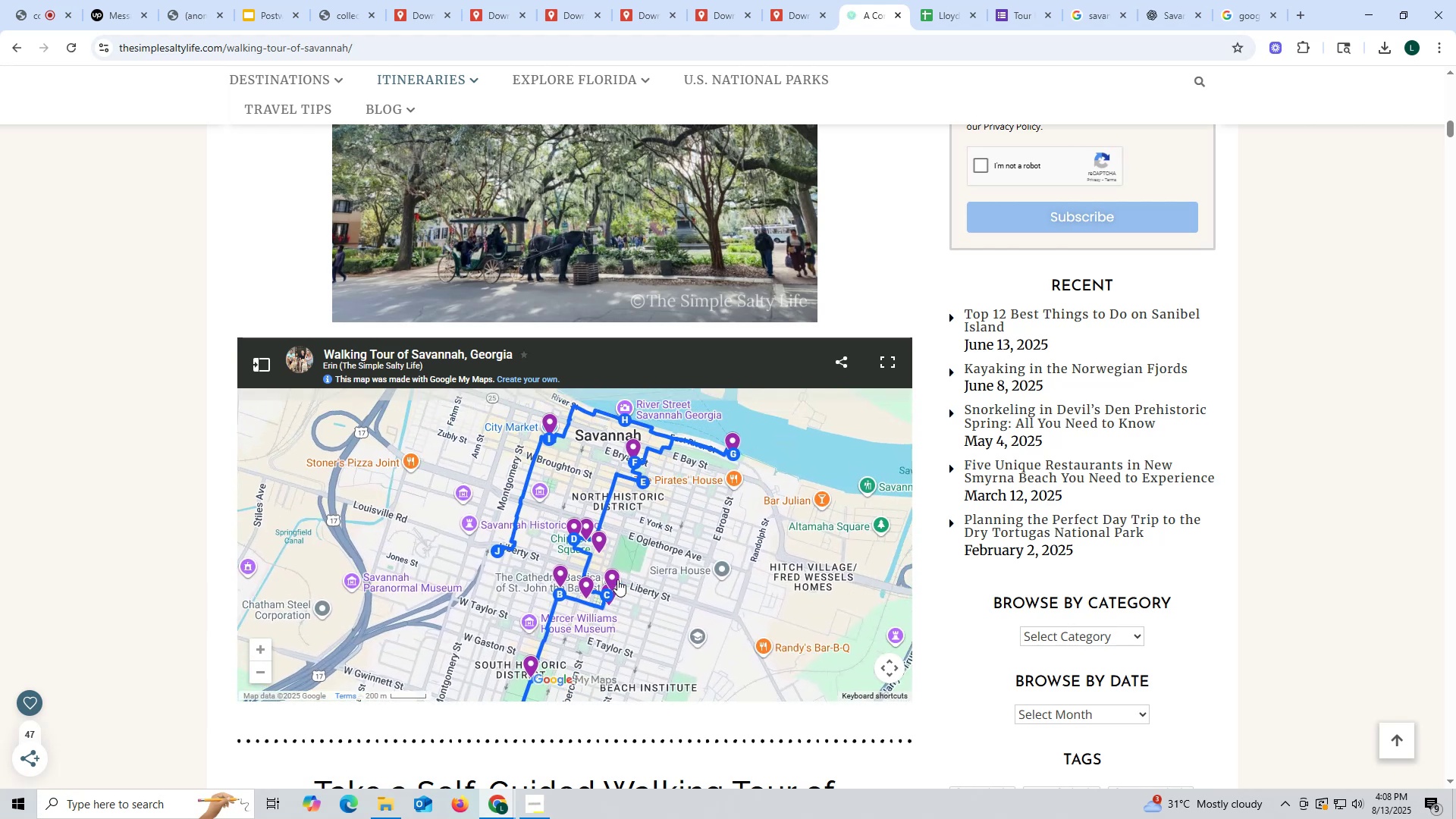 
scroll: coordinate [617, 576], scroll_direction: up, amount: 6.0
 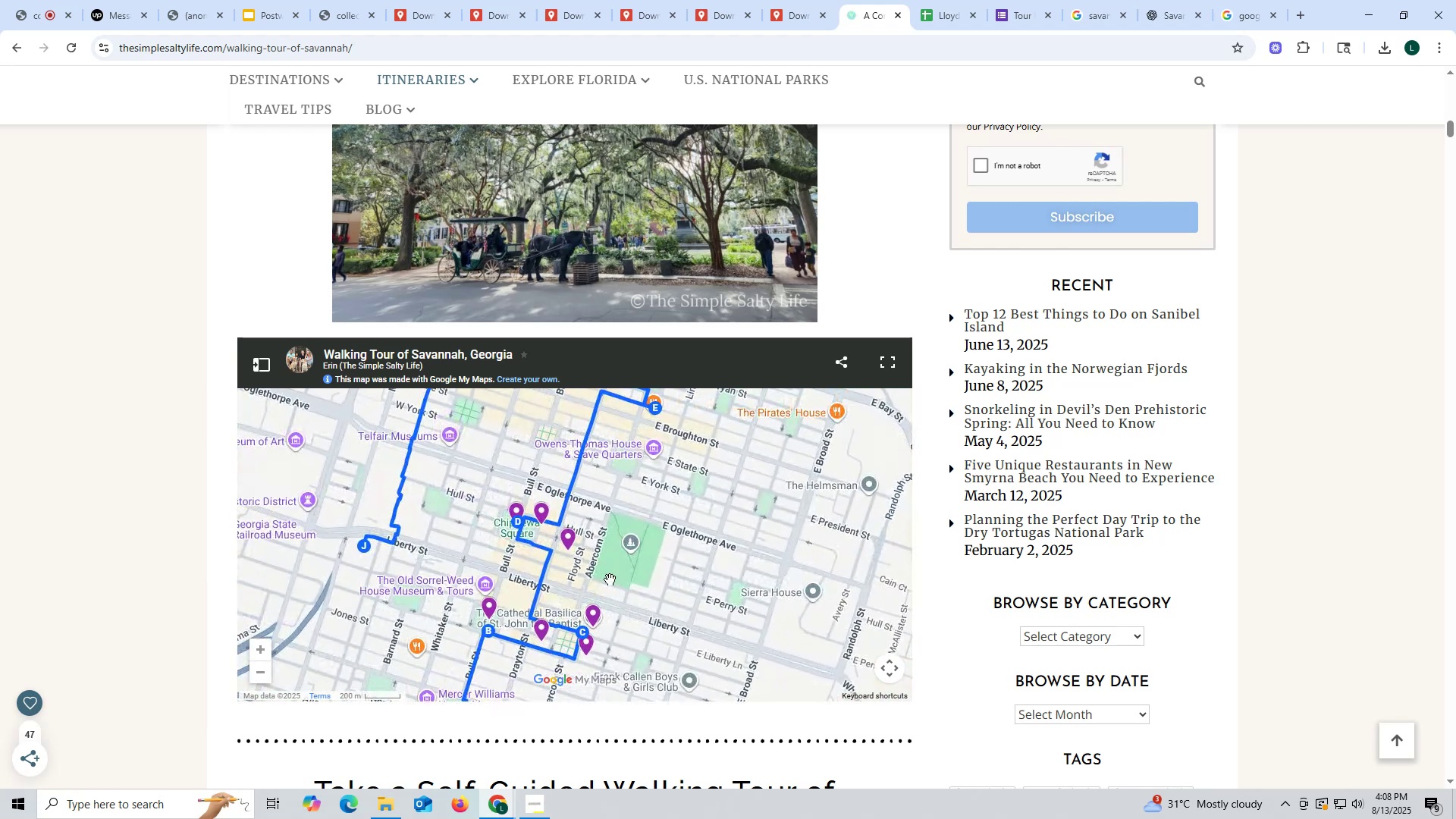 
left_click_drag(start_coordinate=[610, 579], to_coordinate=[685, 507])
 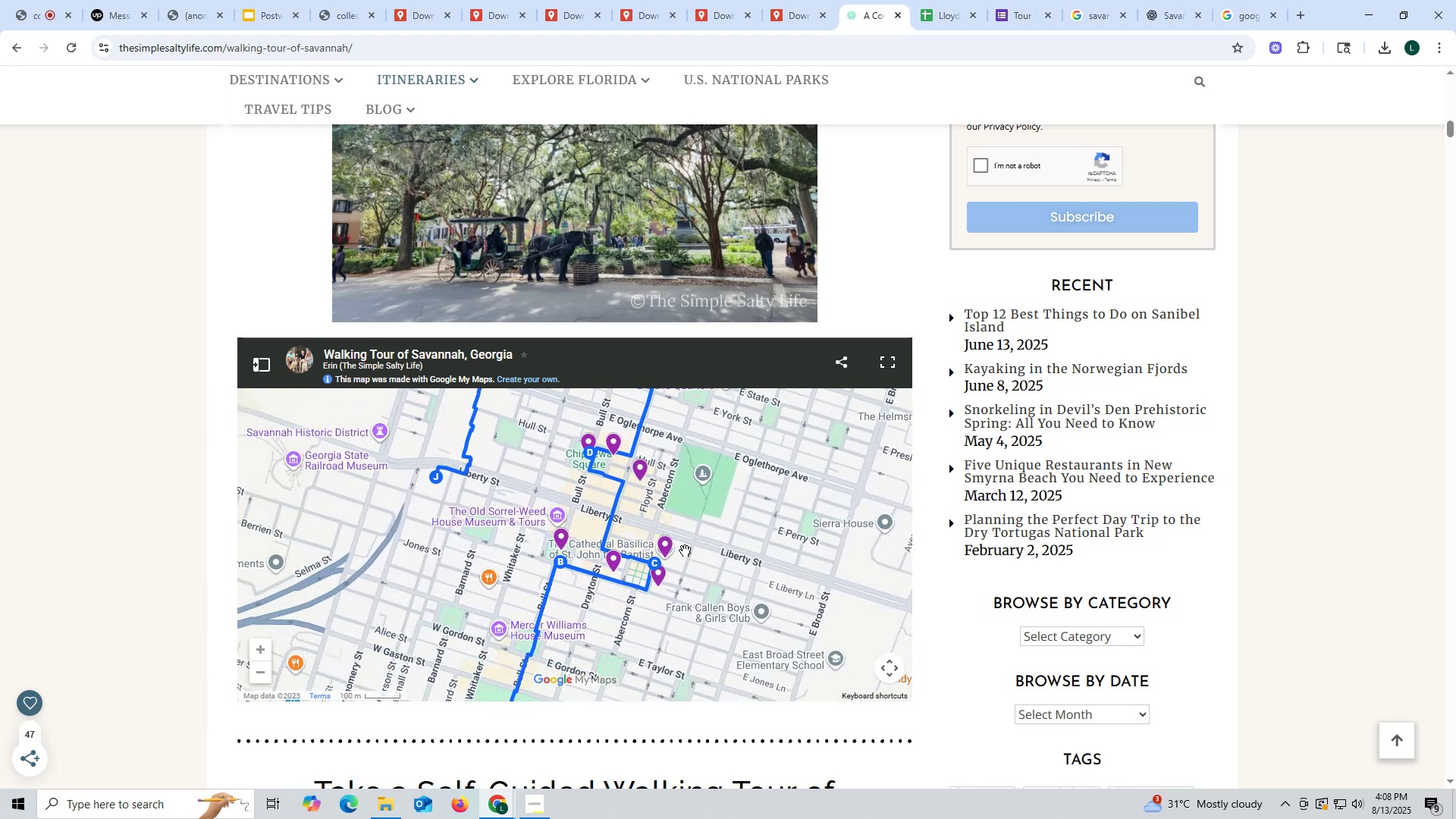 
left_click_drag(start_coordinate=[685, 560], to_coordinate=[737, 484])
 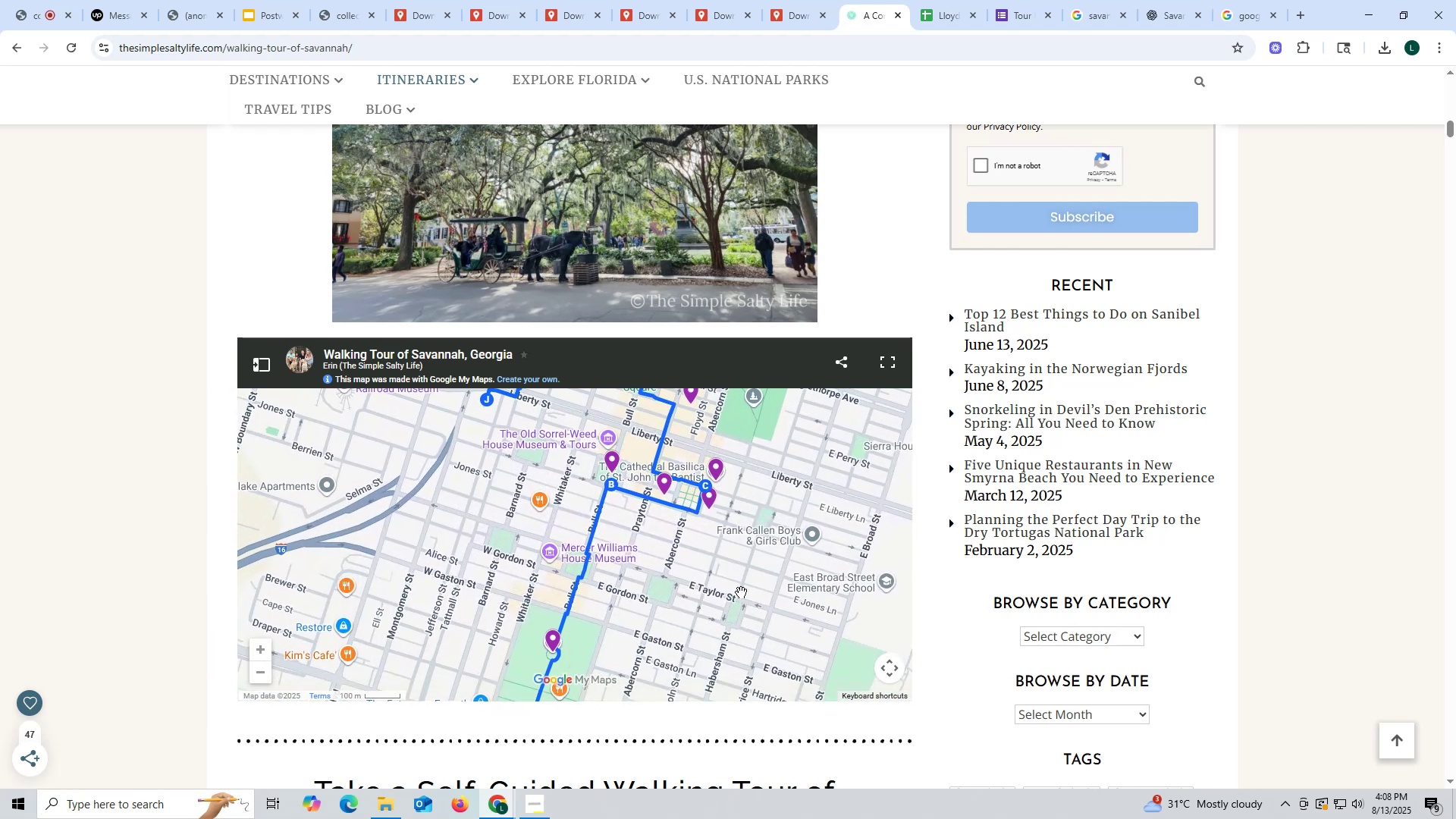 
hold_key(key=ControlLeft, duration=0.33)
scroll: coordinate [736, 600], scroll_direction: down, amount: 2.0
 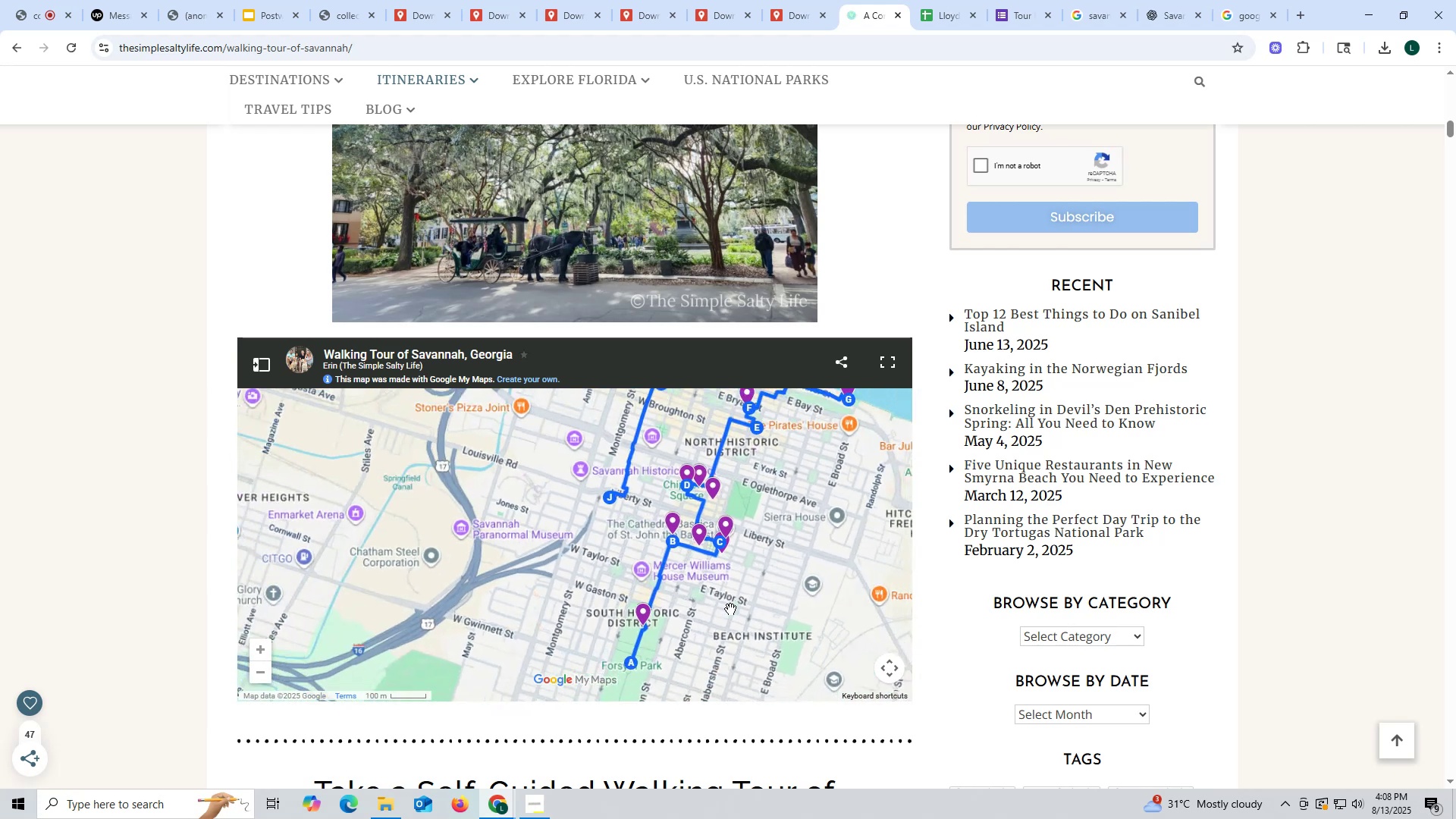 
left_click_drag(start_coordinate=[728, 613], to_coordinate=[737, 523])
 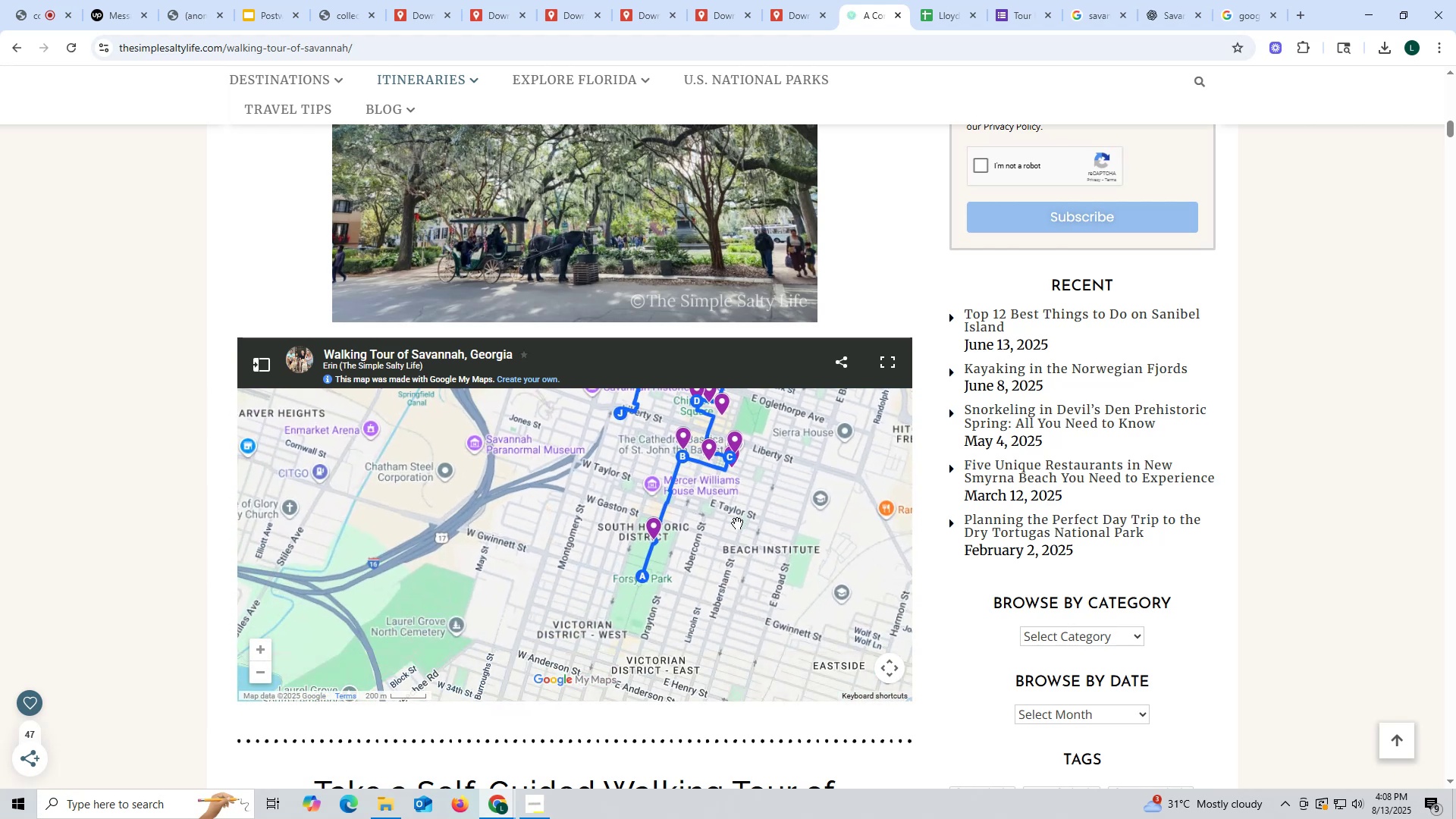 
left_click_drag(start_coordinate=[737, 523], to_coordinate=[726, 579])
 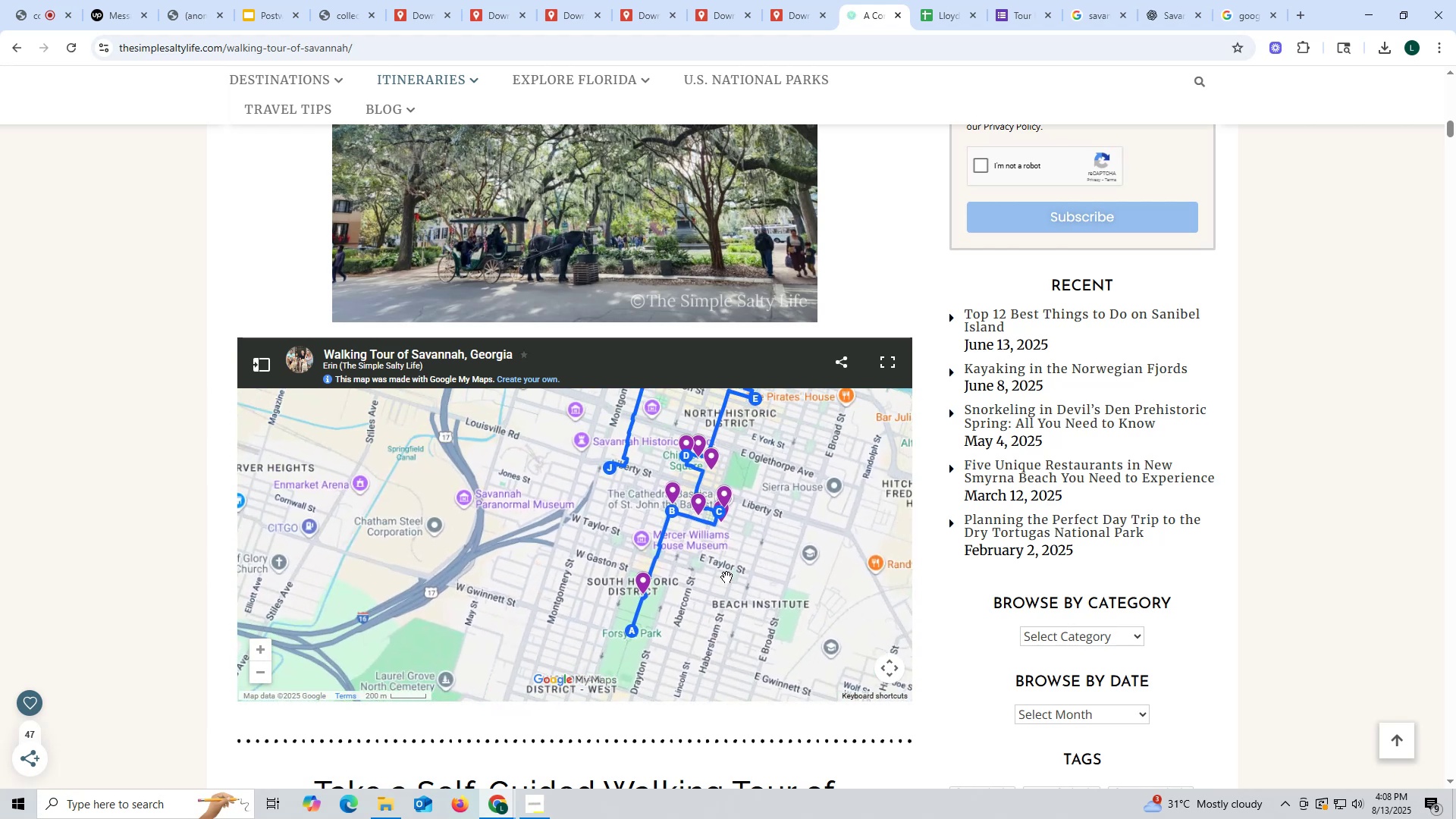 
left_click_drag(start_coordinate=[729, 571], to_coordinate=[686, 650])
 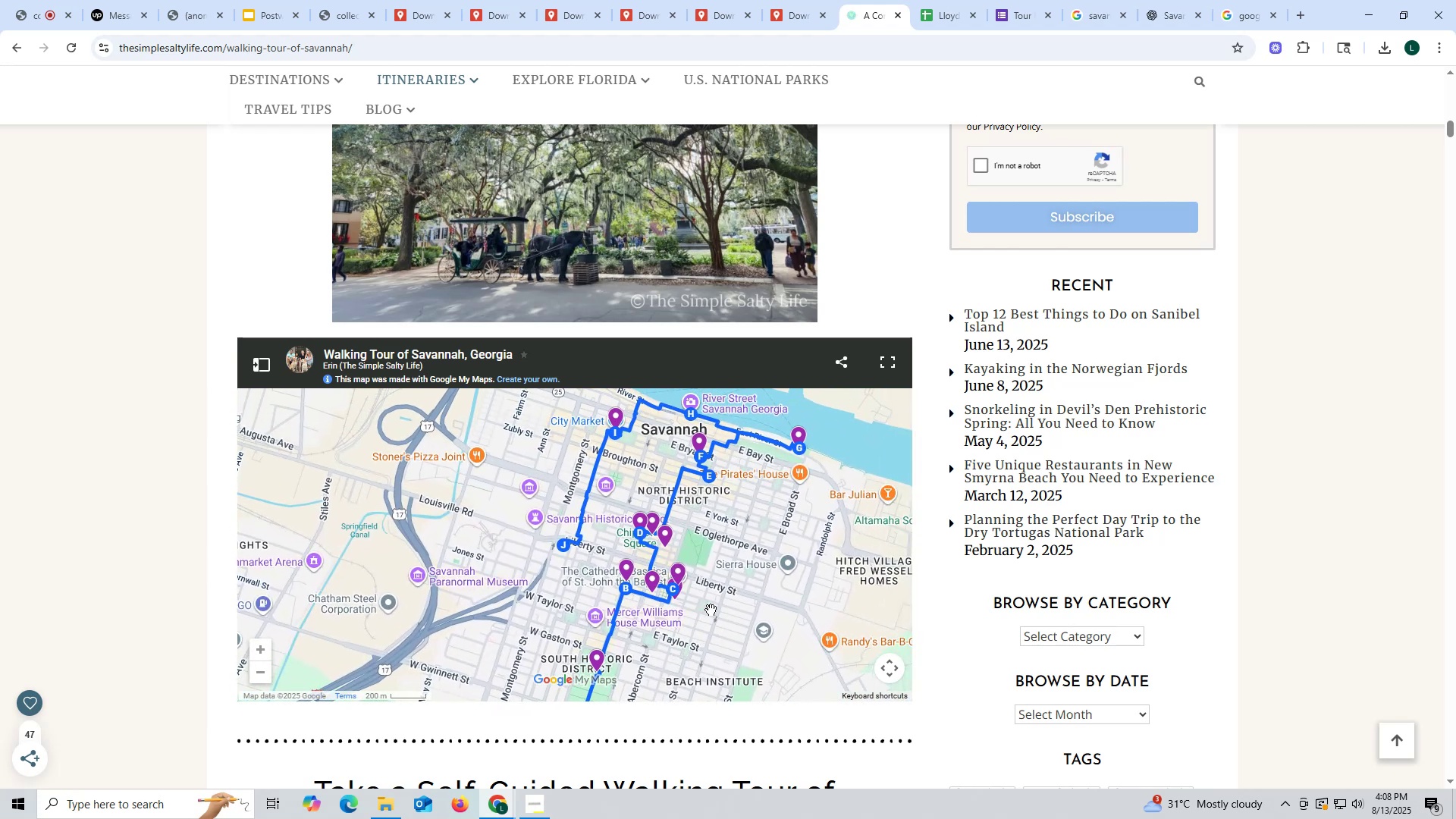 
left_click_drag(start_coordinate=[744, 563], to_coordinate=[775, 565])
 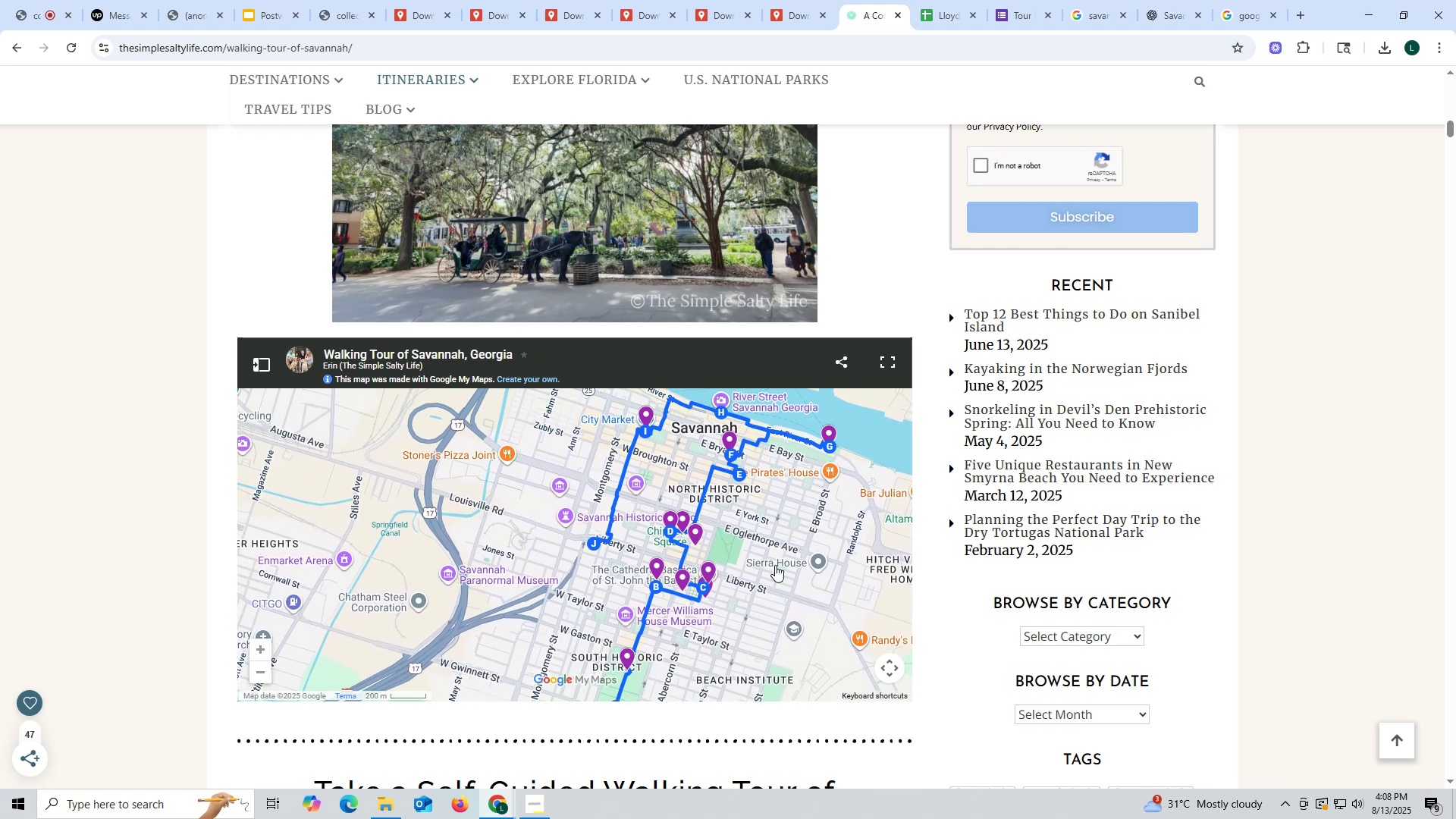 
scroll: coordinate [775, 565], scroll_direction: down, amount: 2.0
 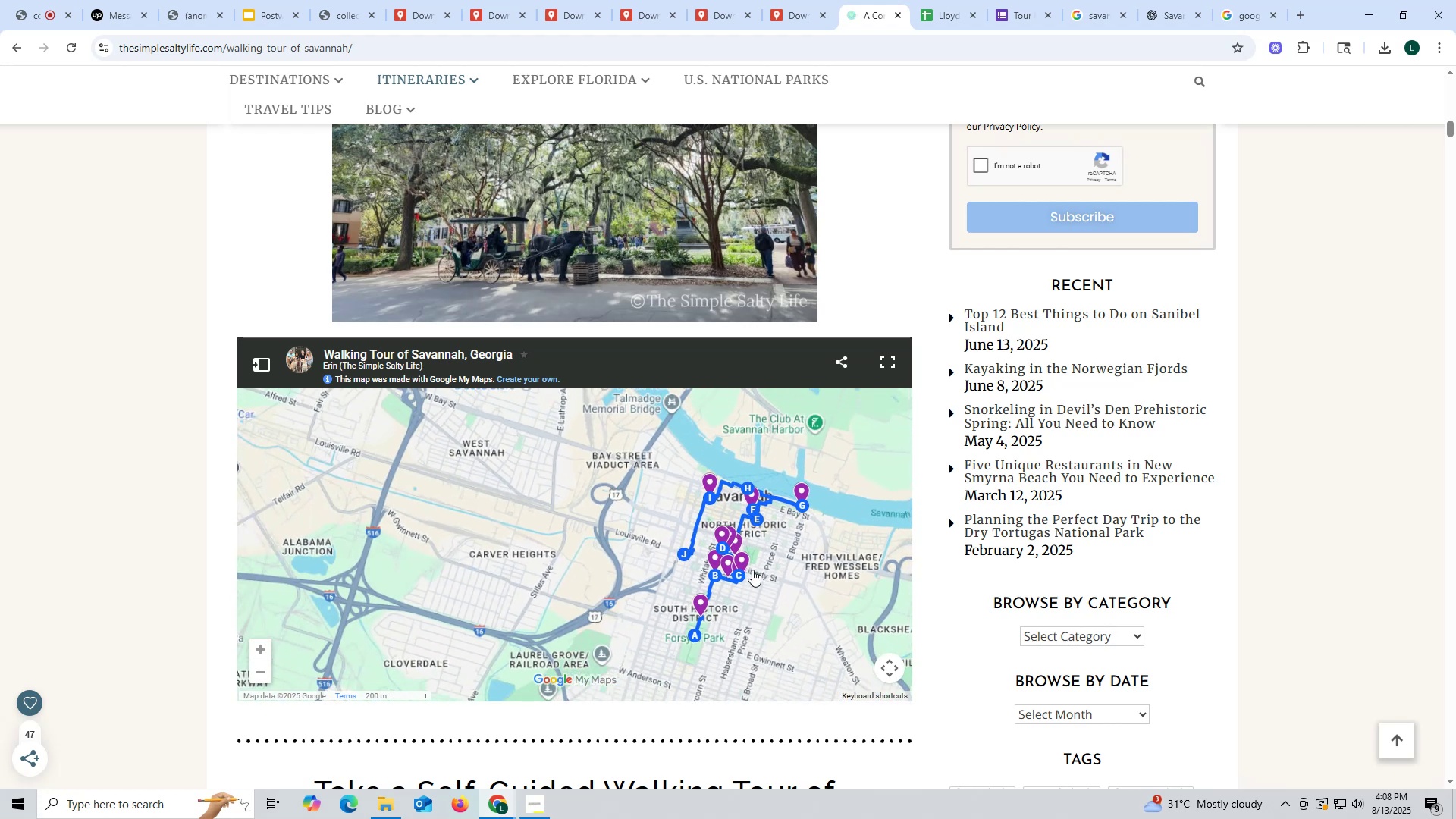 
left_click_drag(start_coordinate=[752, 570], to_coordinate=[708, 425])
 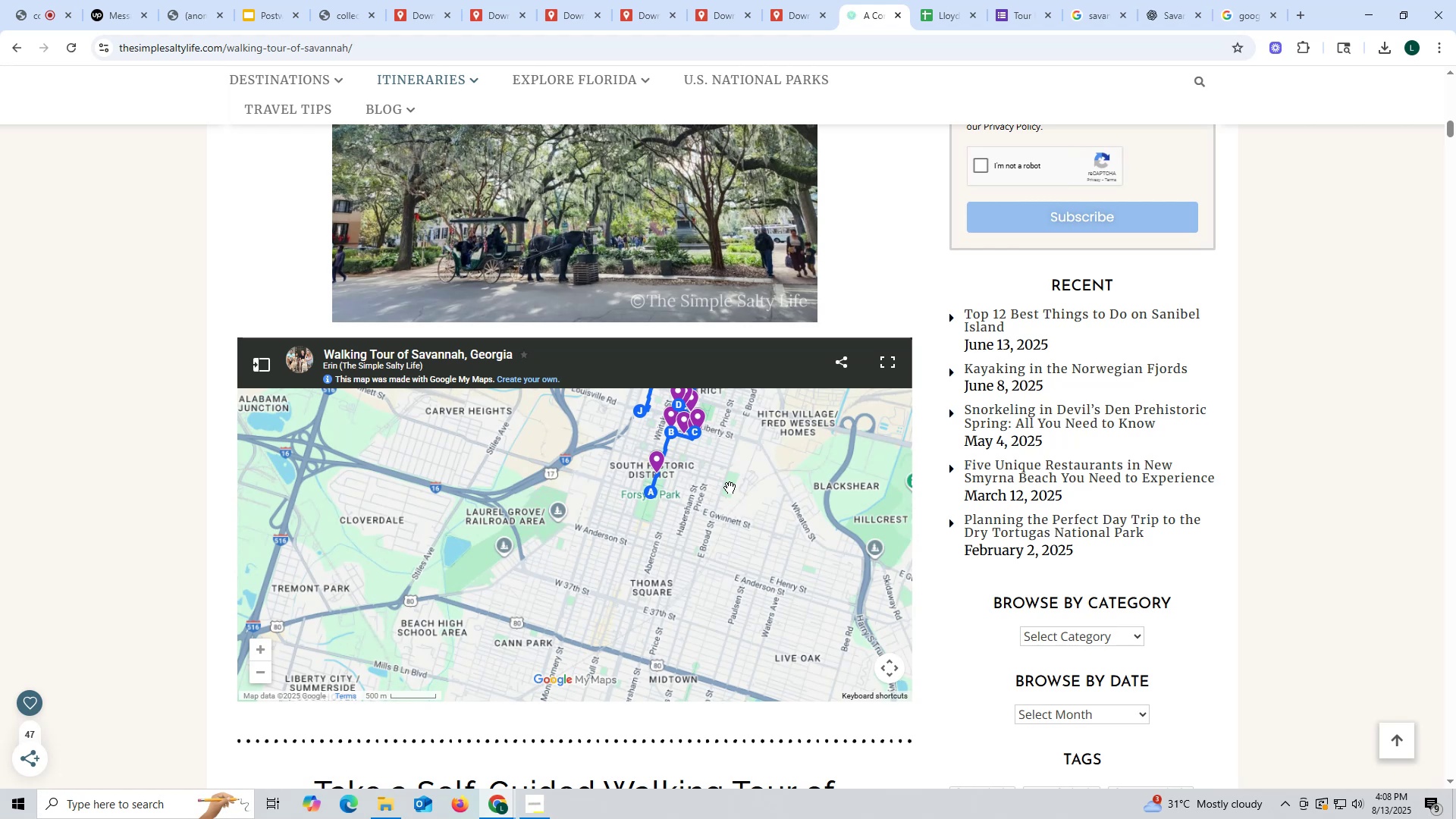 
wait(5.96)
 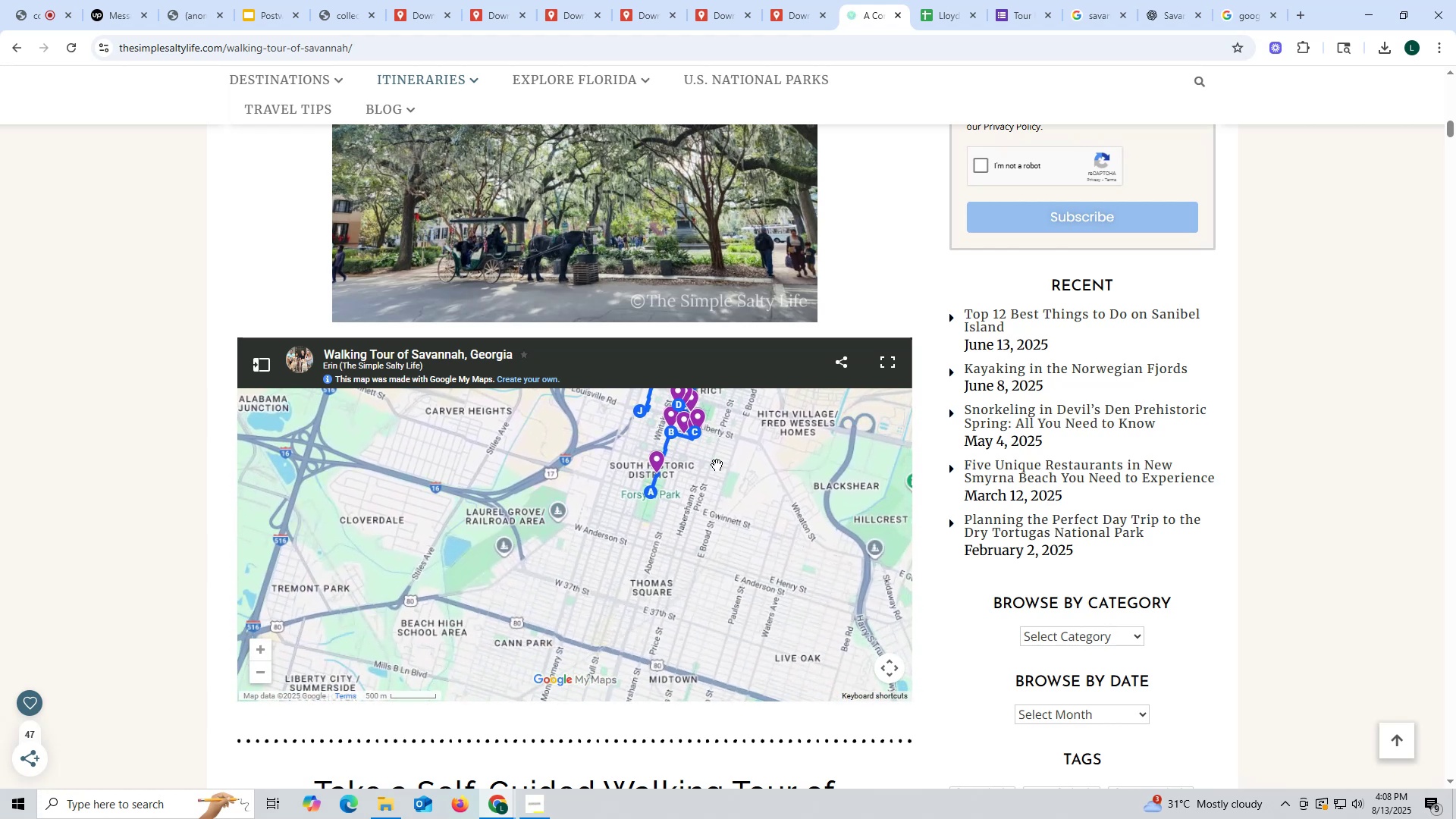 
key(Control+ControlLeft)
 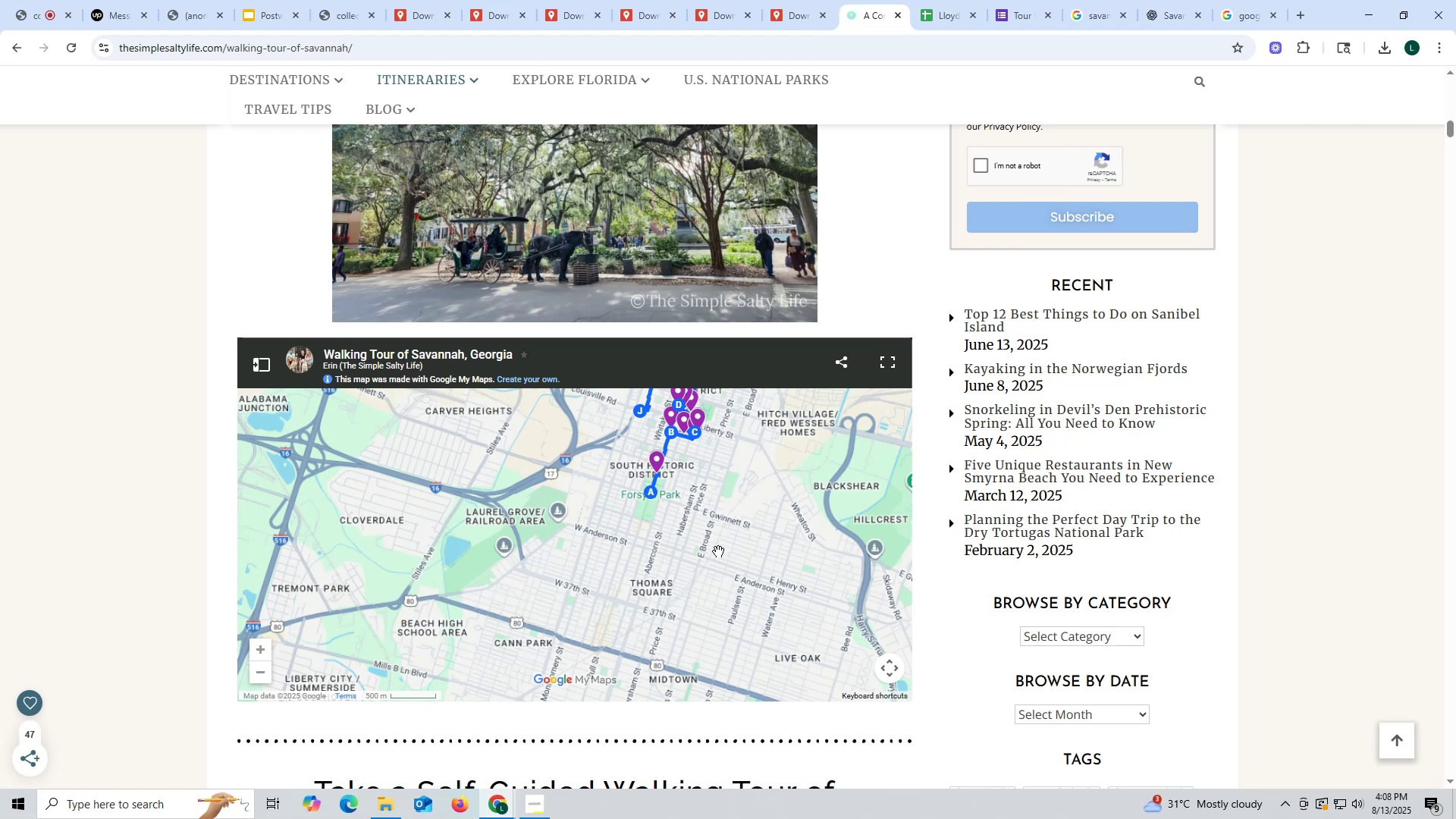 
scroll: coordinate [718, 551], scroll_direction: down, amount: 3.0
 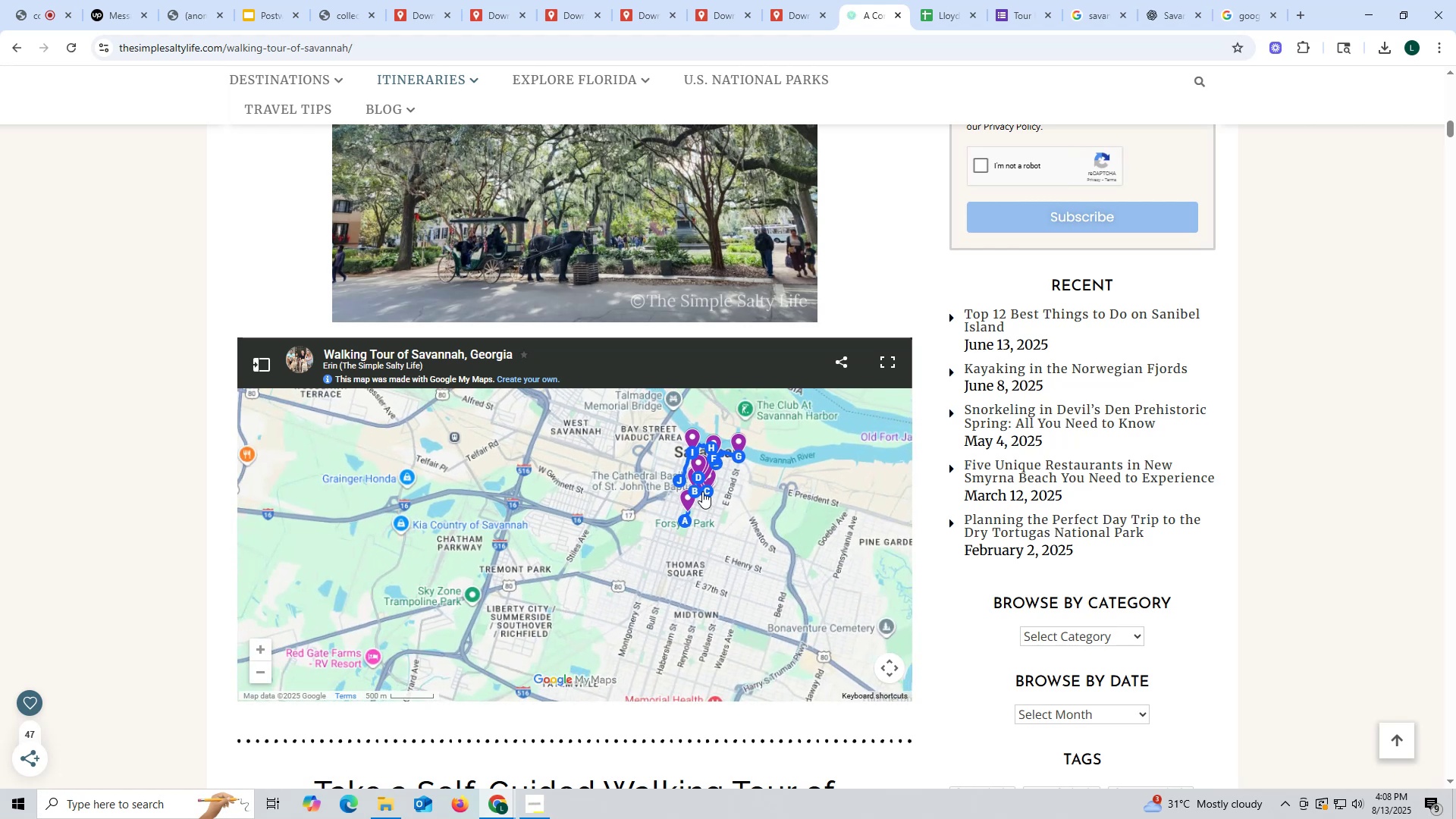 
left_click([695, 486])
 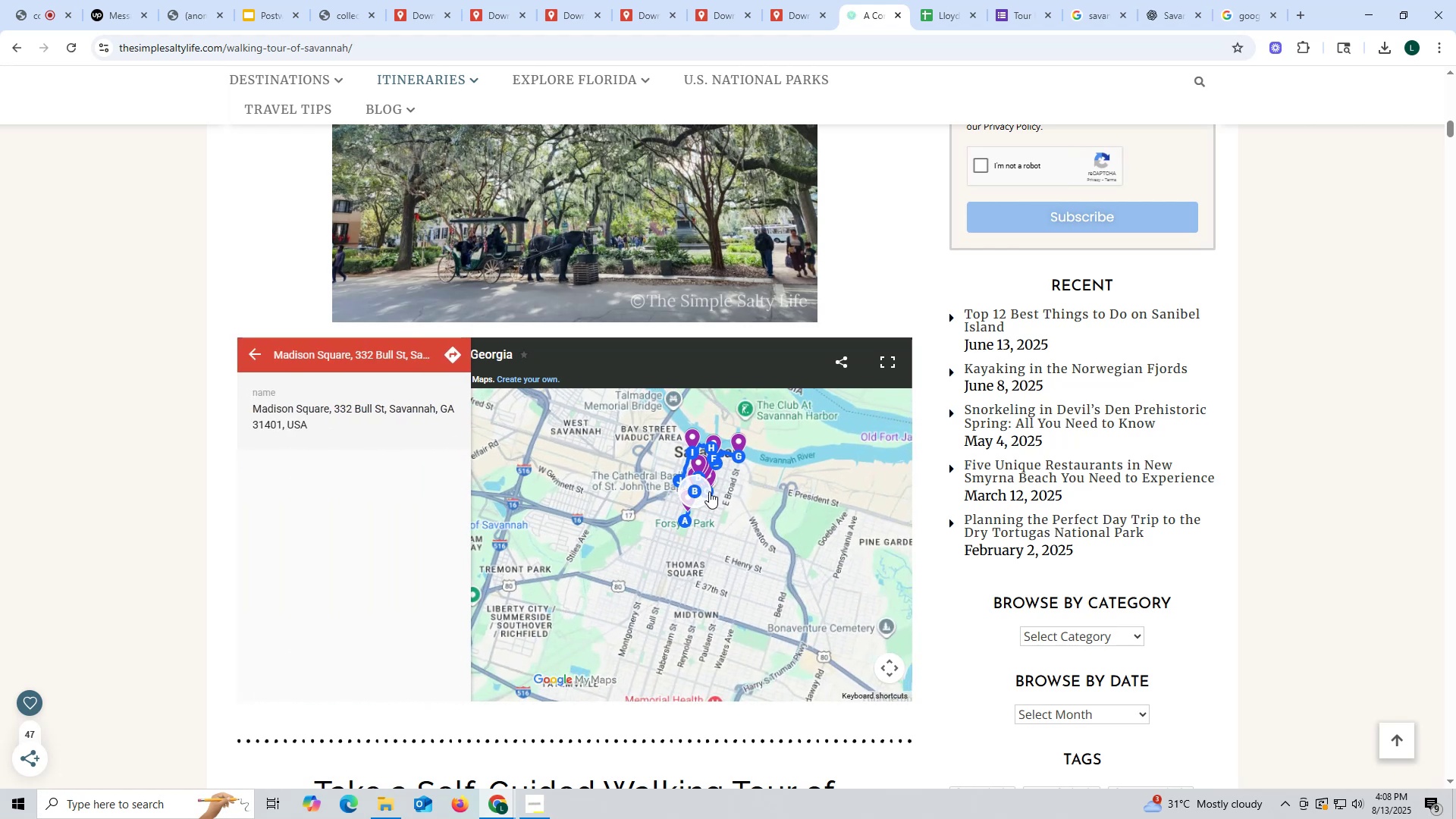 
left_click([703, 465])
 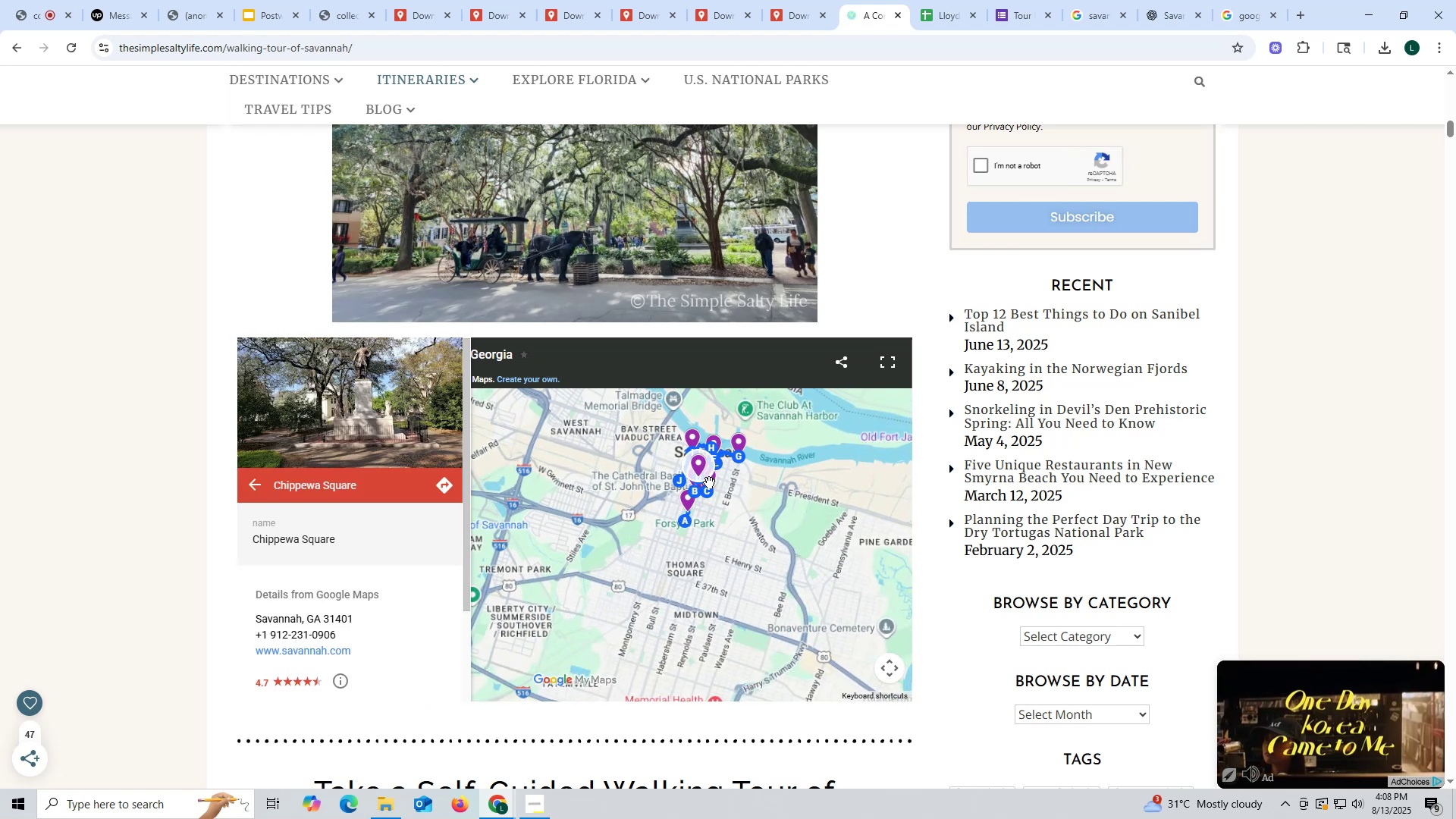 
left_click([711, 479])
 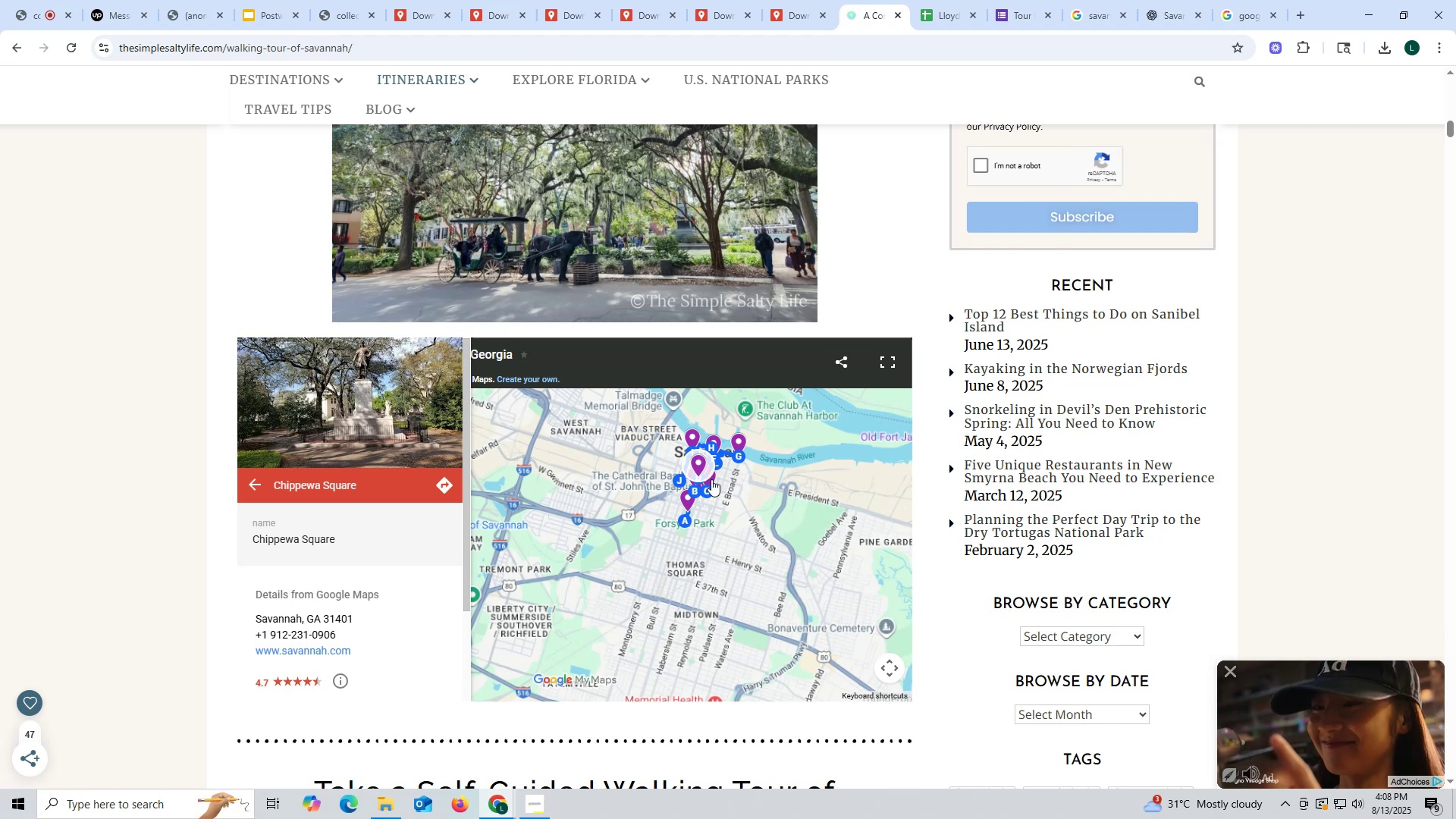 
left_click([711, 479])
 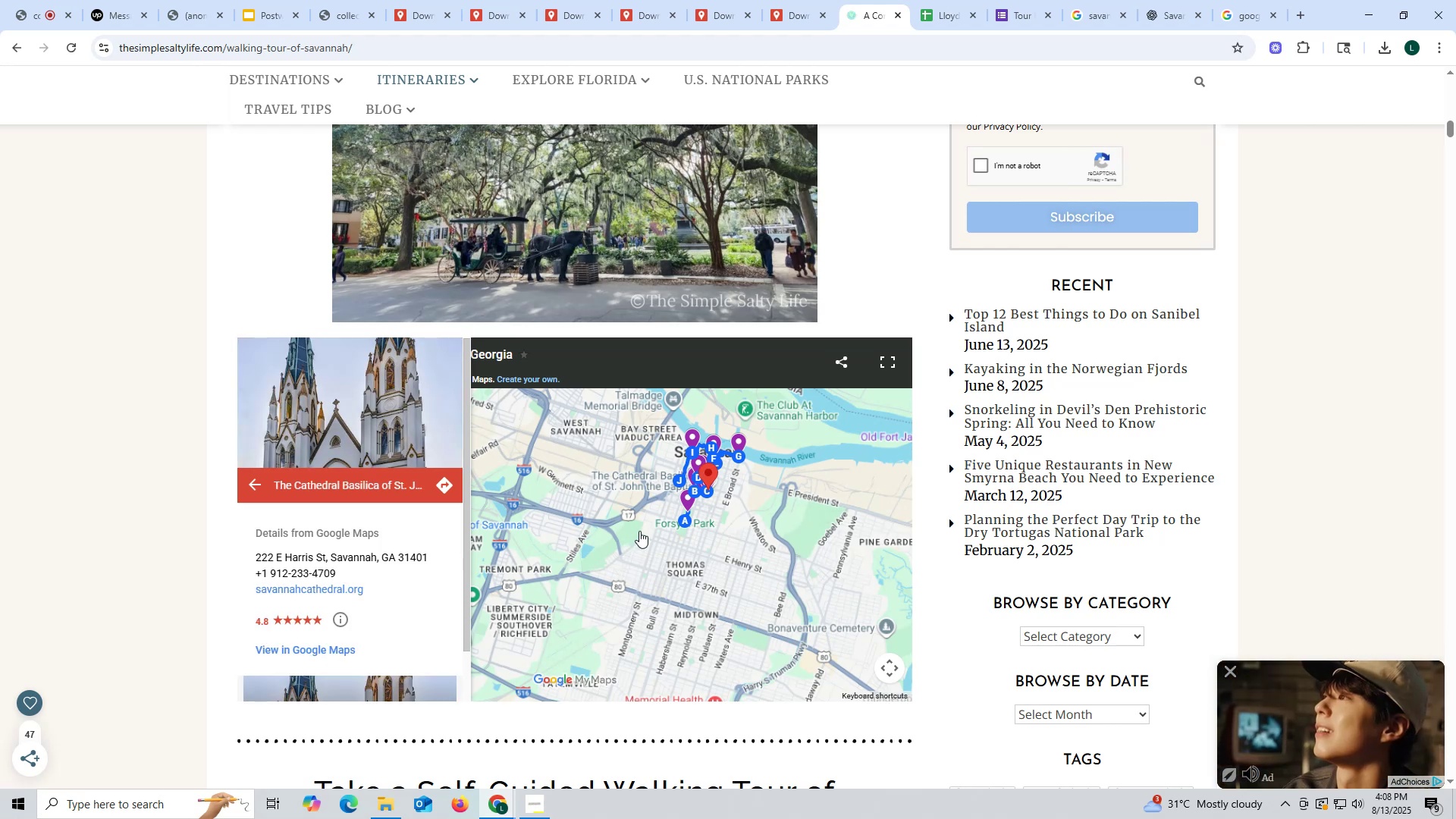 
scroll: coordinate [579, 531], scroll_direction: down, amount: 2.0
 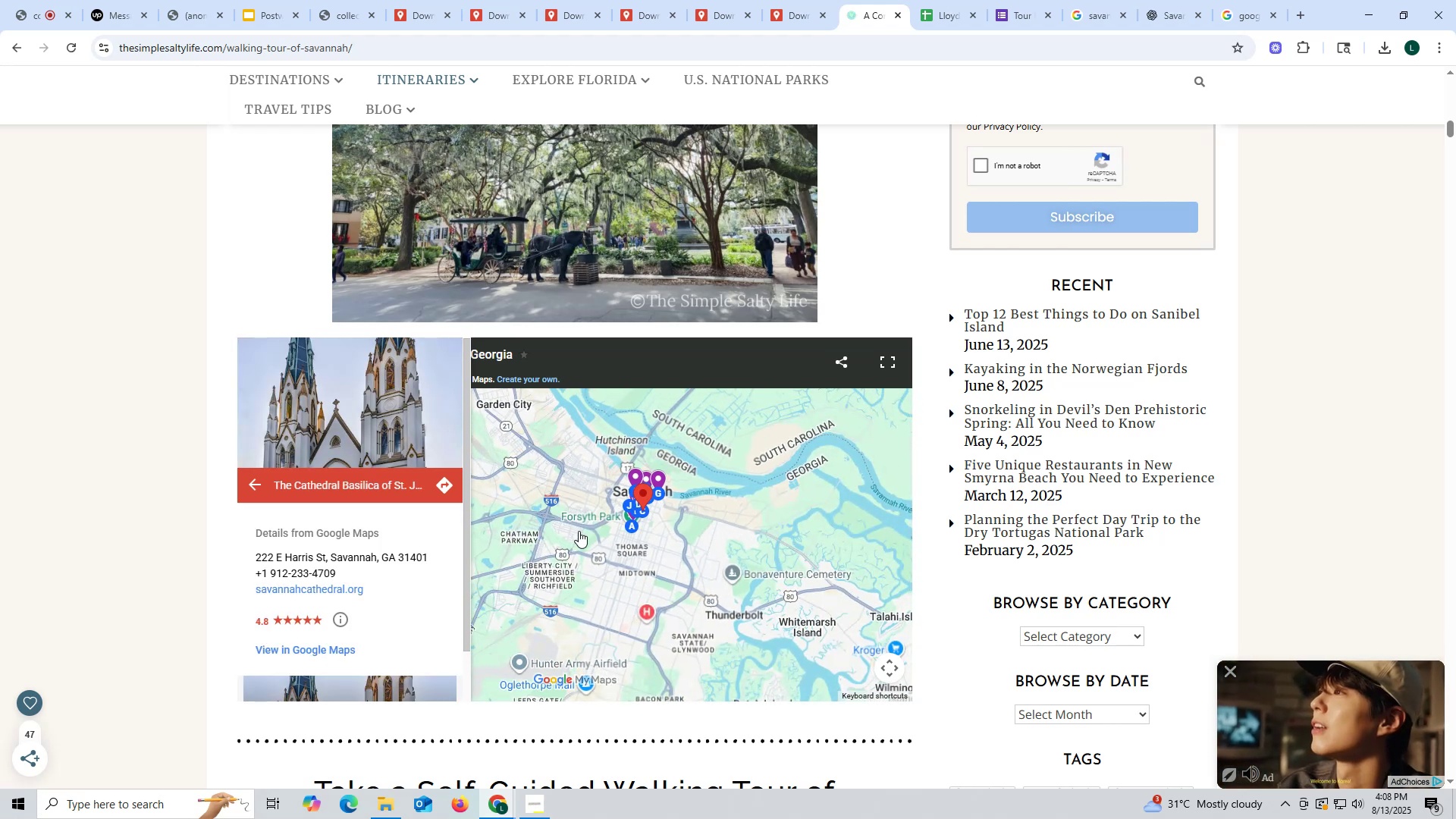 
scroll: coordinate [642, 530], scroll_direction: up, amount: 9.0
 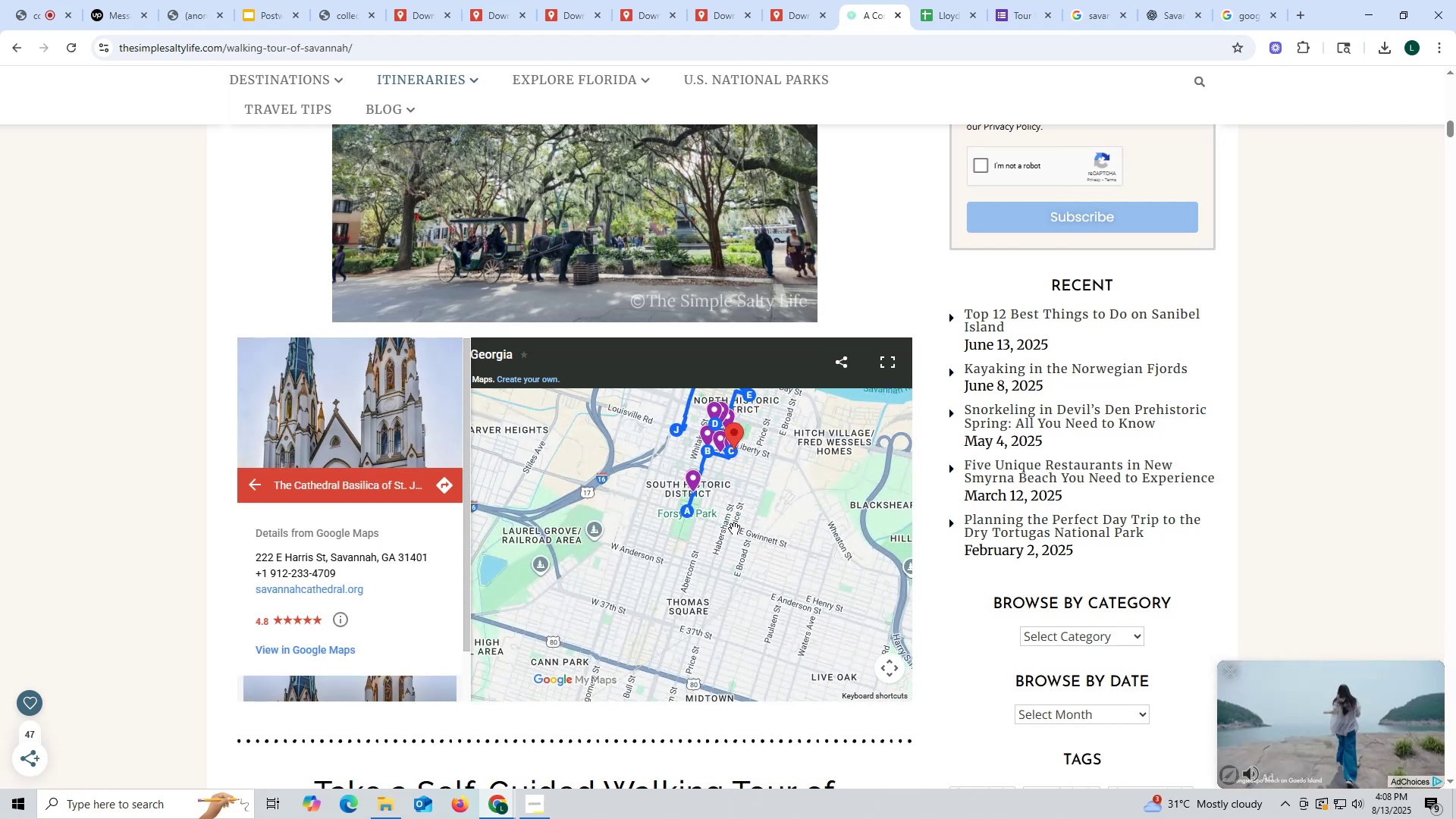 
hold_key(key=ControlLeft, duration=1.06)
 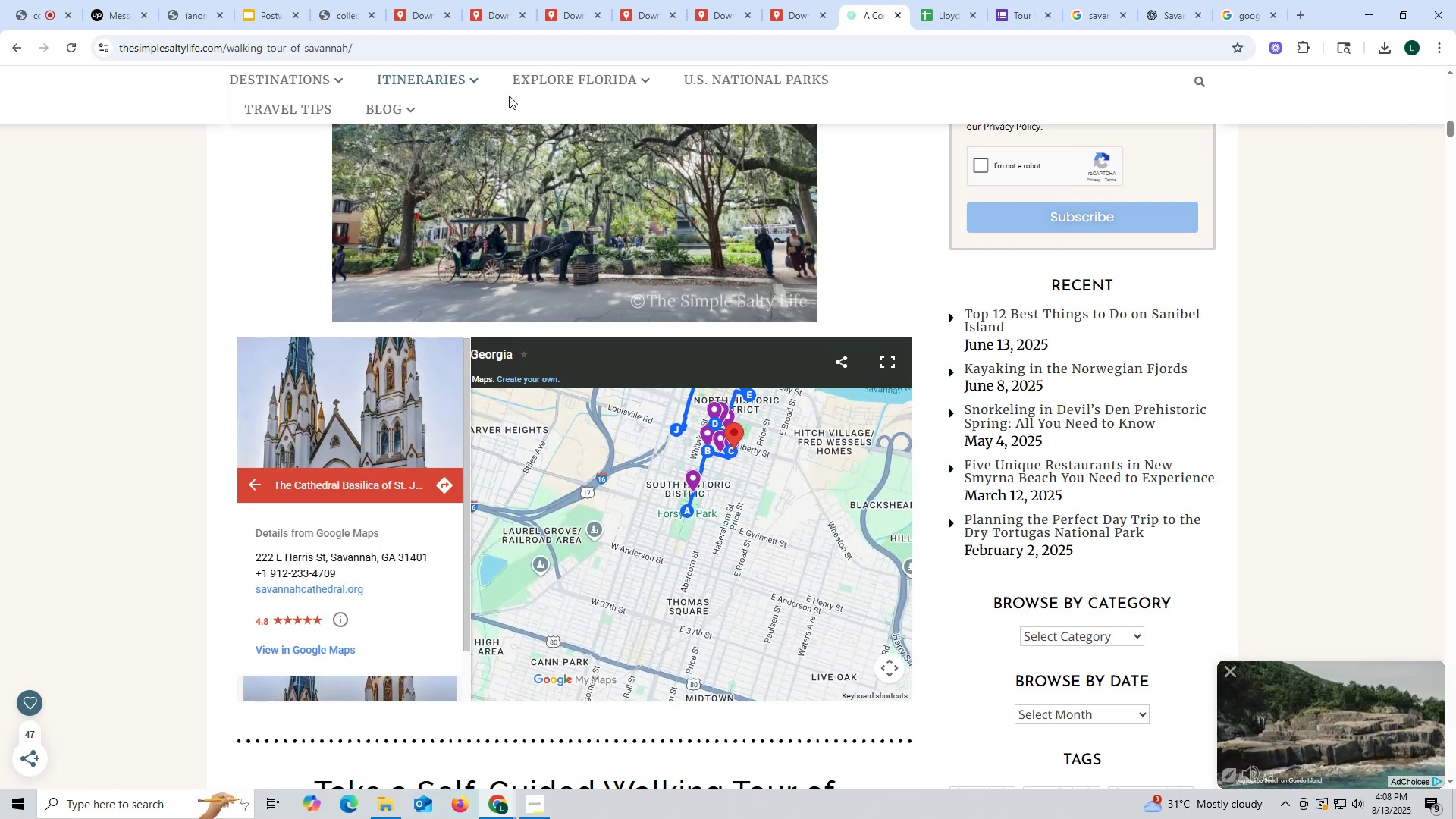 
left_click([414, 17])
 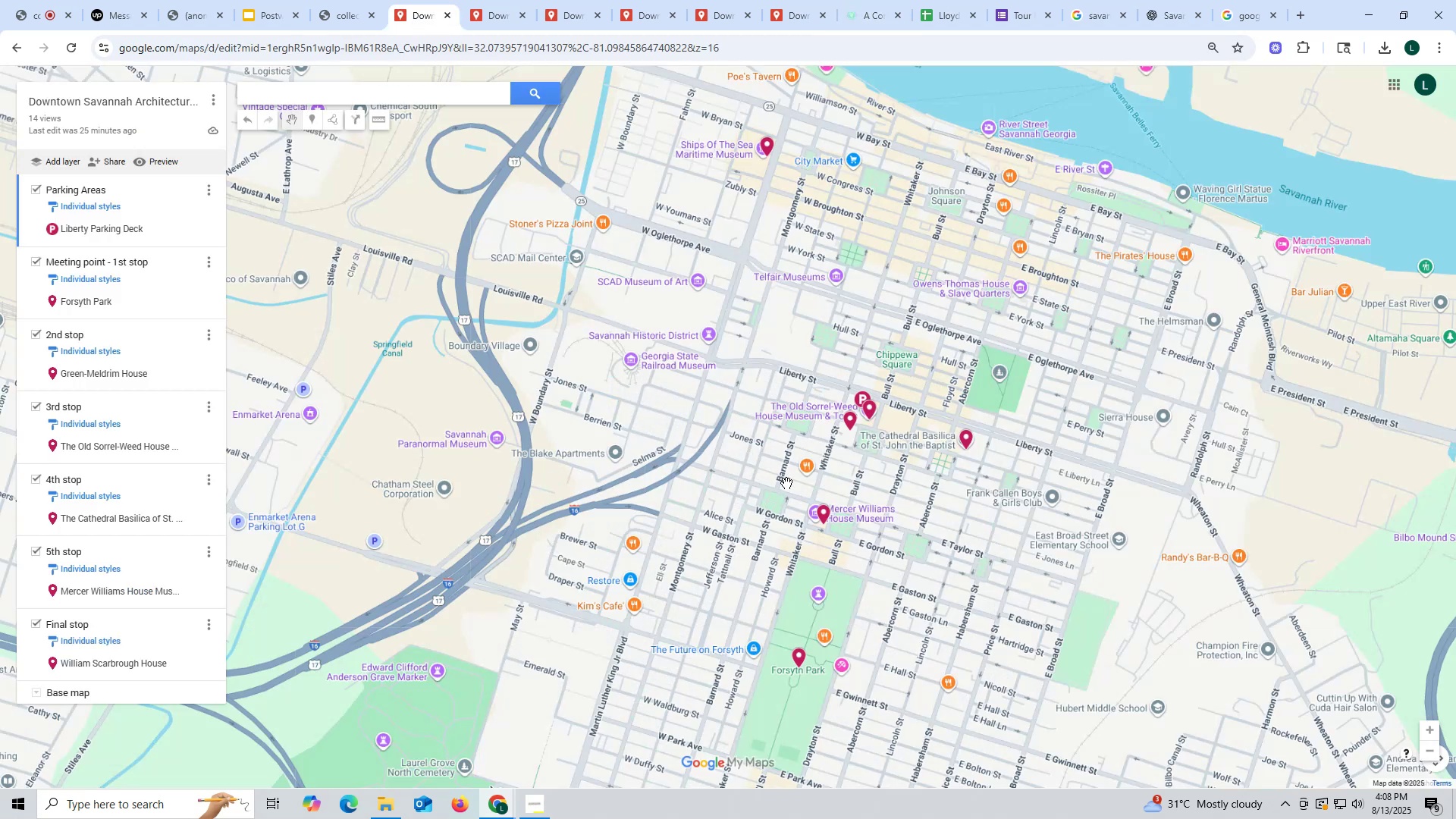 
left_click_drag(start_coordinate=[771, 558], to_coordinate=[655, 408])
 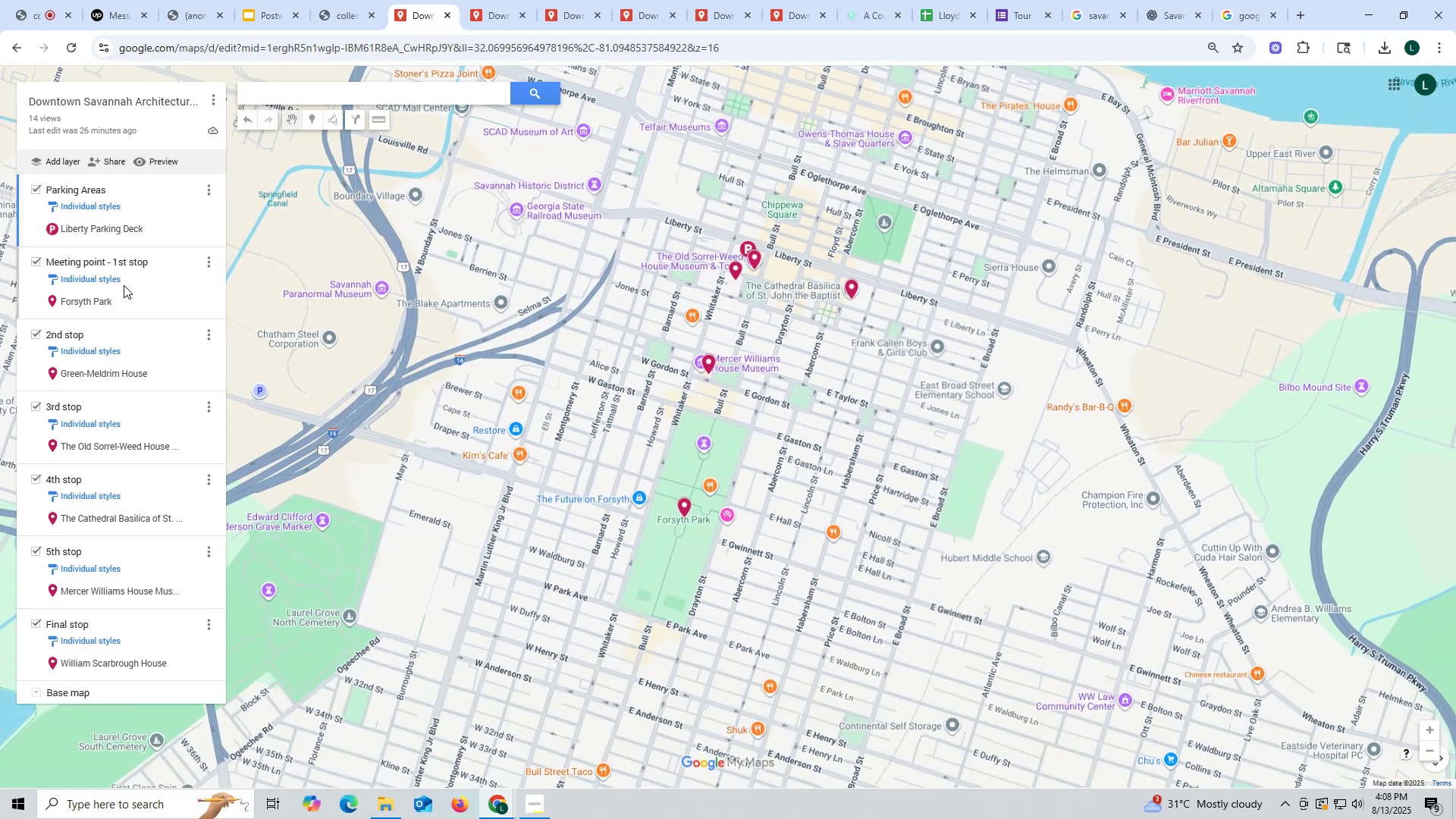 
left_click([99, 303])
 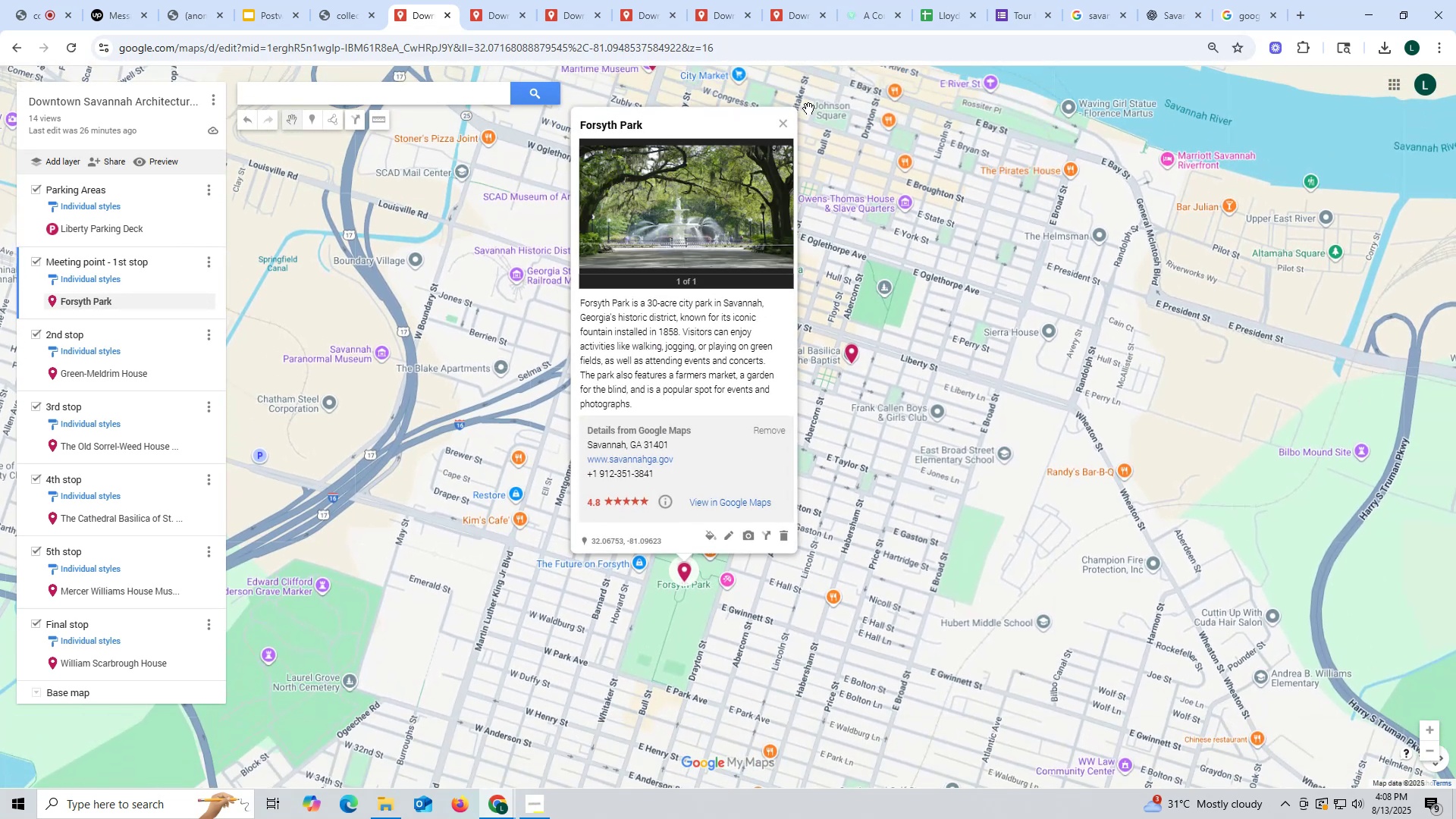 
left_click([780, 124])
 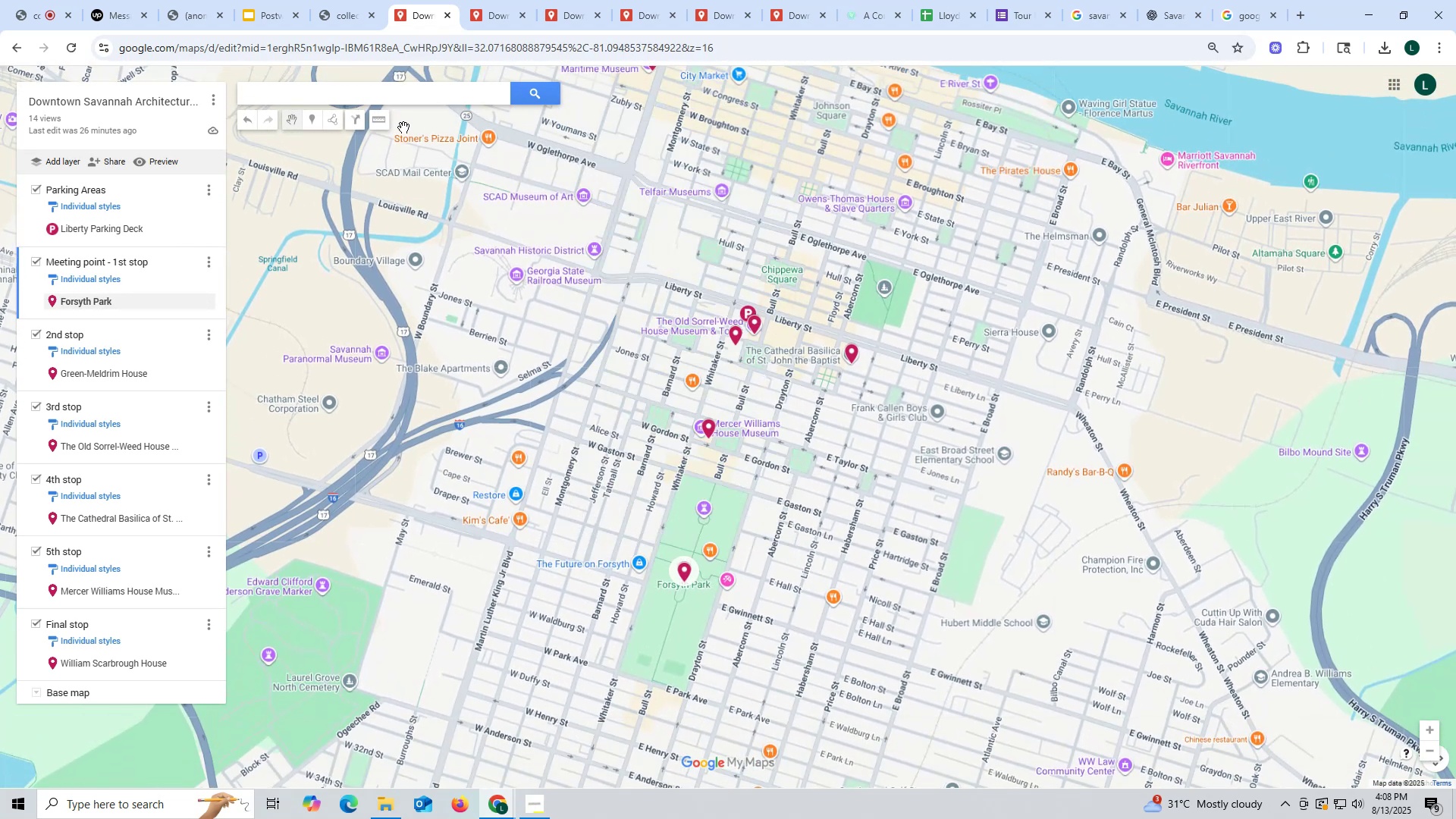 
mouse_move([319, 122])
 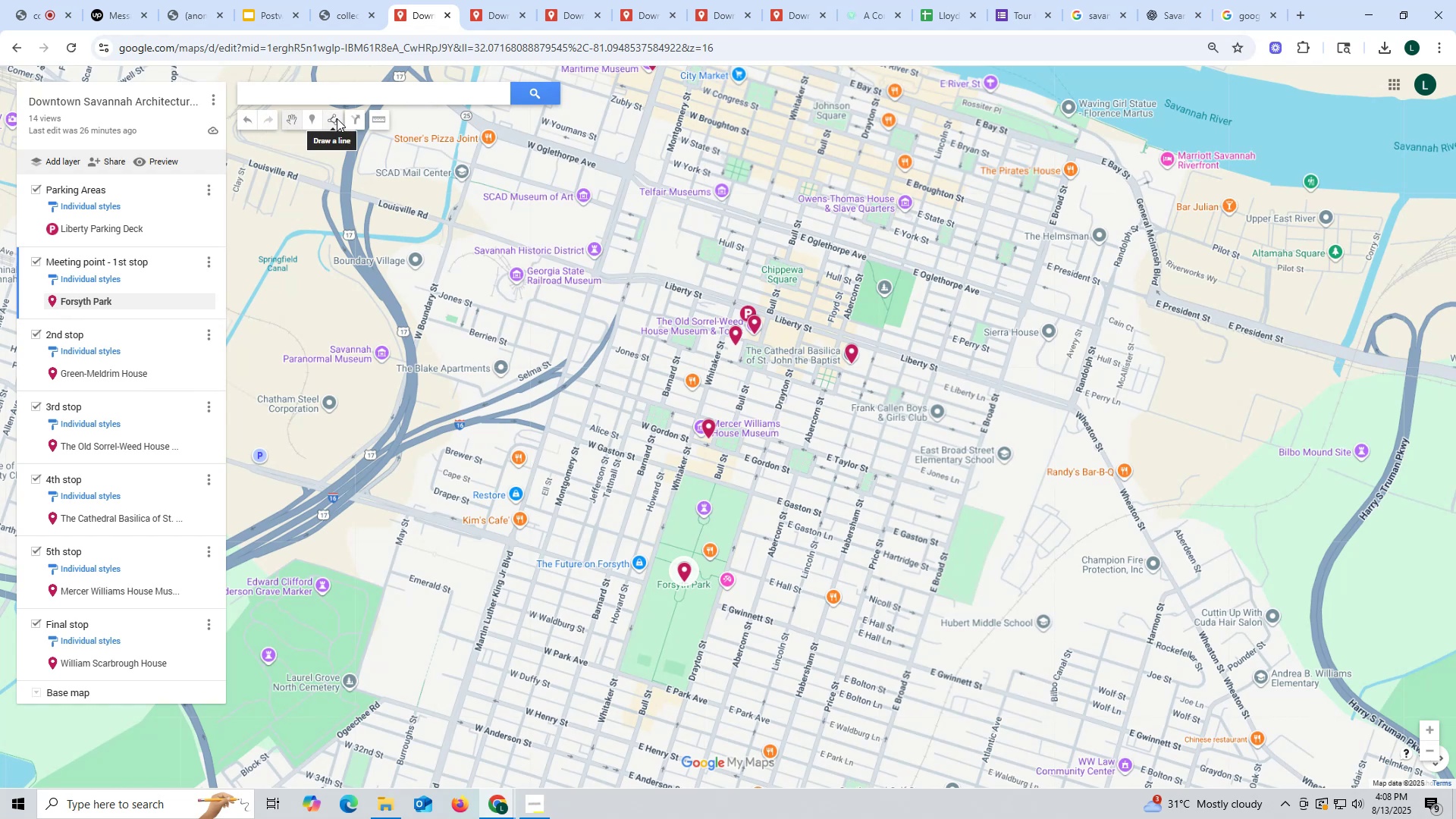 
left_click([331, 118])
 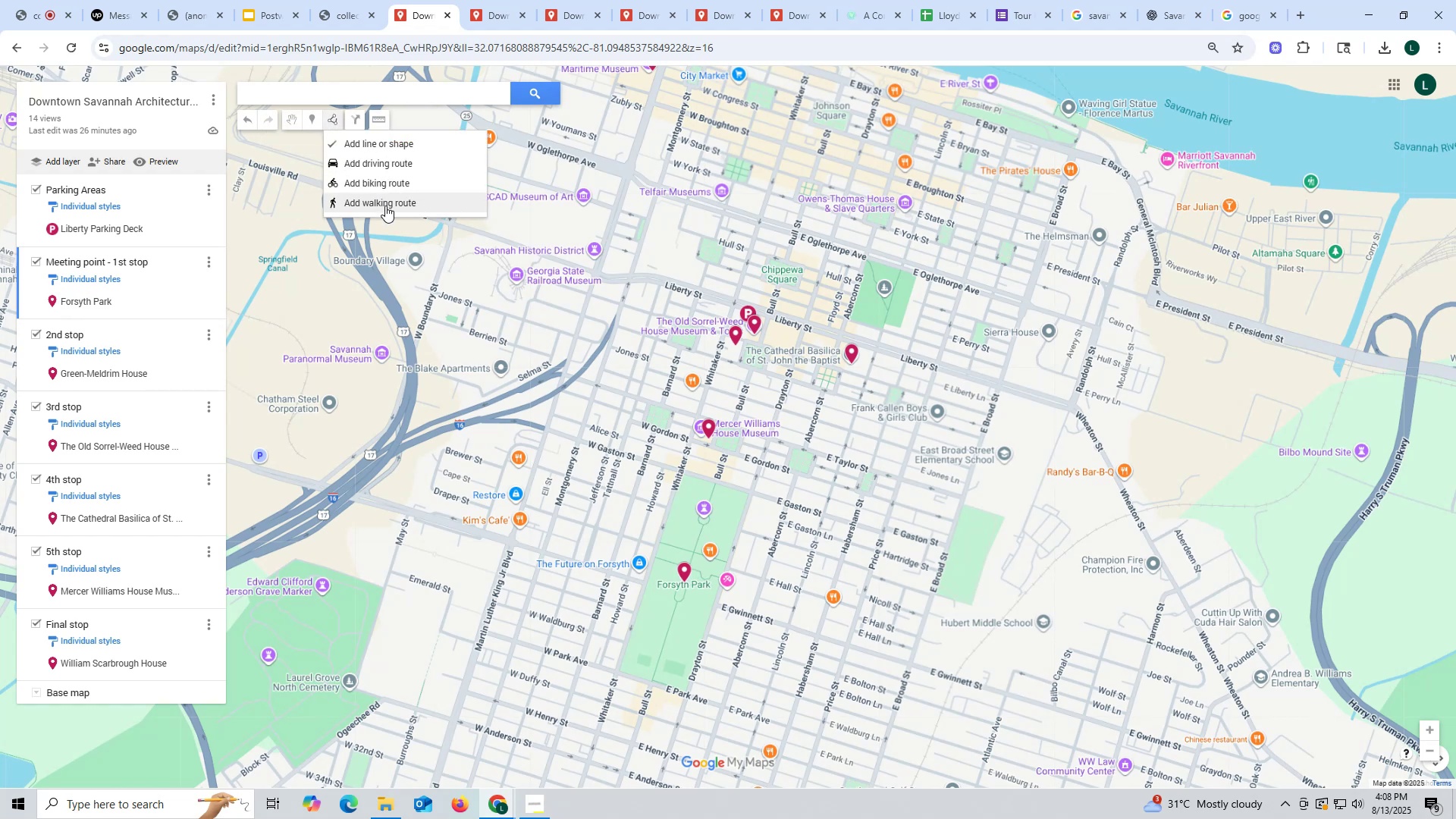 
left_click([383, 203])
 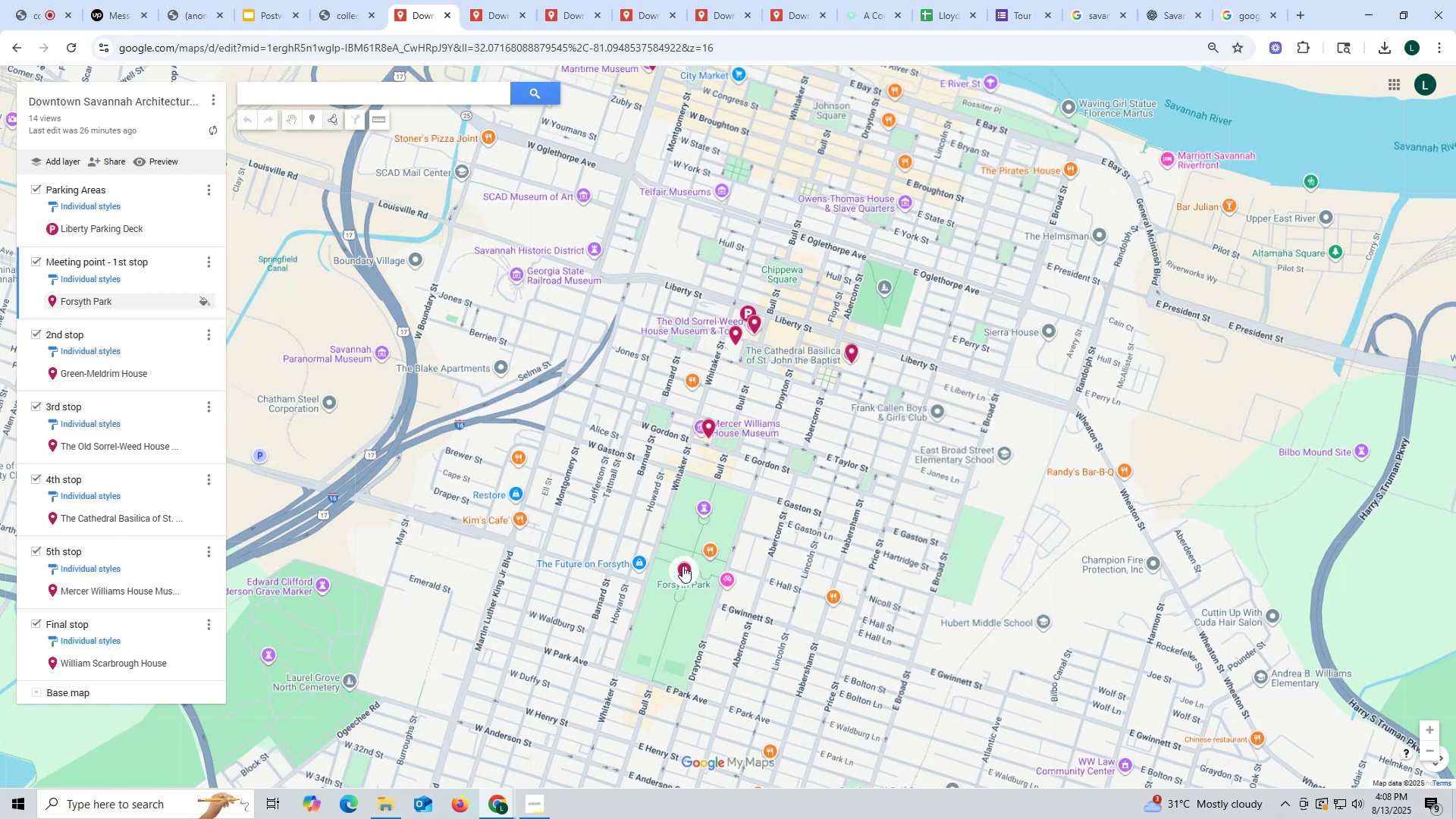 
left_click([682, 566])
 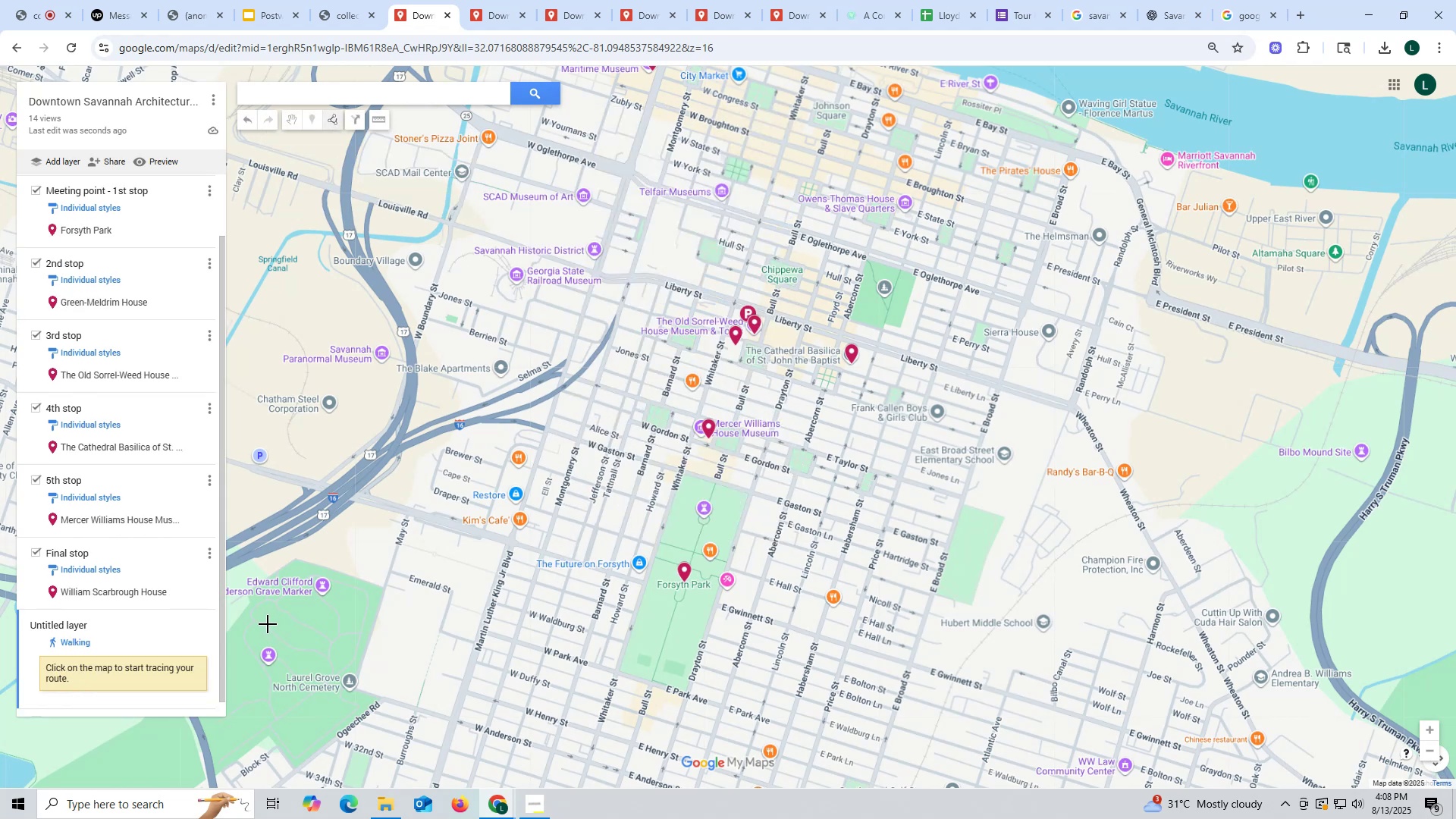 
scroll: coordinate [143, 632], scroll_direction: down, amount: 4.0
 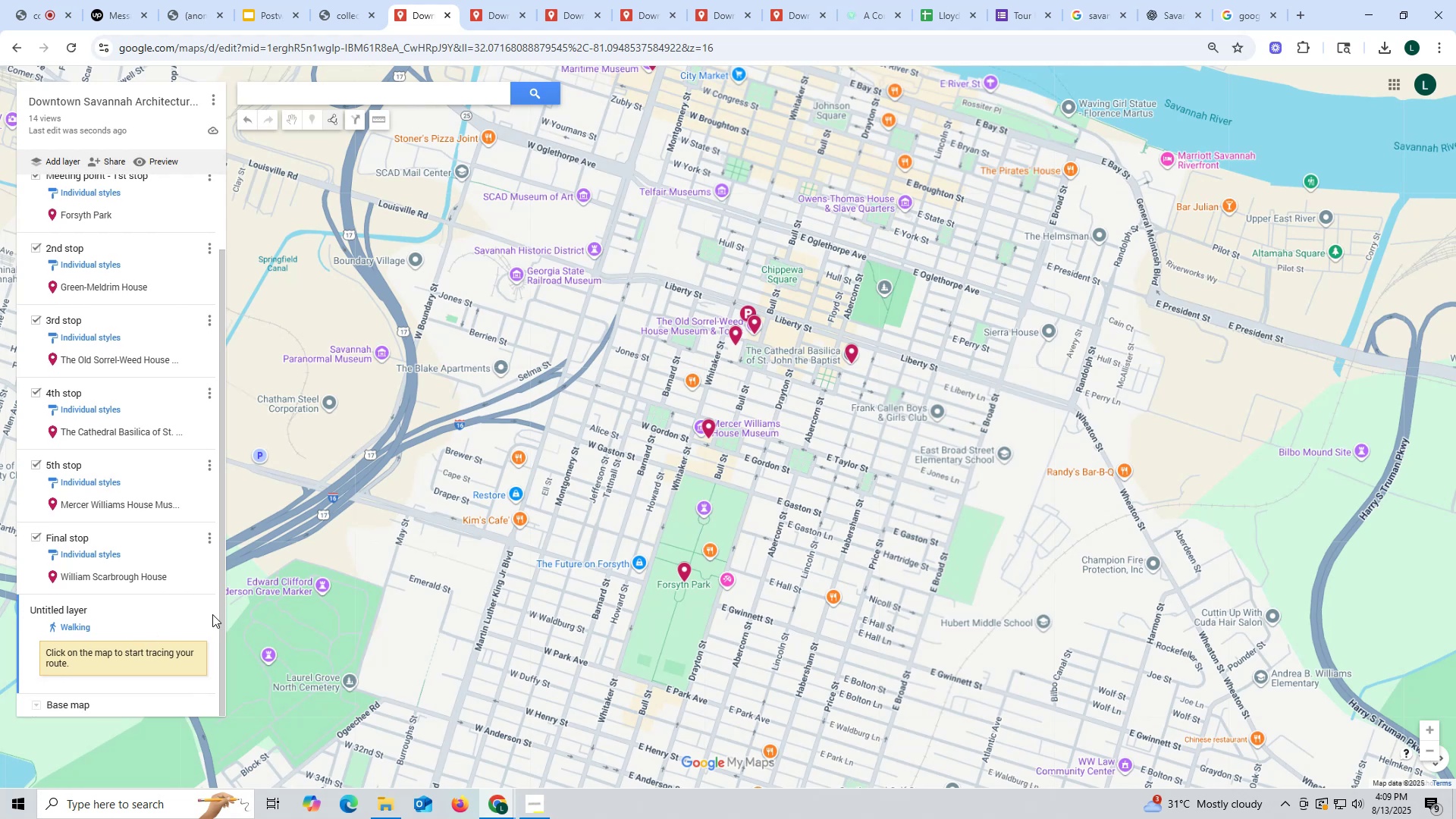 
double_click([173, 613])
 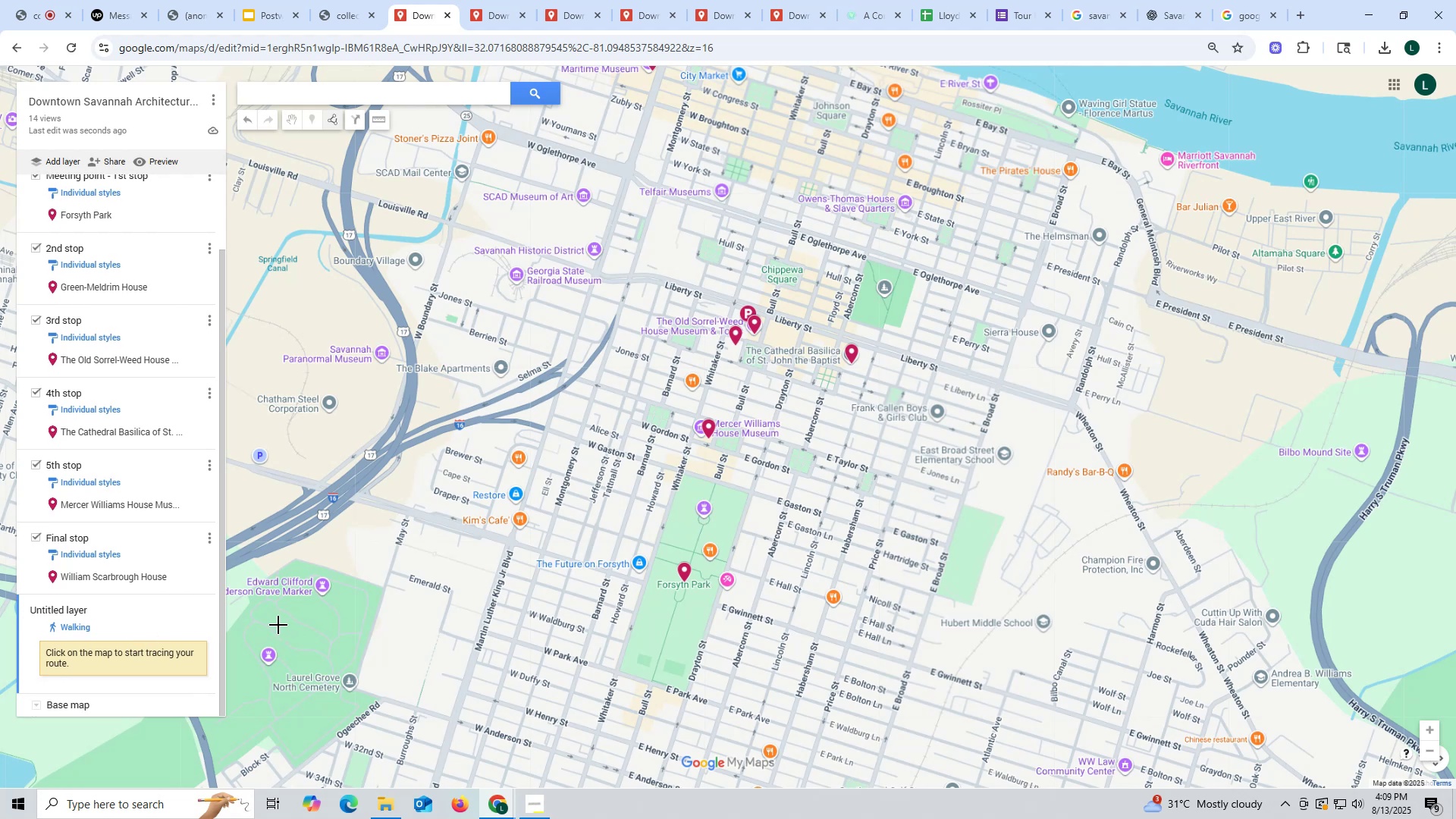 
key(Backquote)
 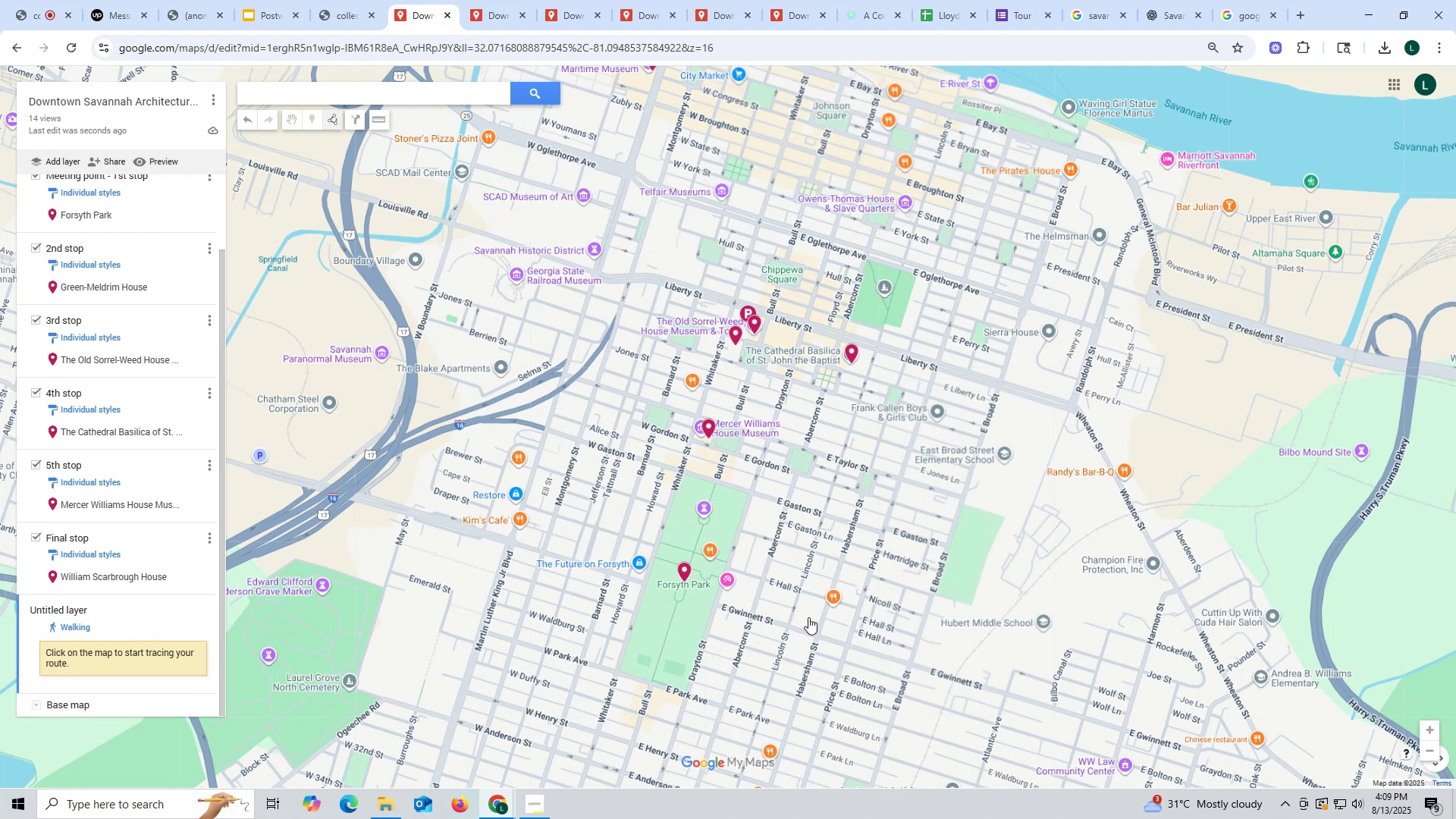 
double_click([698, 604])
 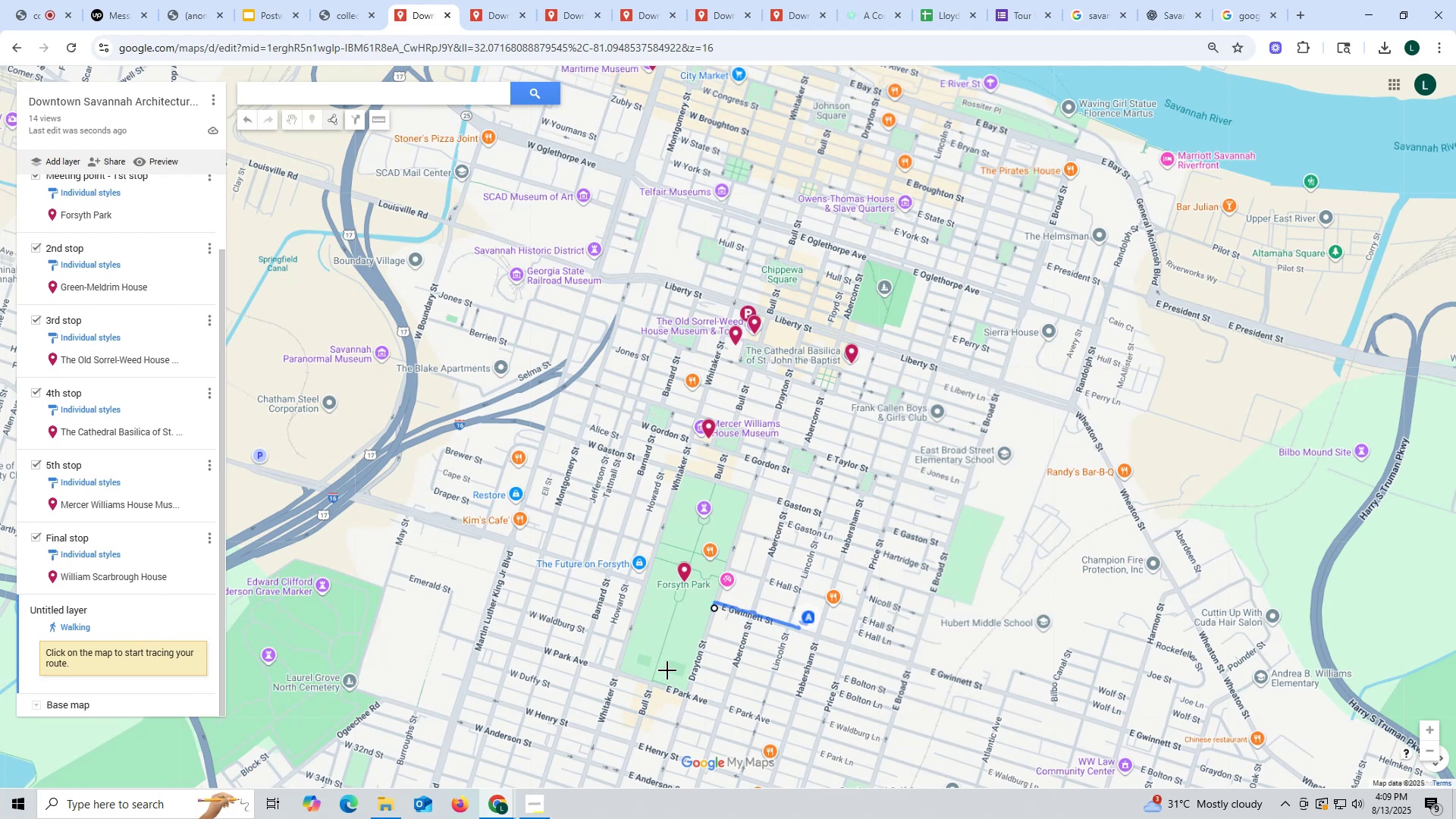 
key(Backquote)
 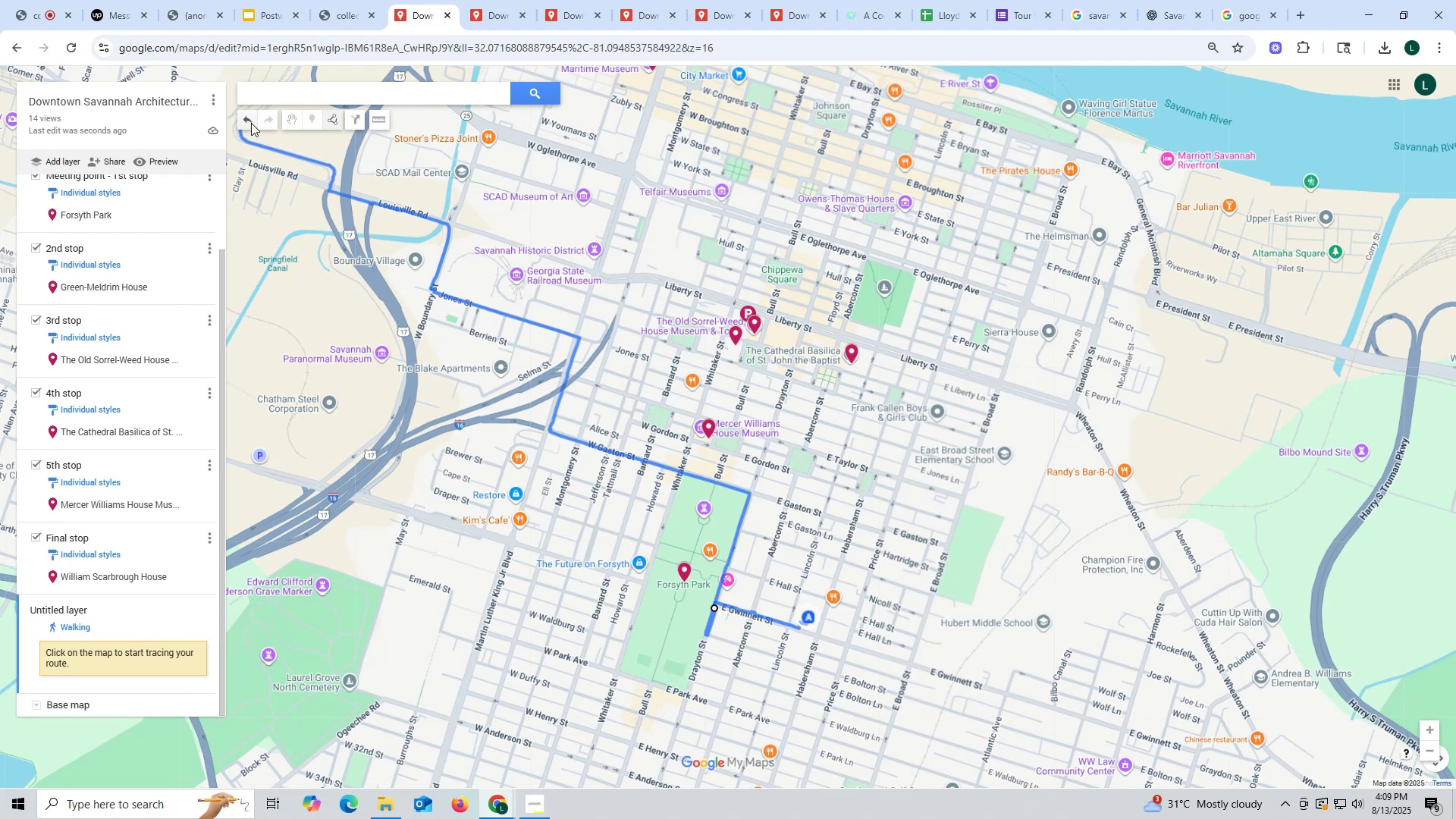 
left_click([251, 122])
 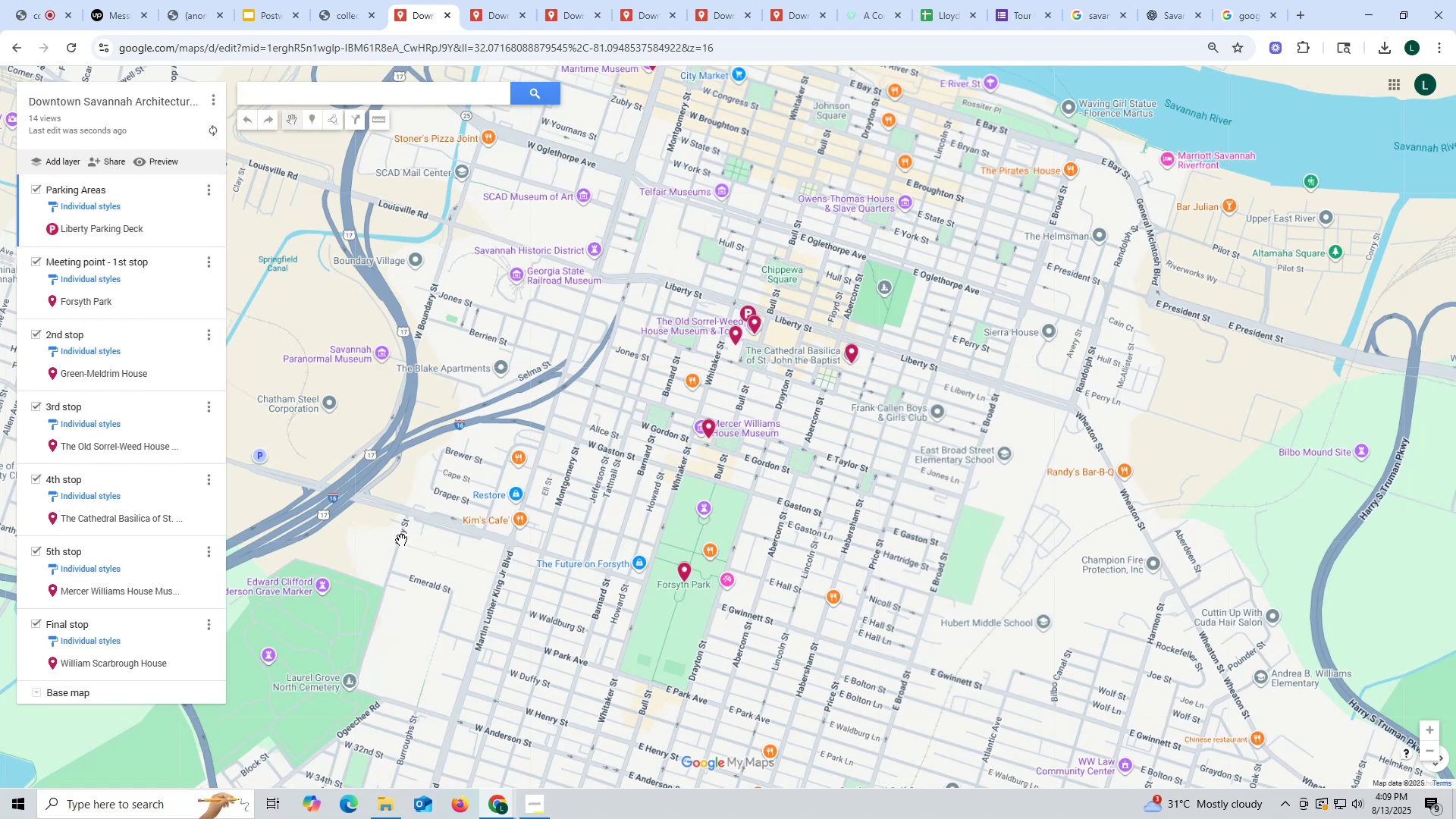 
scroll: coordinate [687, 494], scroll_direction: down, amount: 19.0
 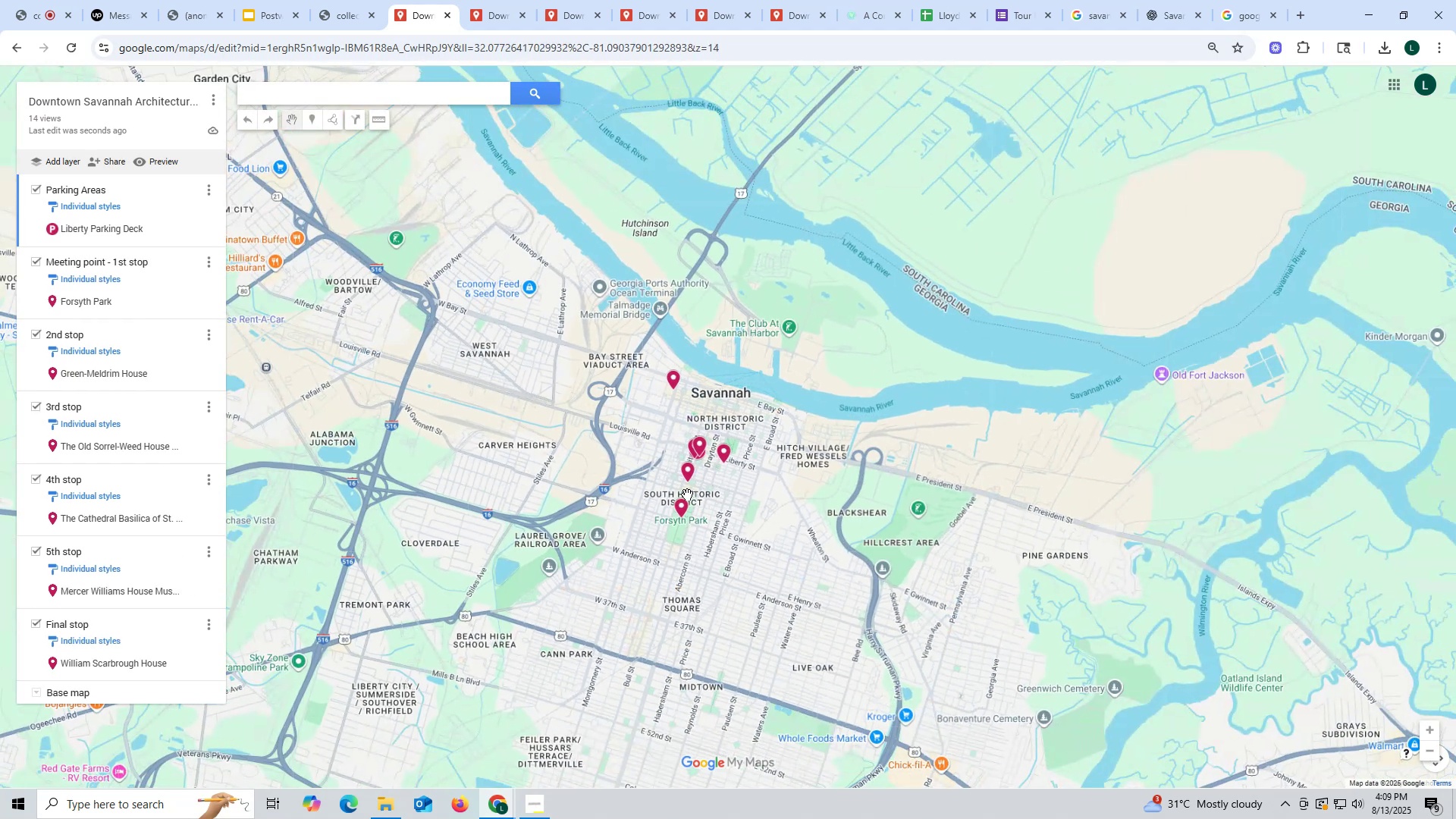 
scroll: coordinate [718, 544], scroll_direction: up, amount: 5.0
 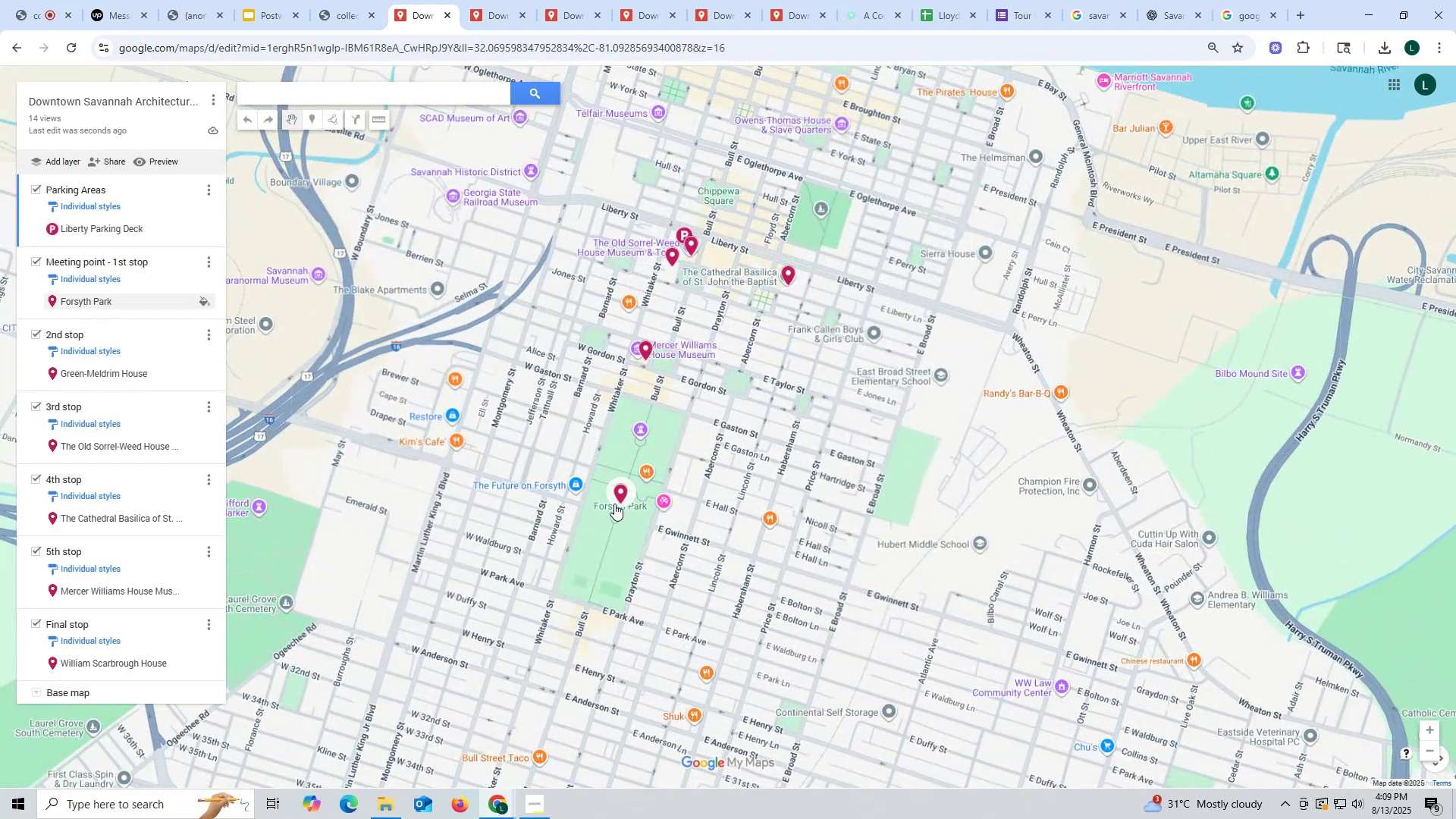 
hold_key(key=ControlLeft, duration=0.34)
scroll: coordinate [650, 504], scroll_direction: up, amount: 5.0
 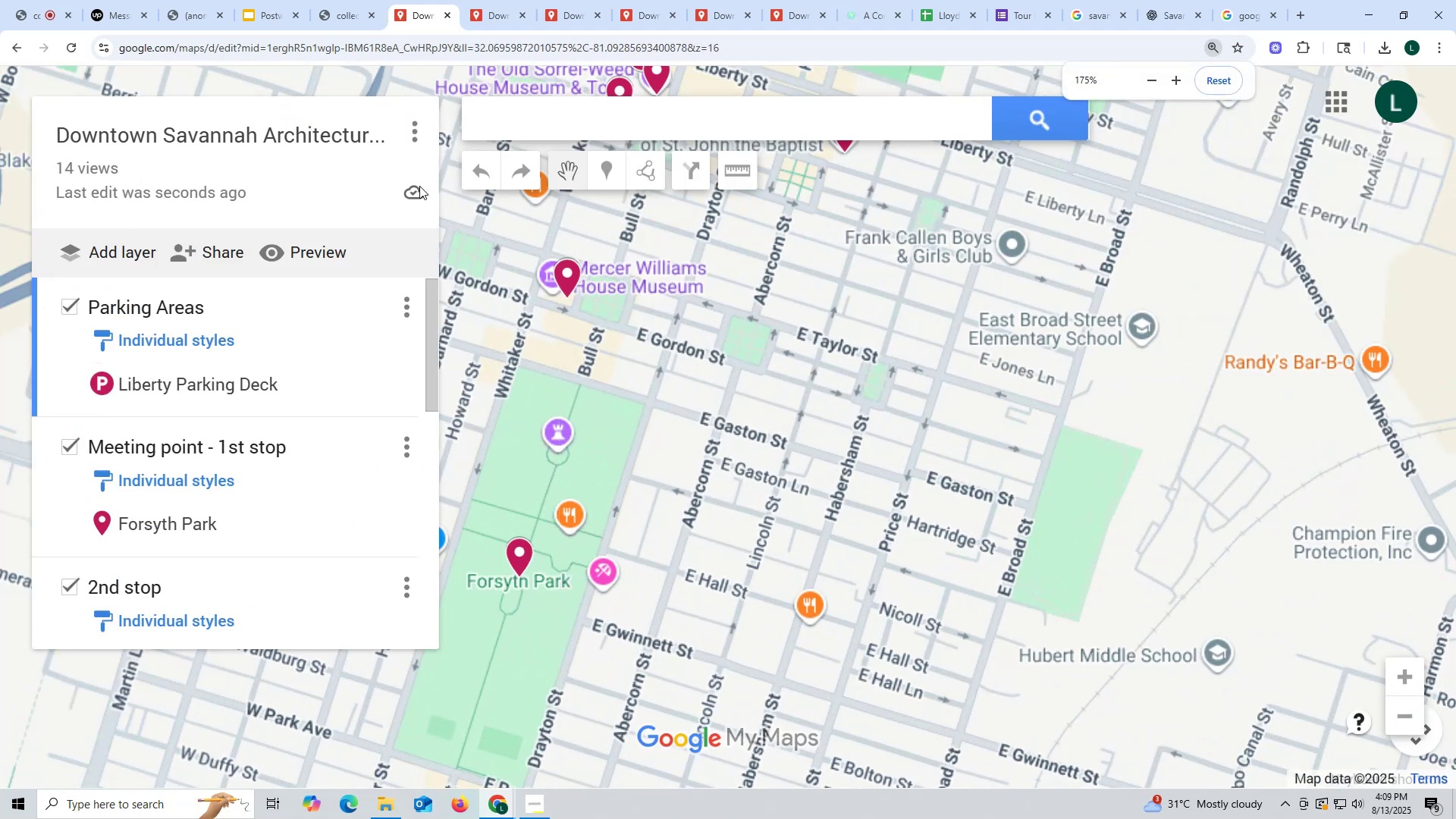 
left_click_drag(start_coordinate=[726, 457], to_coordinate=[870, 497])
 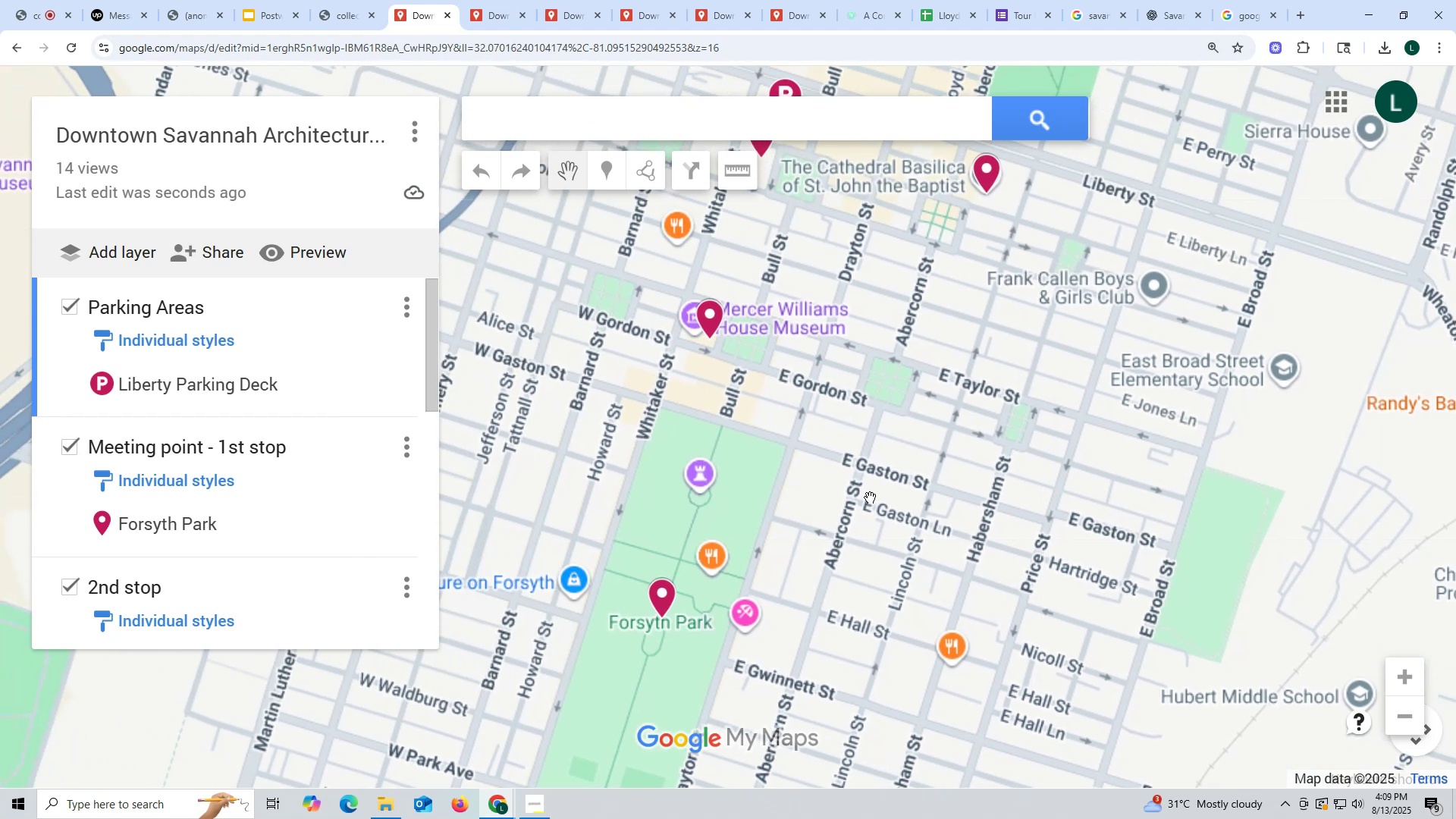 
key(Control+ControlLeft)
 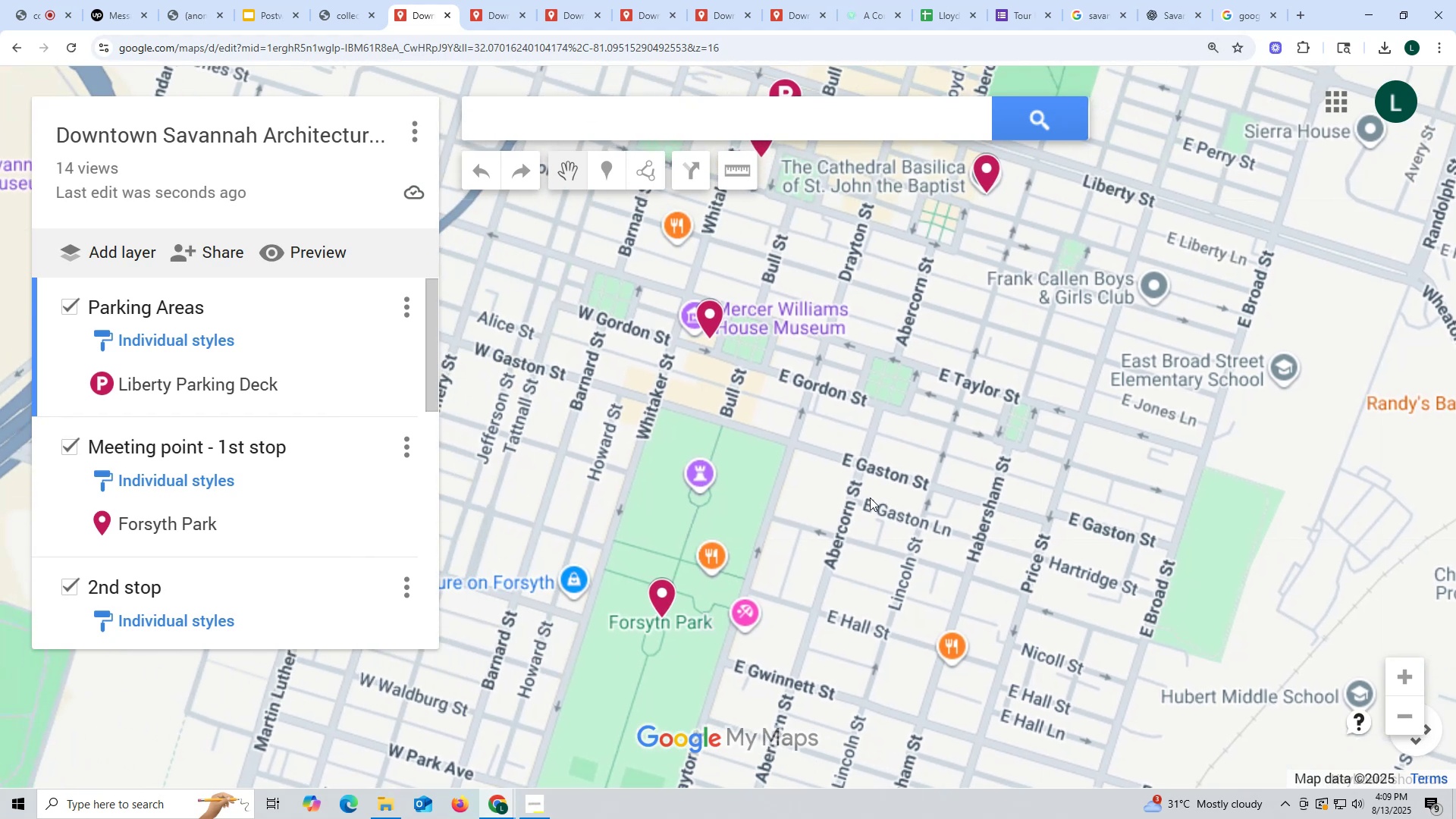 
scroll: coordinate [870, 497], scroll_direction: down, amount: 1.0
 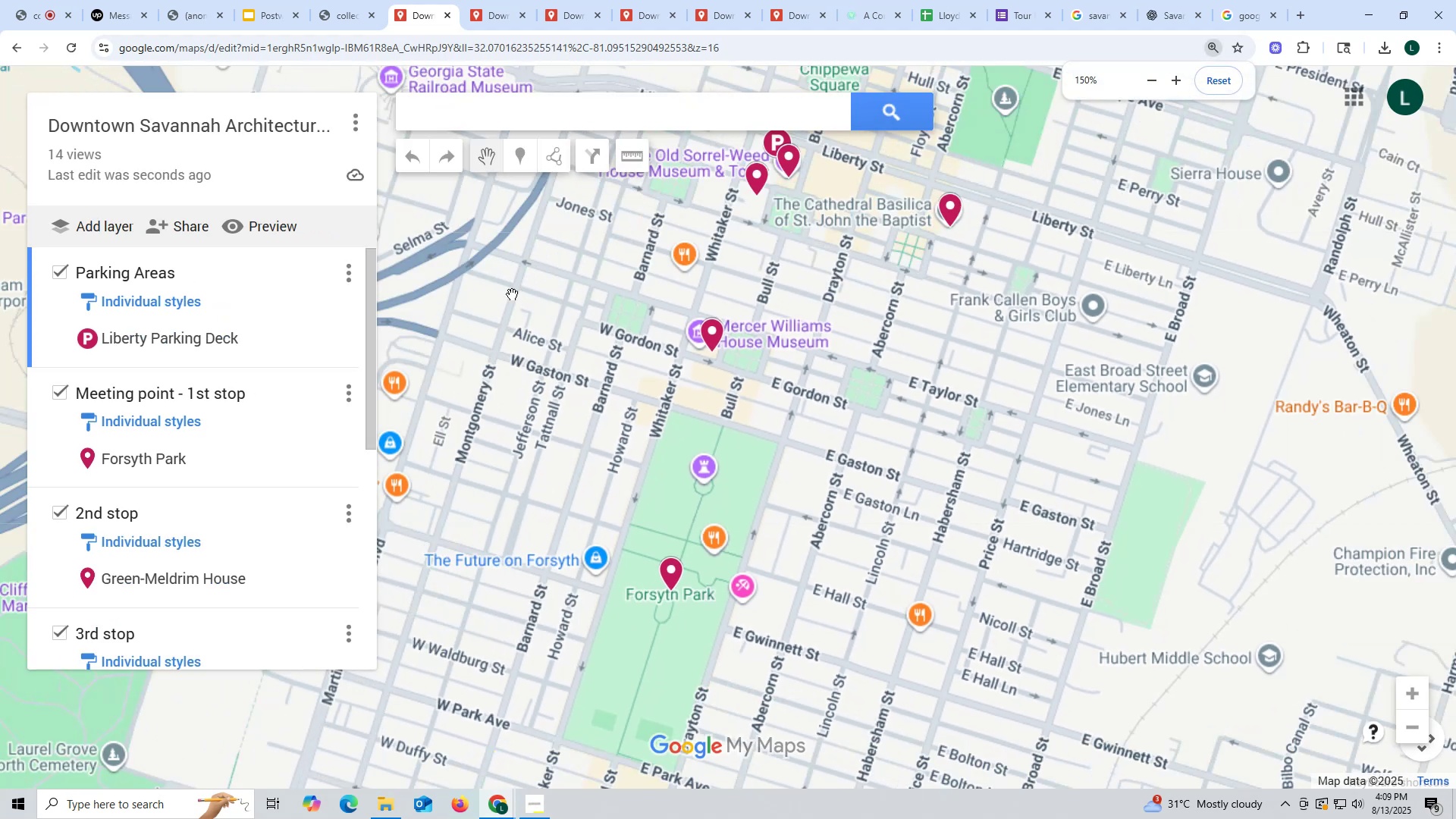 
key(Control+ControlLeft)
 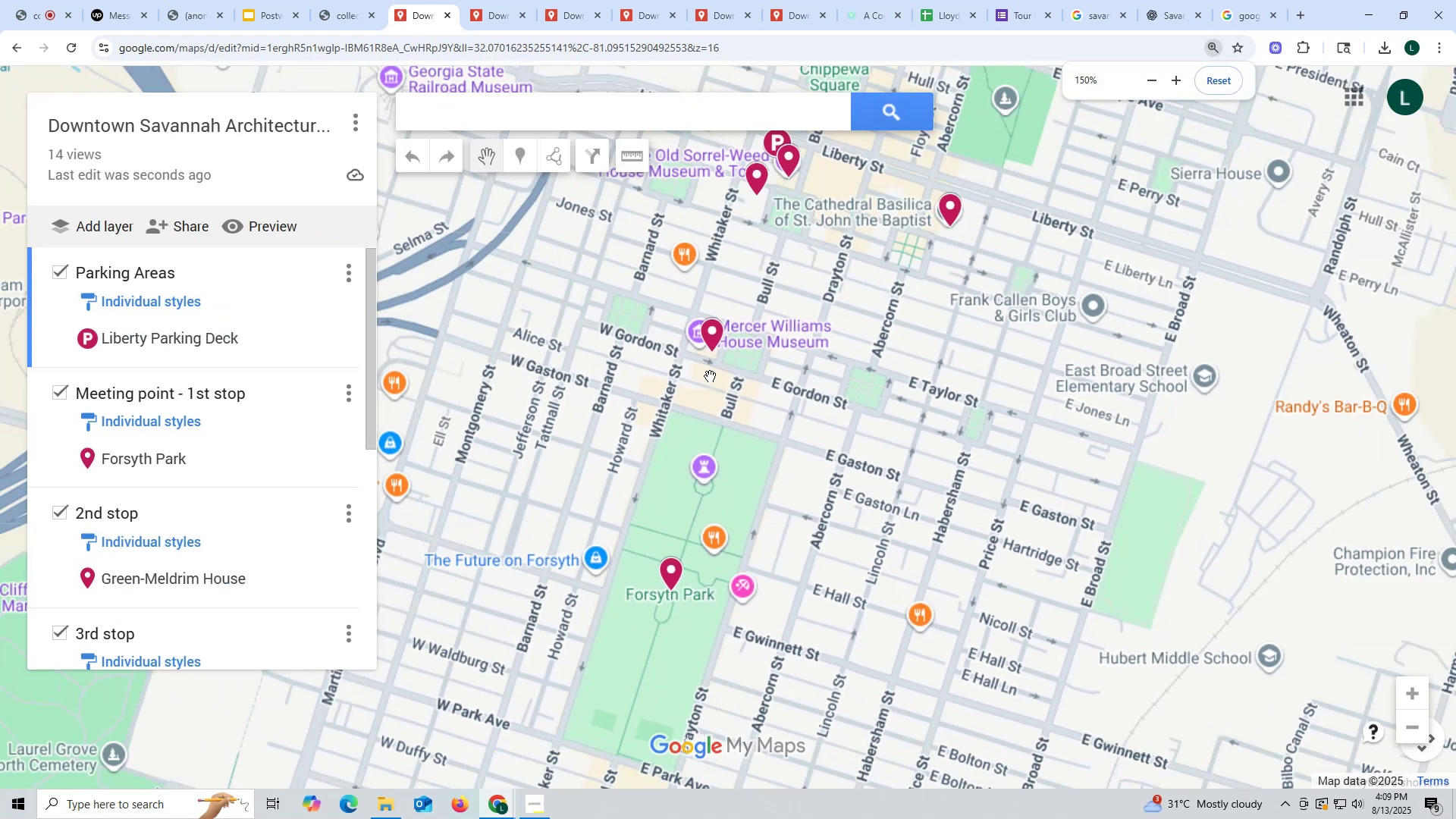 
scroll: coordinate [710, 376], scroll_direction: down, amount: 1.0
 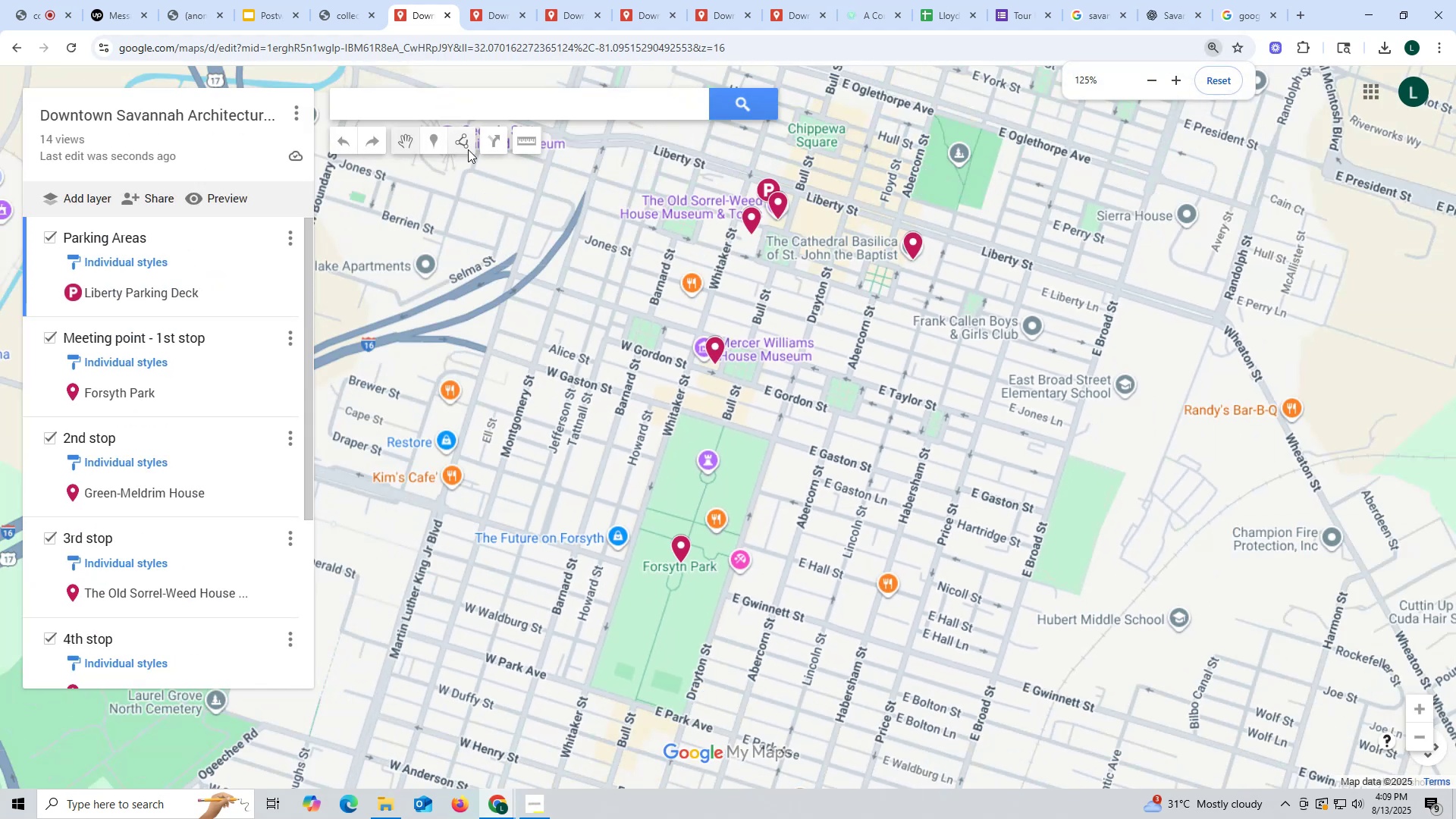 
left_click([463, 147])
 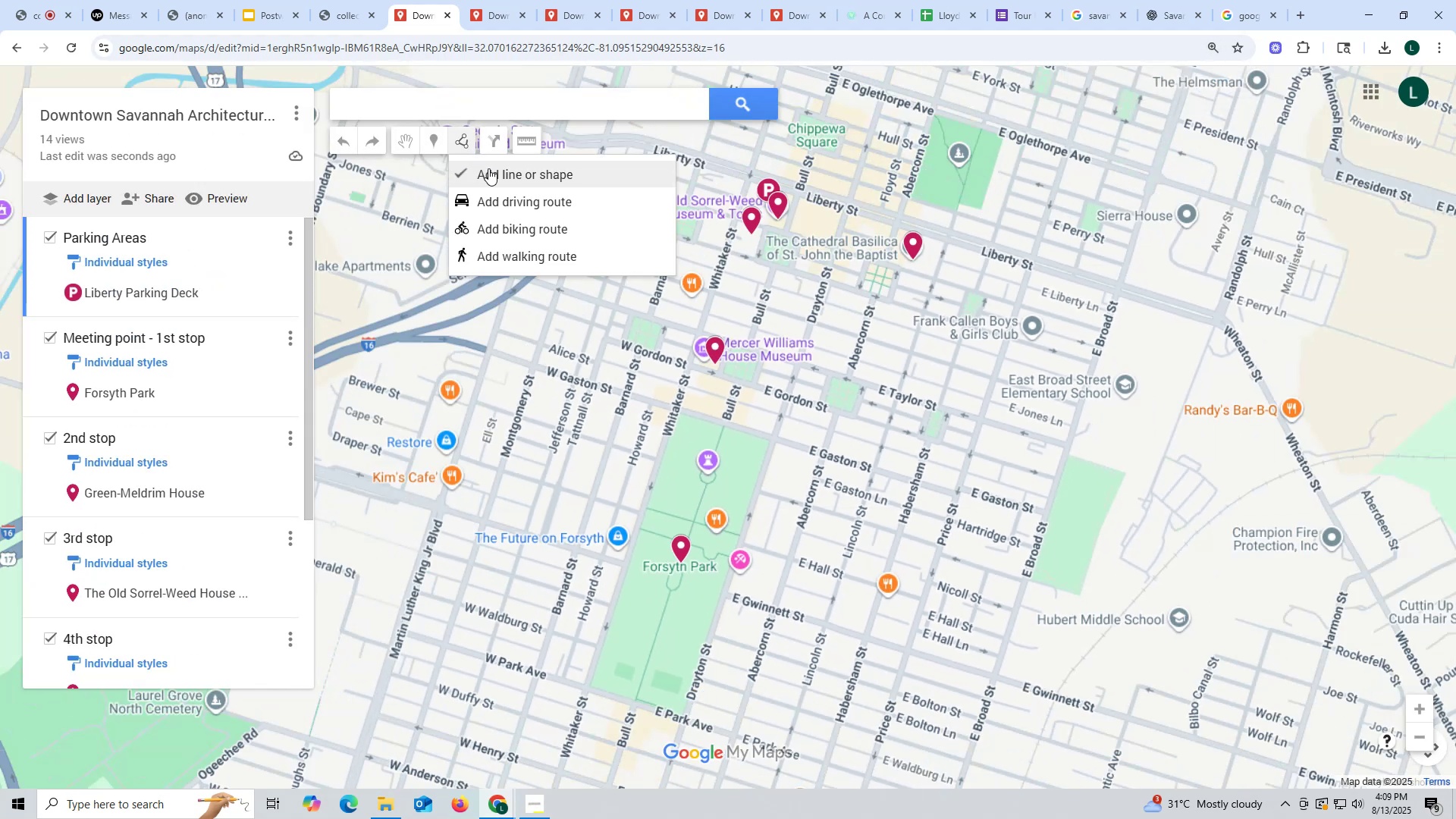 
left_click([492, 171])
 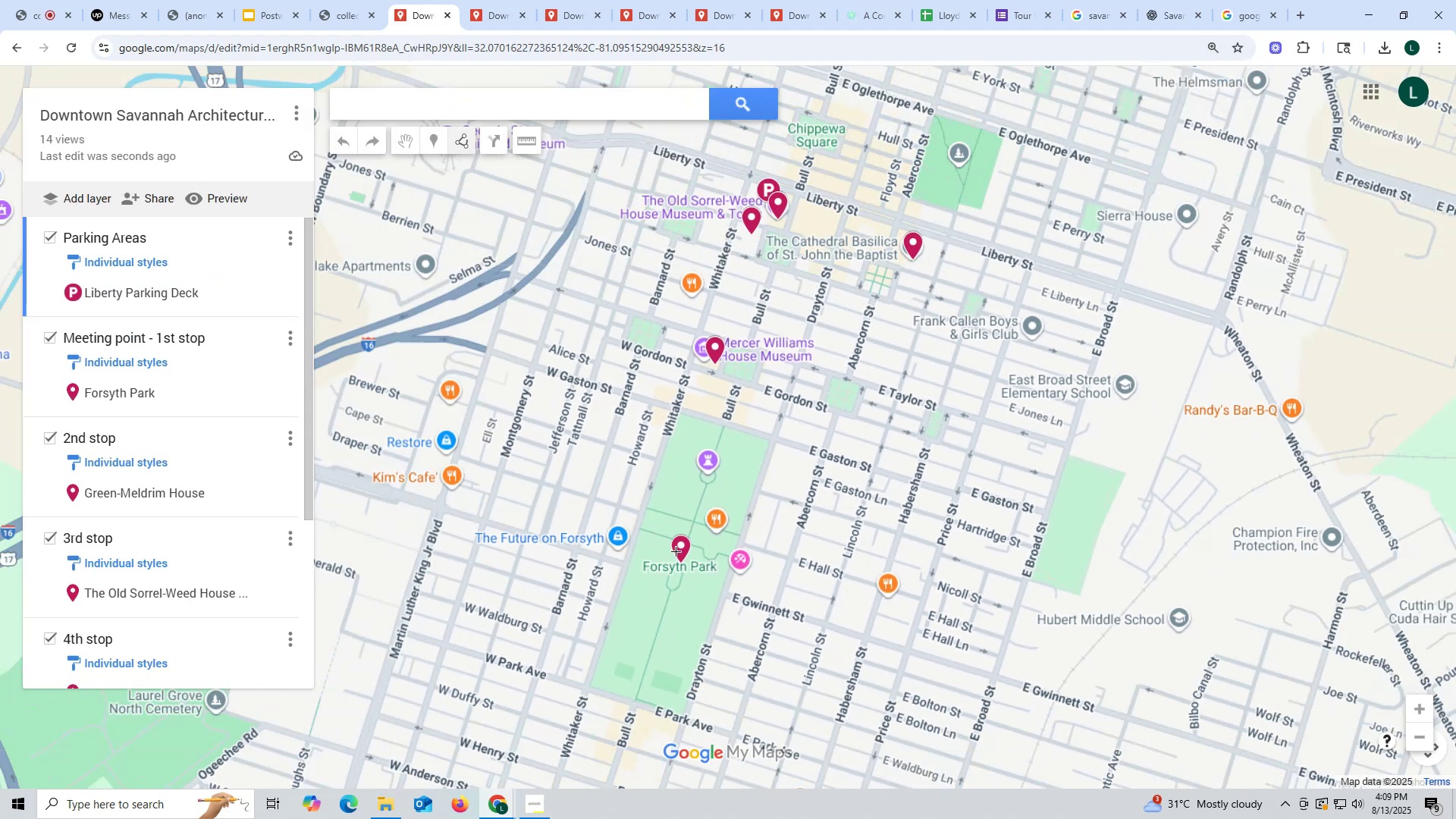 
left_click_drag(start_coordinate=[669, 549], to_coordinate=[633, 541])
 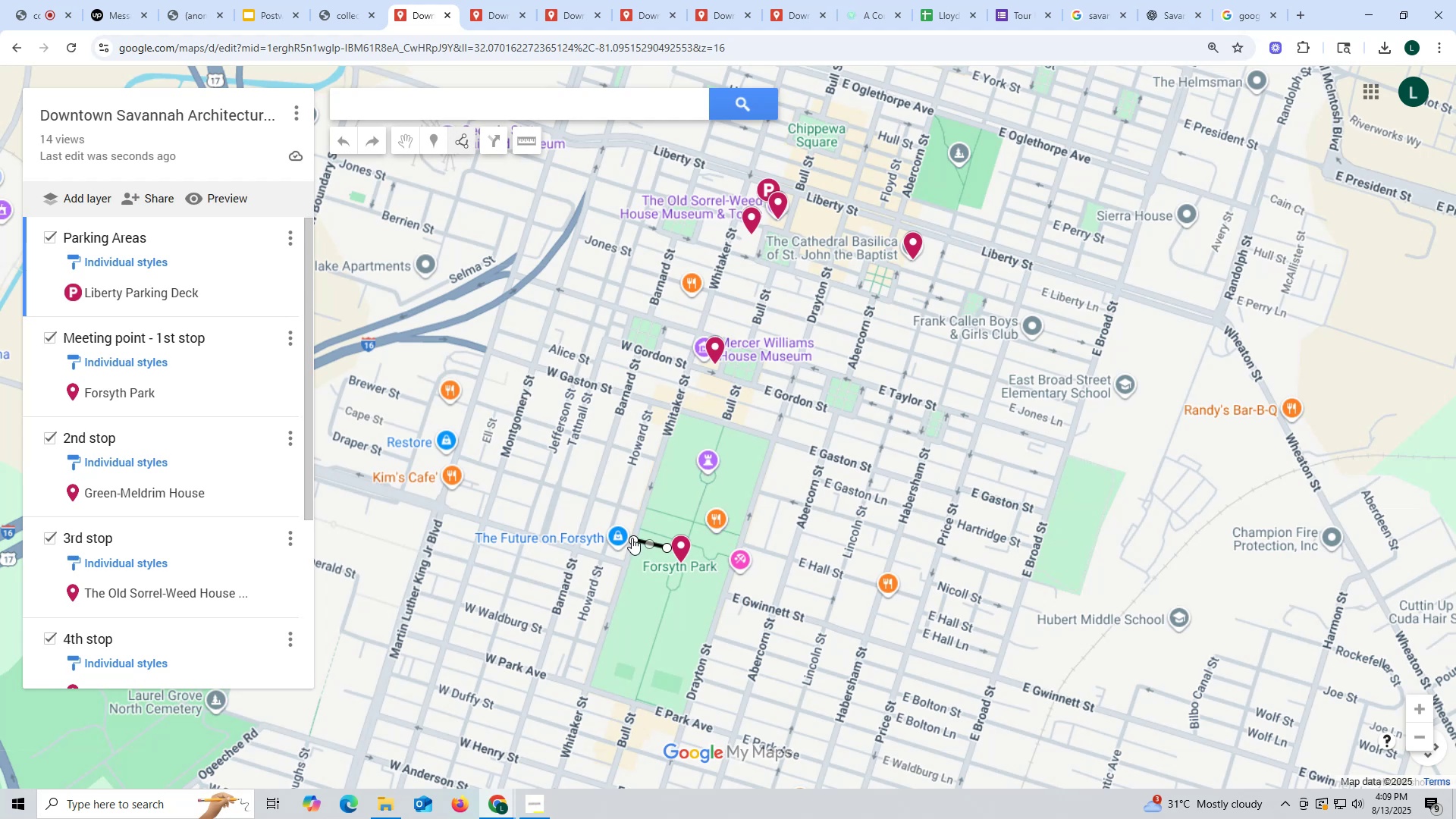 
left_click_drag(start_coordinate=[633, 535], to_coordinate=[697, 344])
 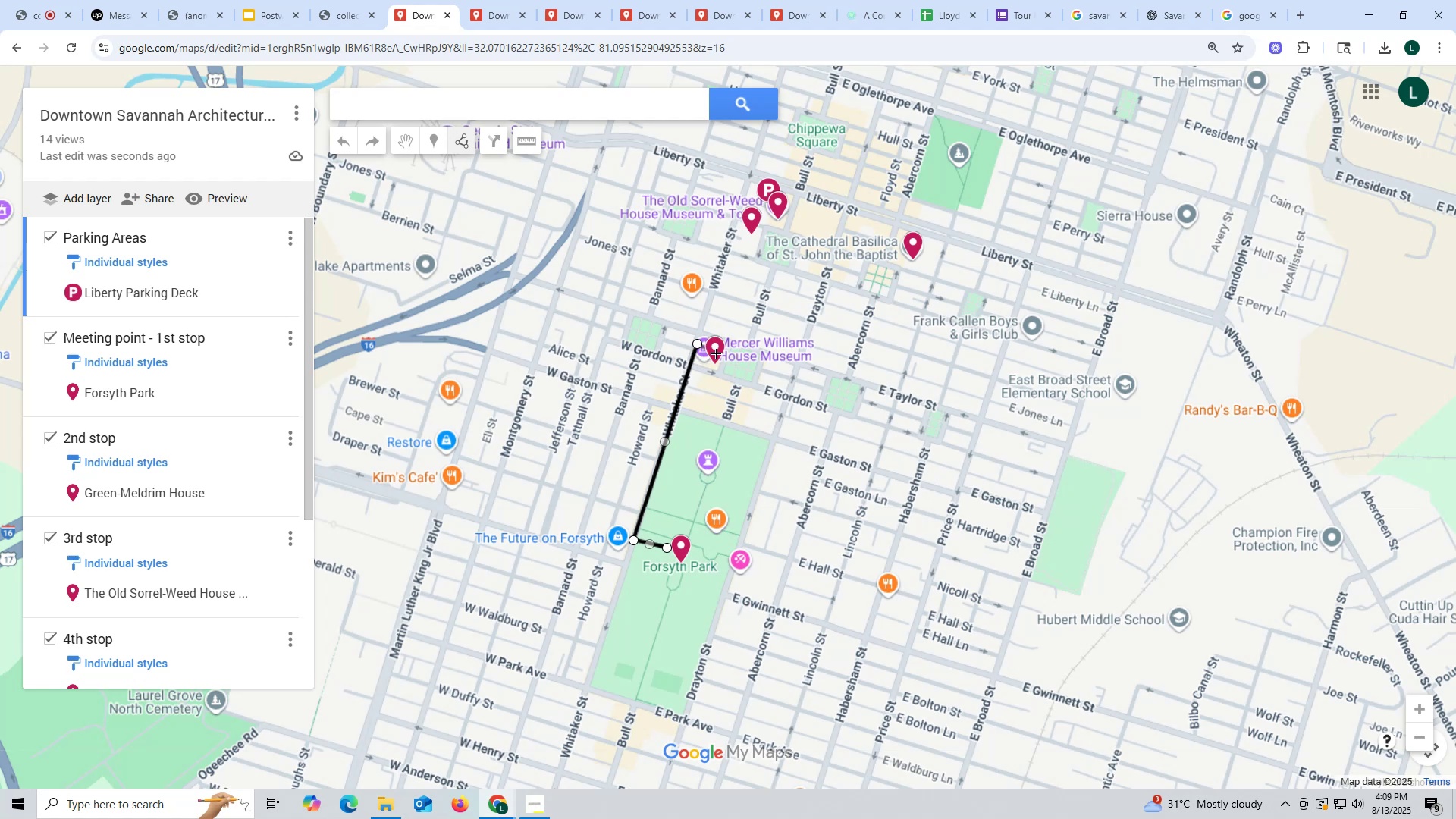 
left_click([717, 352])
 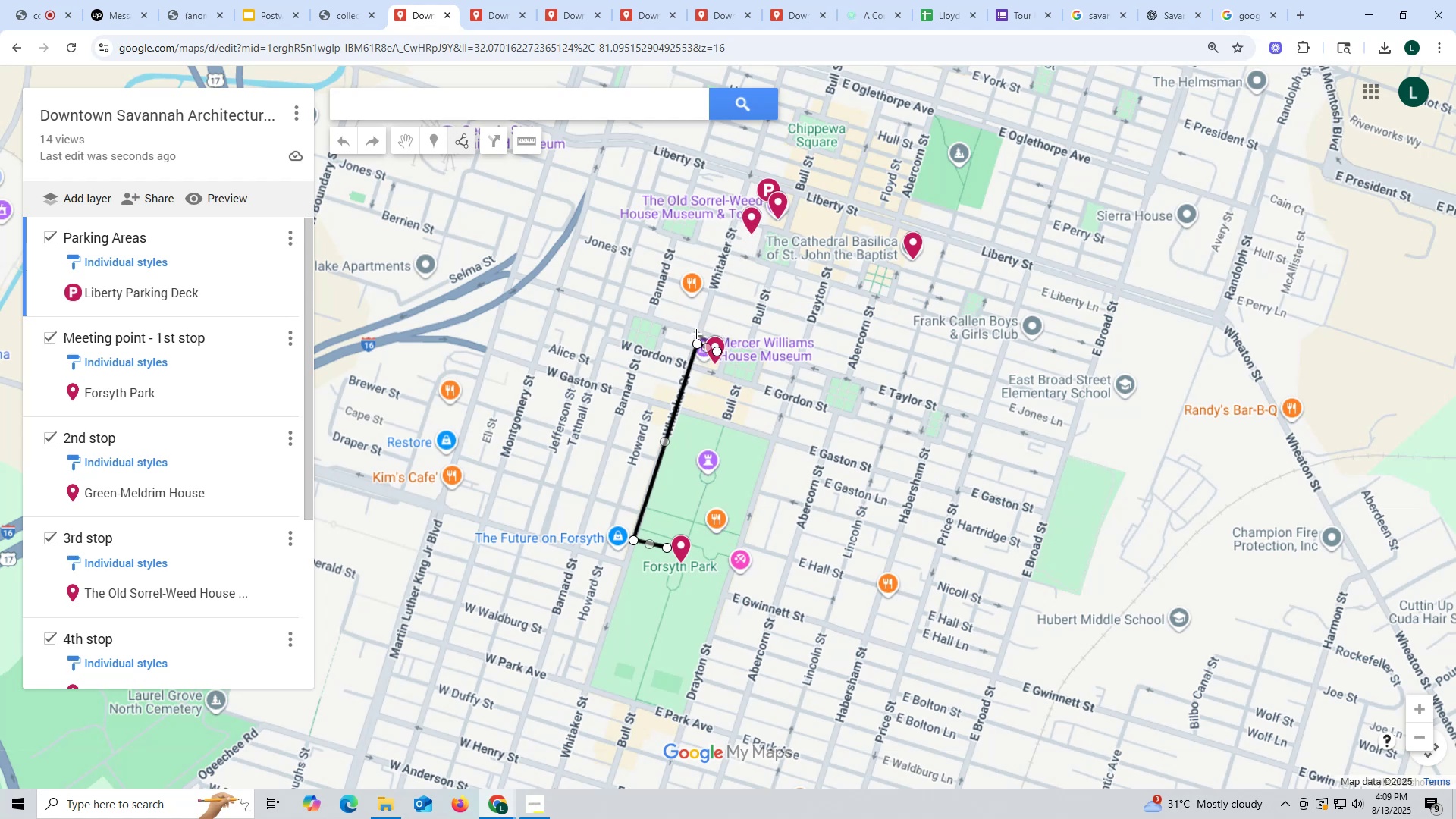 
wait(11.74)
 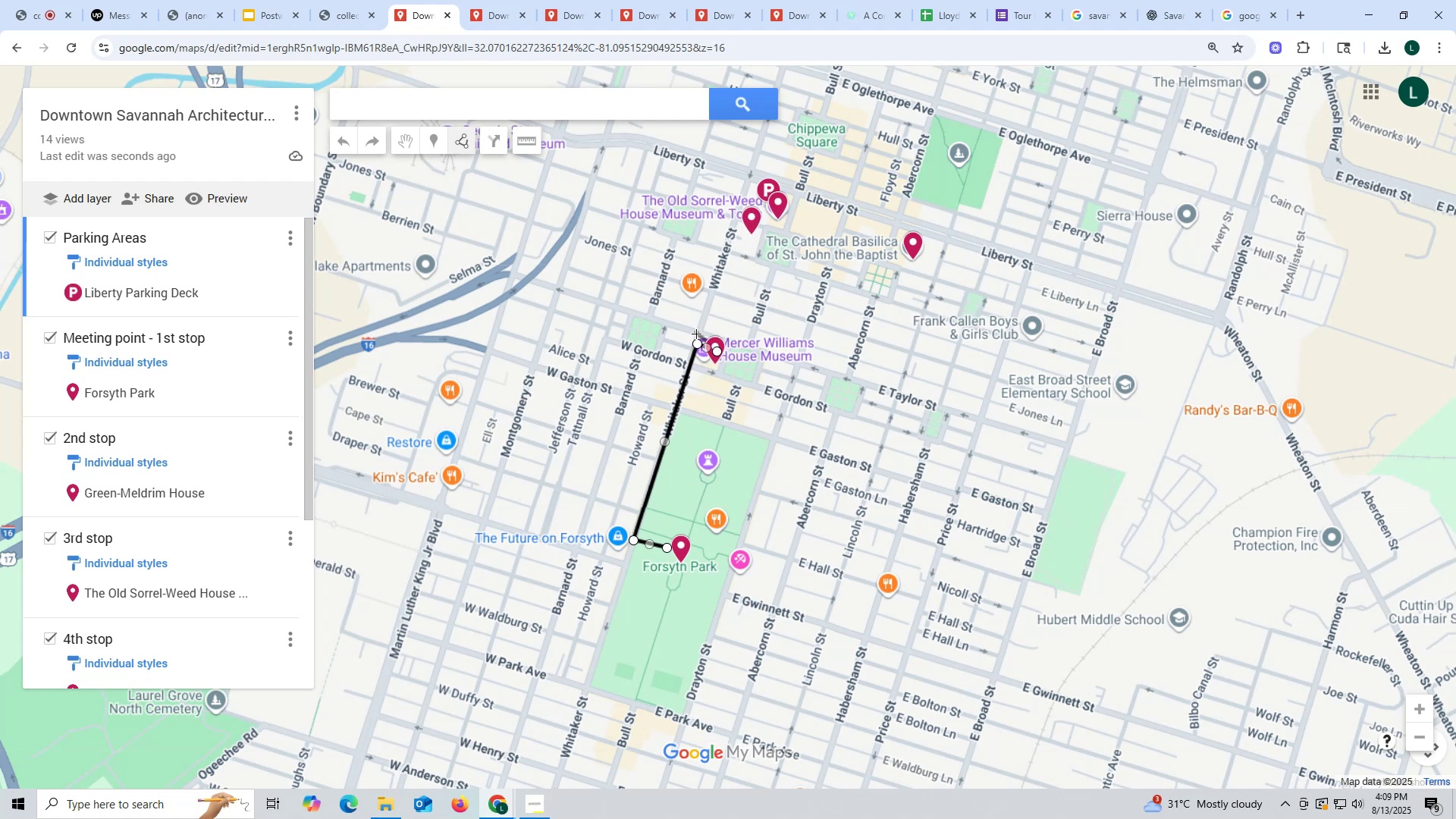 
left_click([774, 262])
 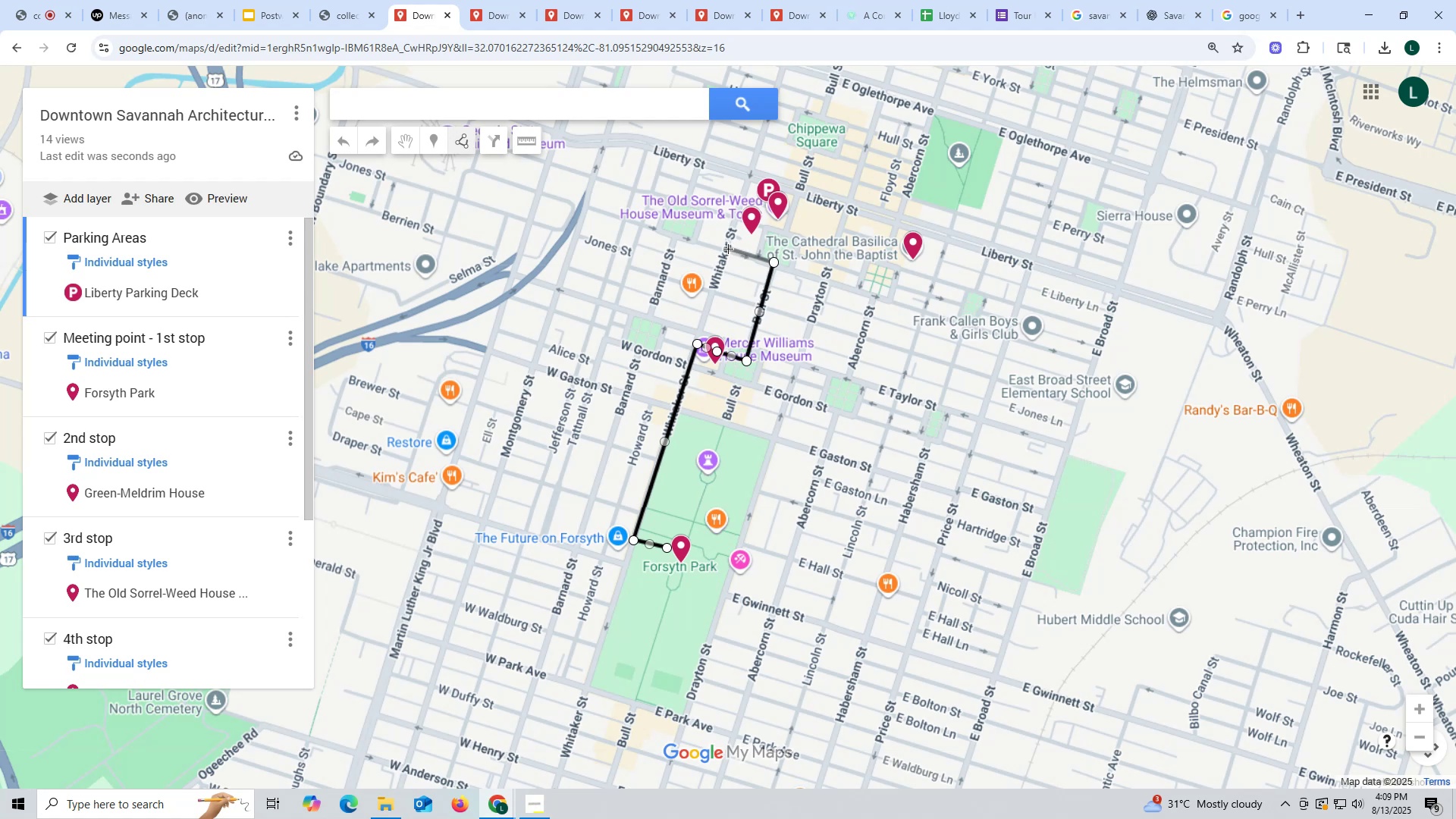 
left_click([728, 249])
 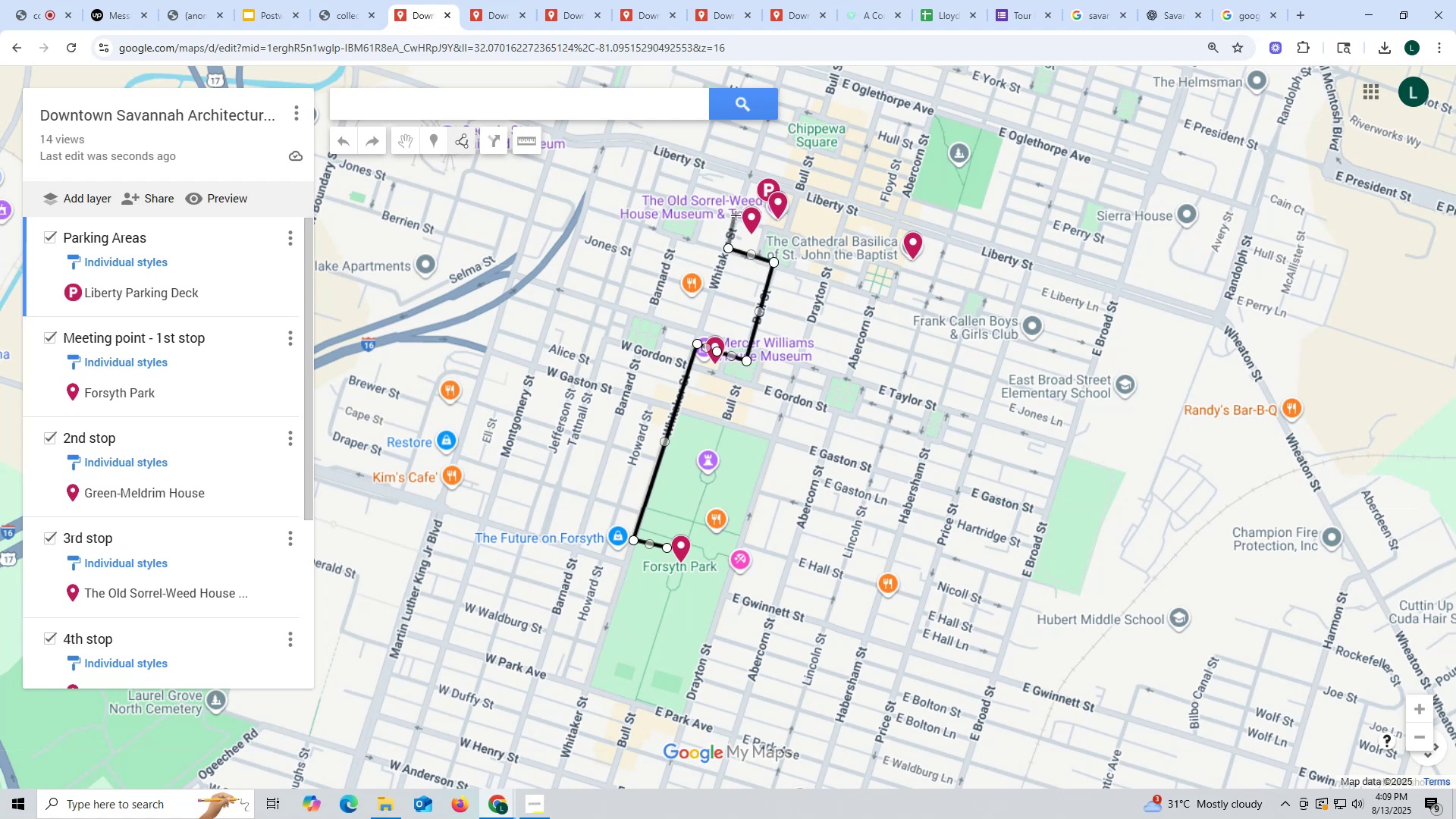 
left_click([737, 215])
 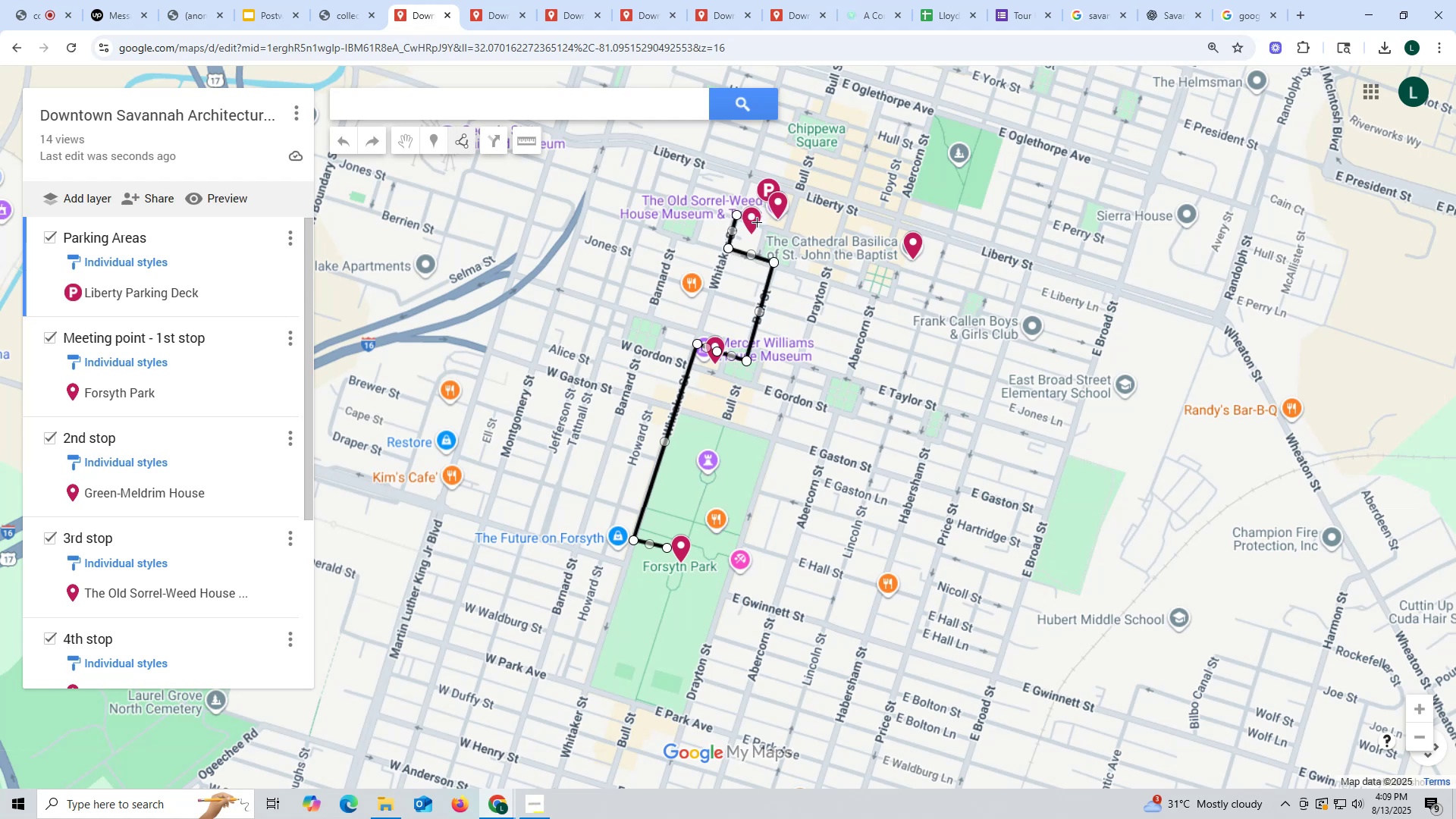 
left_click([756, 222])
 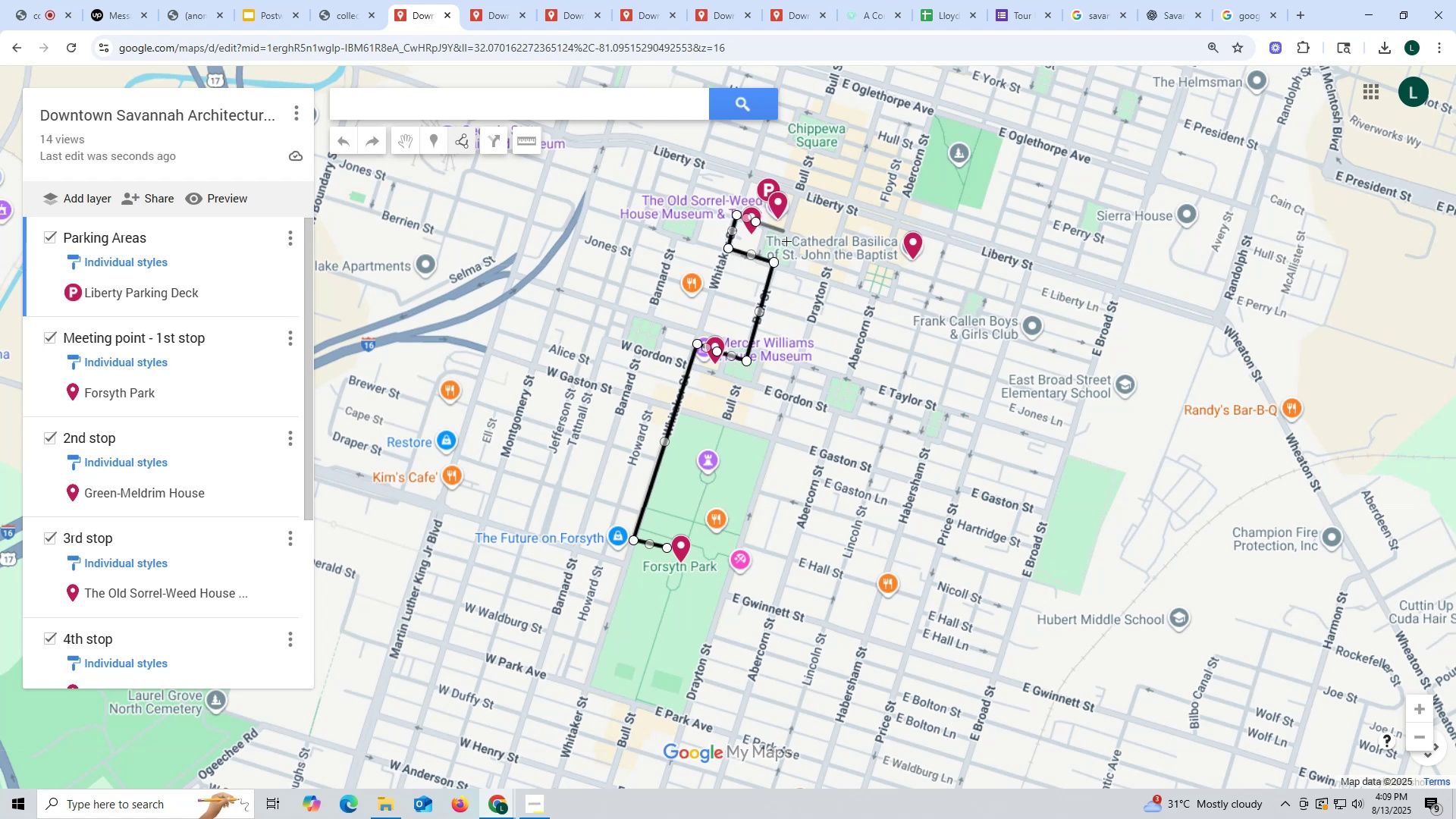 
key(Shift+ShiftLeft)
 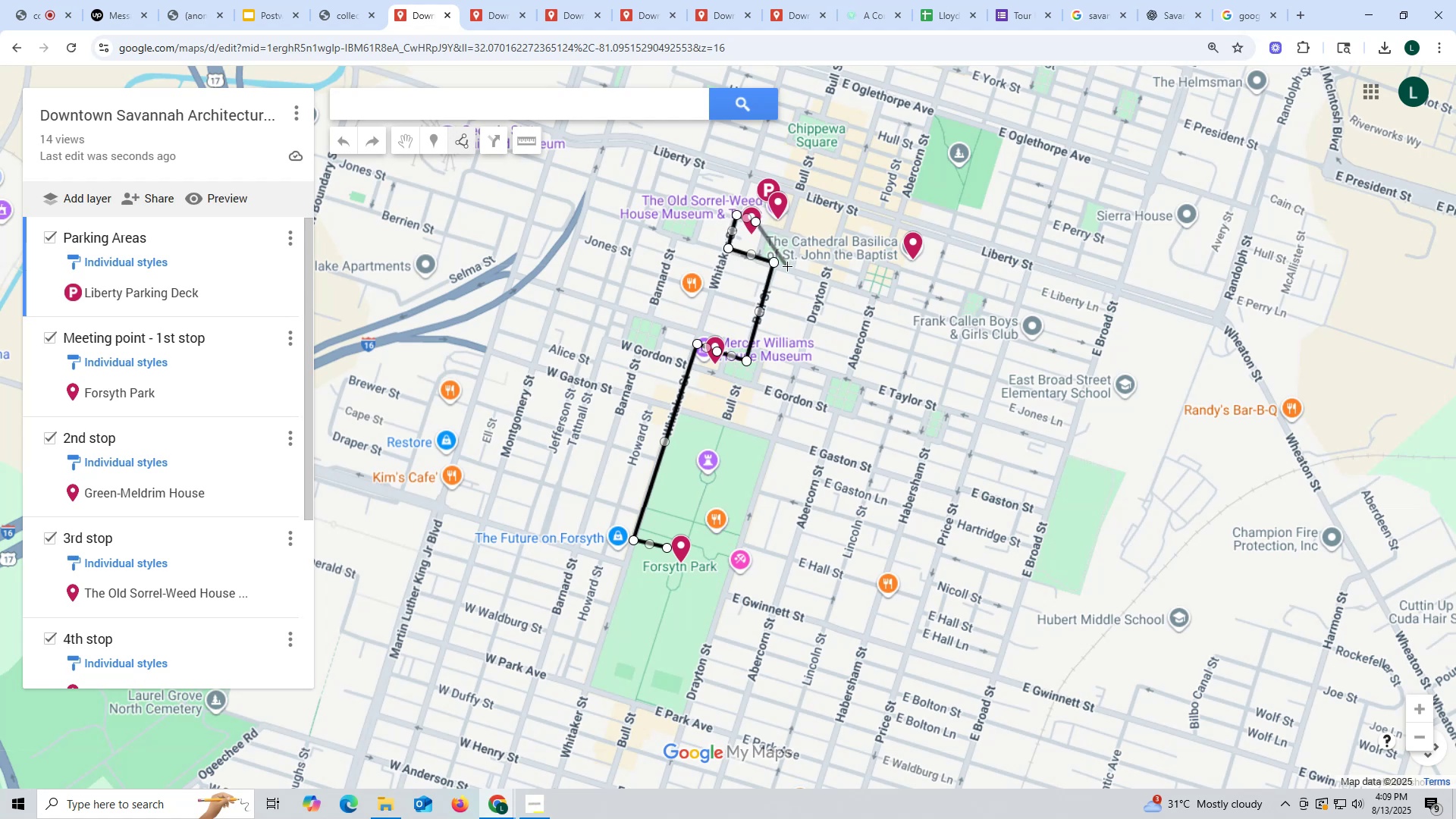 
scroll: coordinate [787, 266], scroll_direction: down, amount: 2.0
 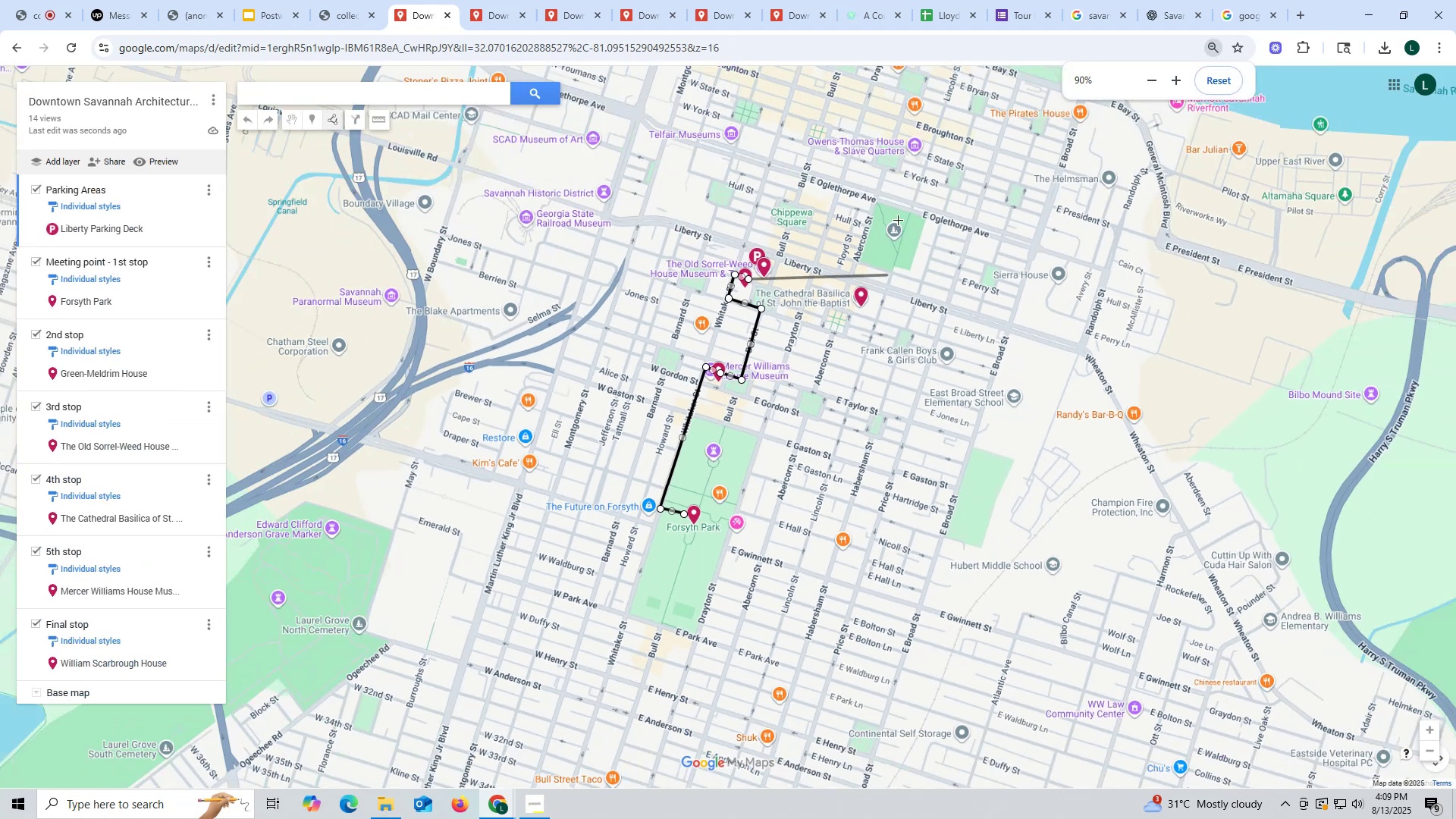 
key(Control+ControlLeft)
 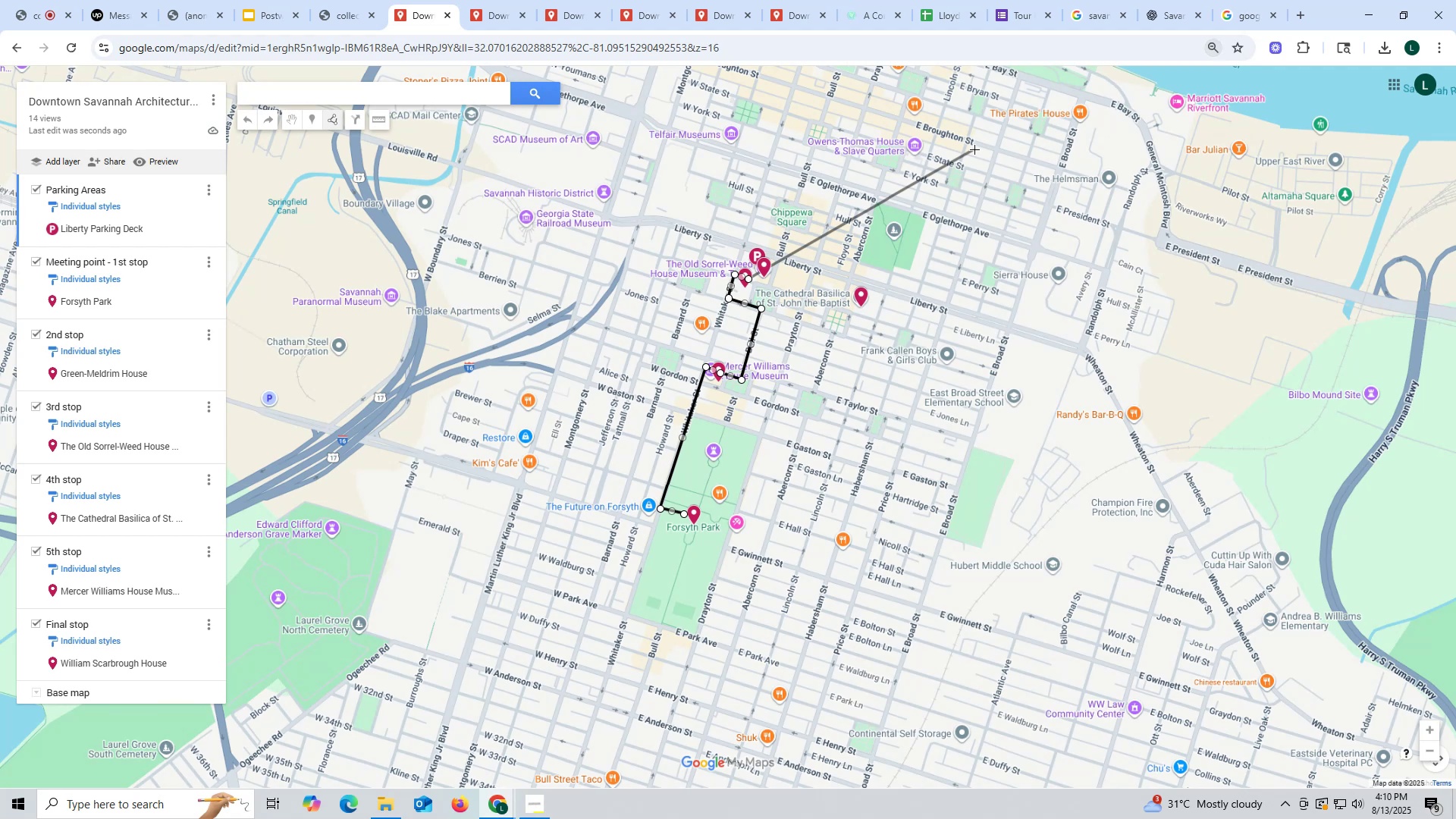 
key(Escape)
 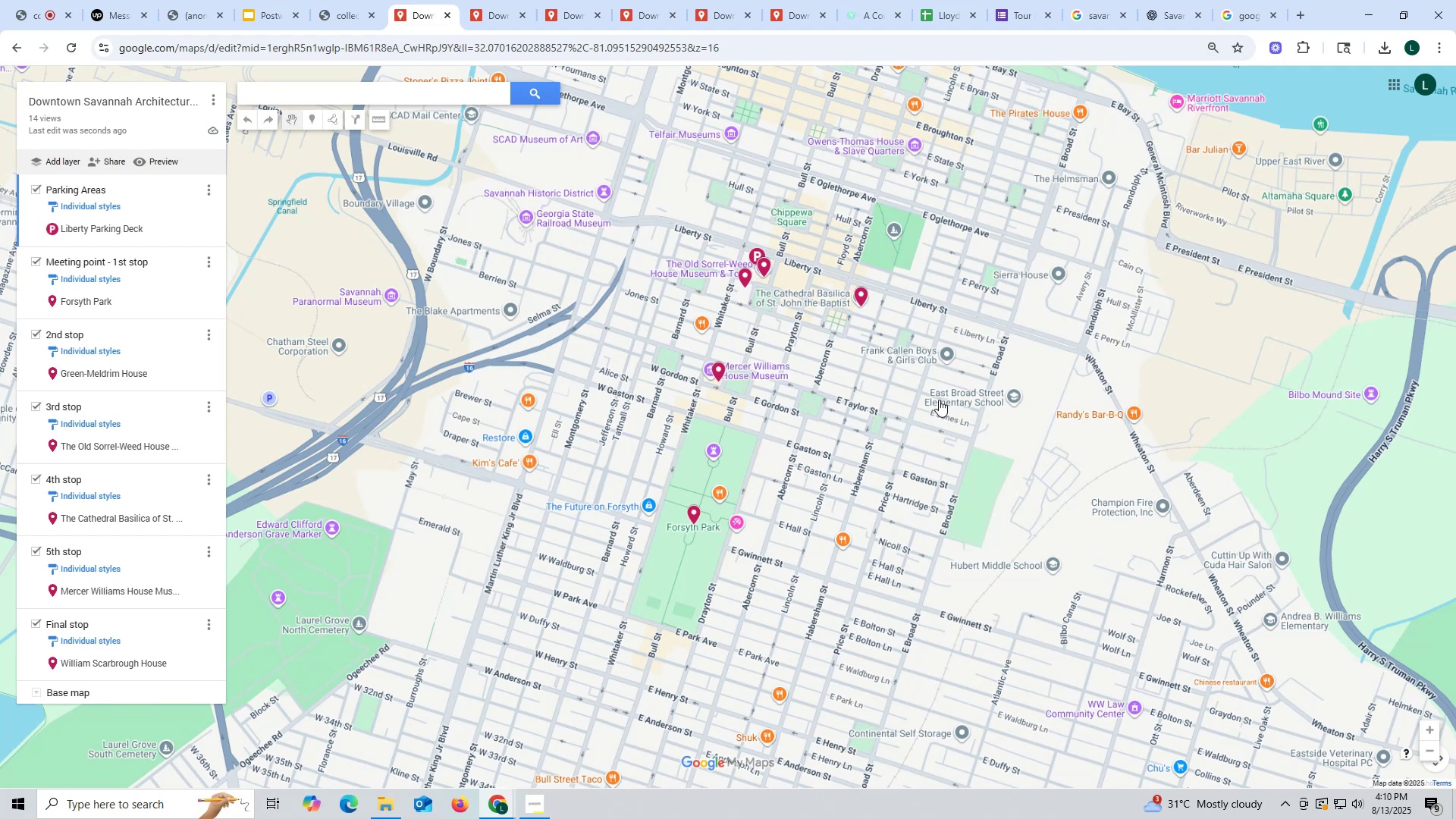 
mouse_move([362, 123])
 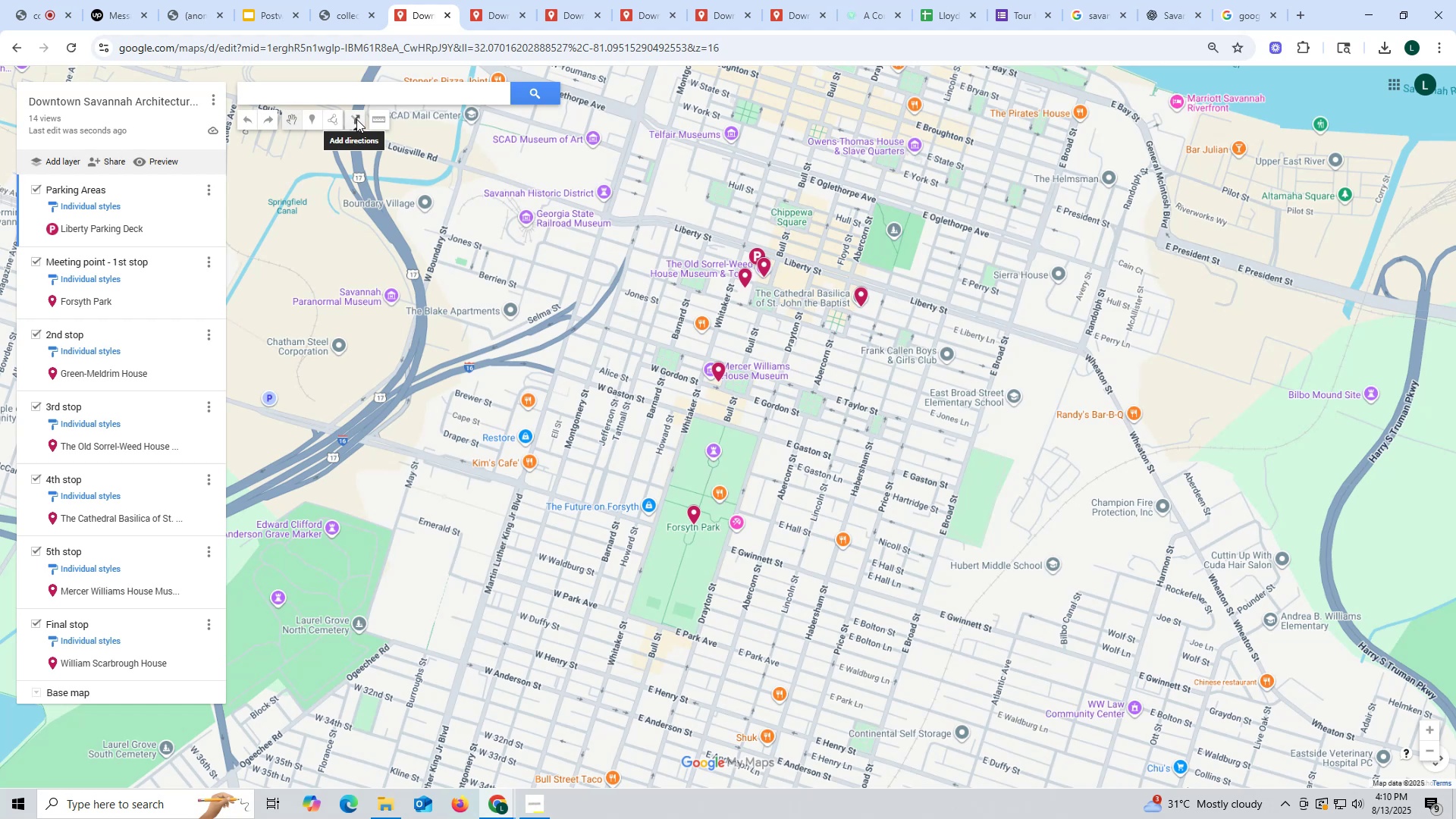 
left_click([356, 119])
 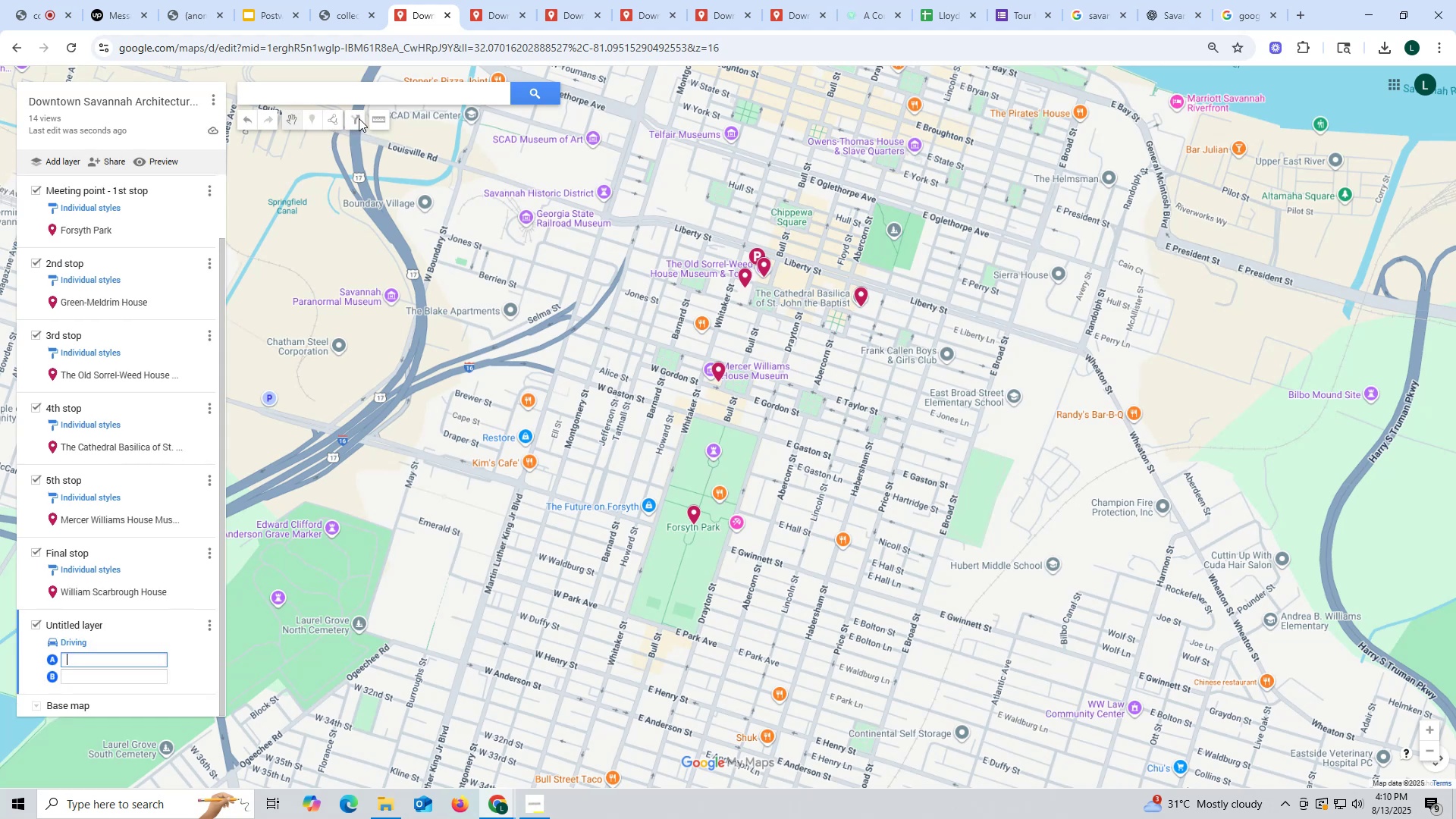 
wait(6.25)
 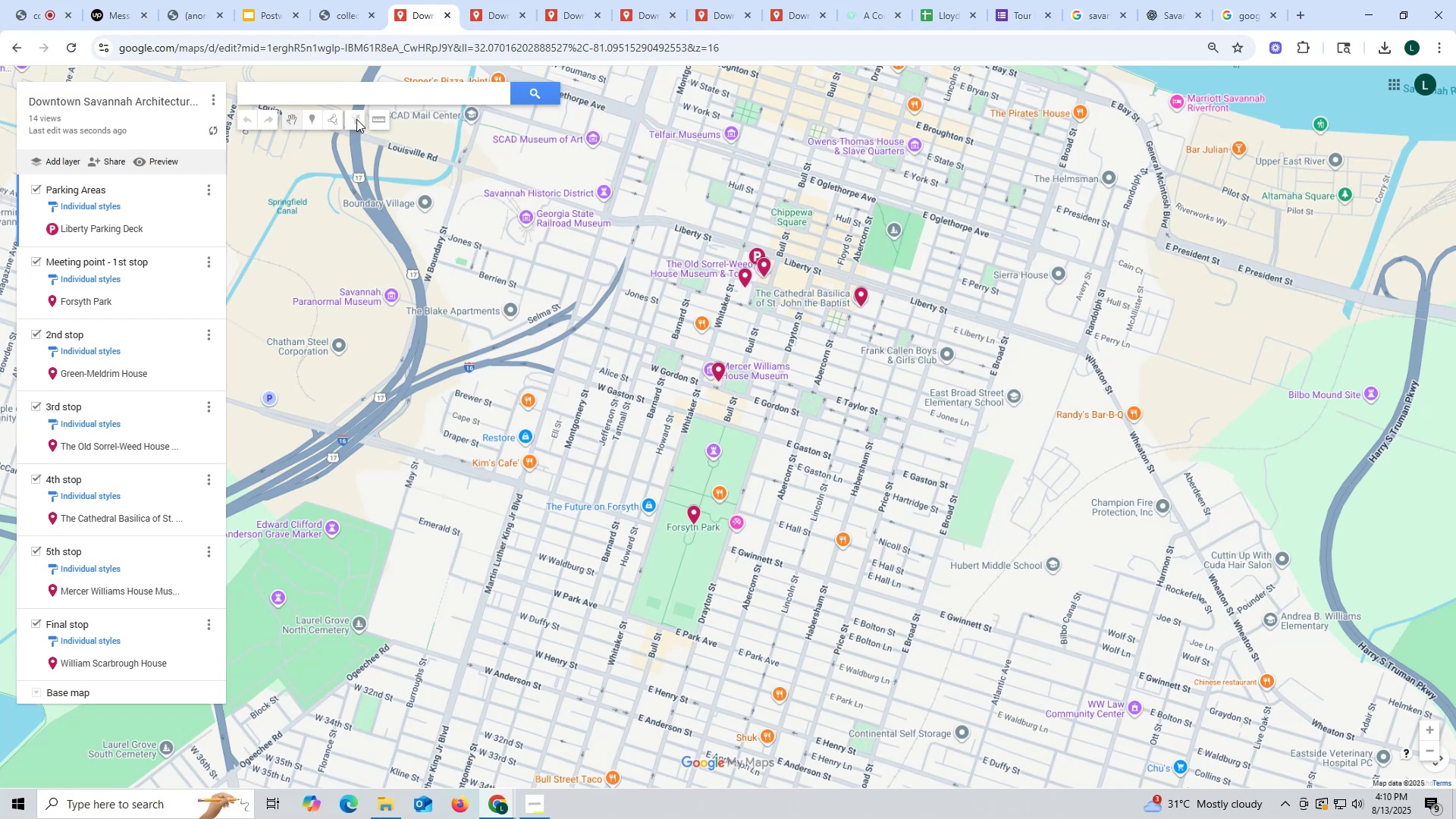 
left_click_drag(start_coordinate=[428, 205], to_coordinate=[459, 280])
 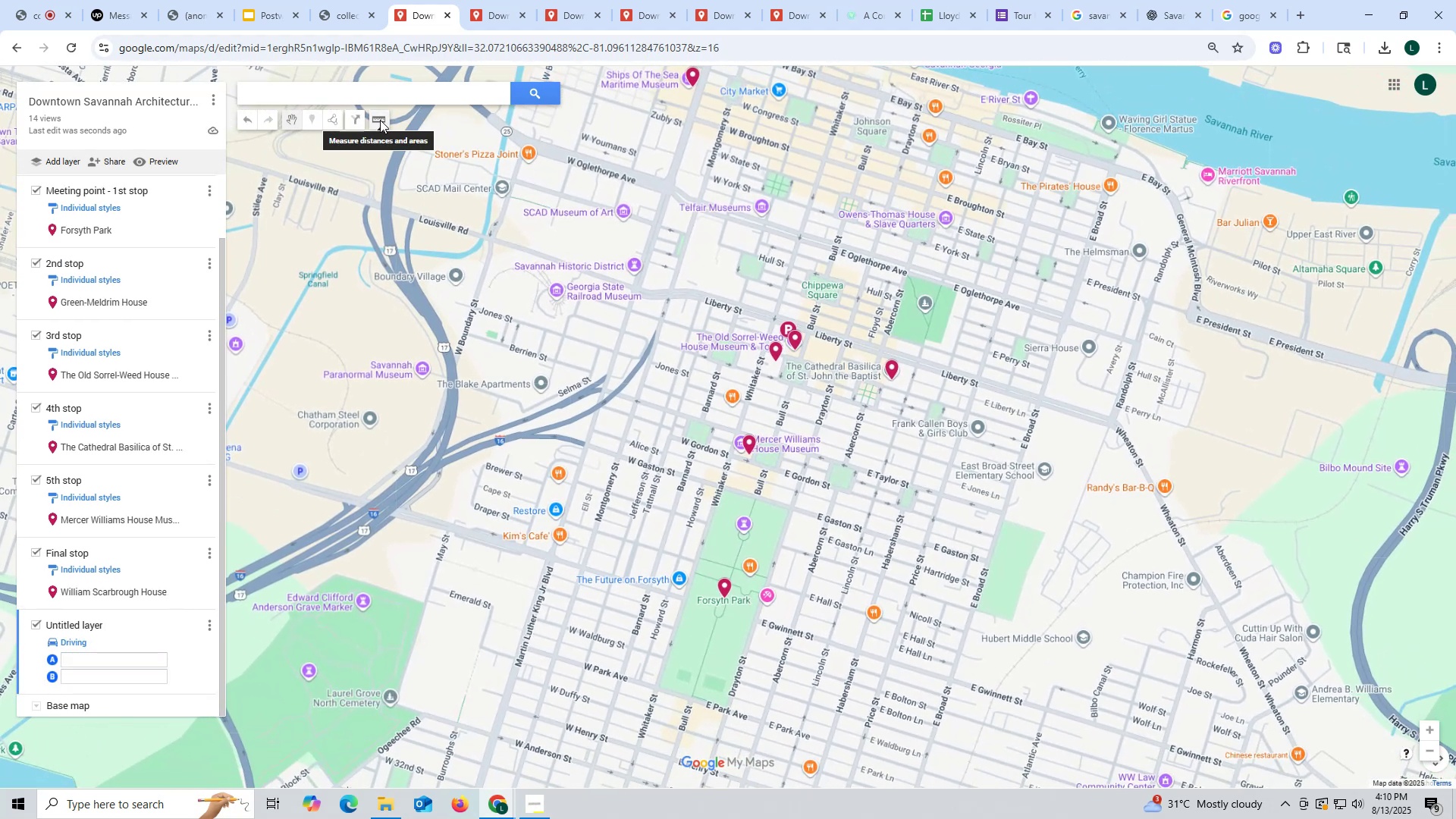 
mouse_move([96, 211])
 